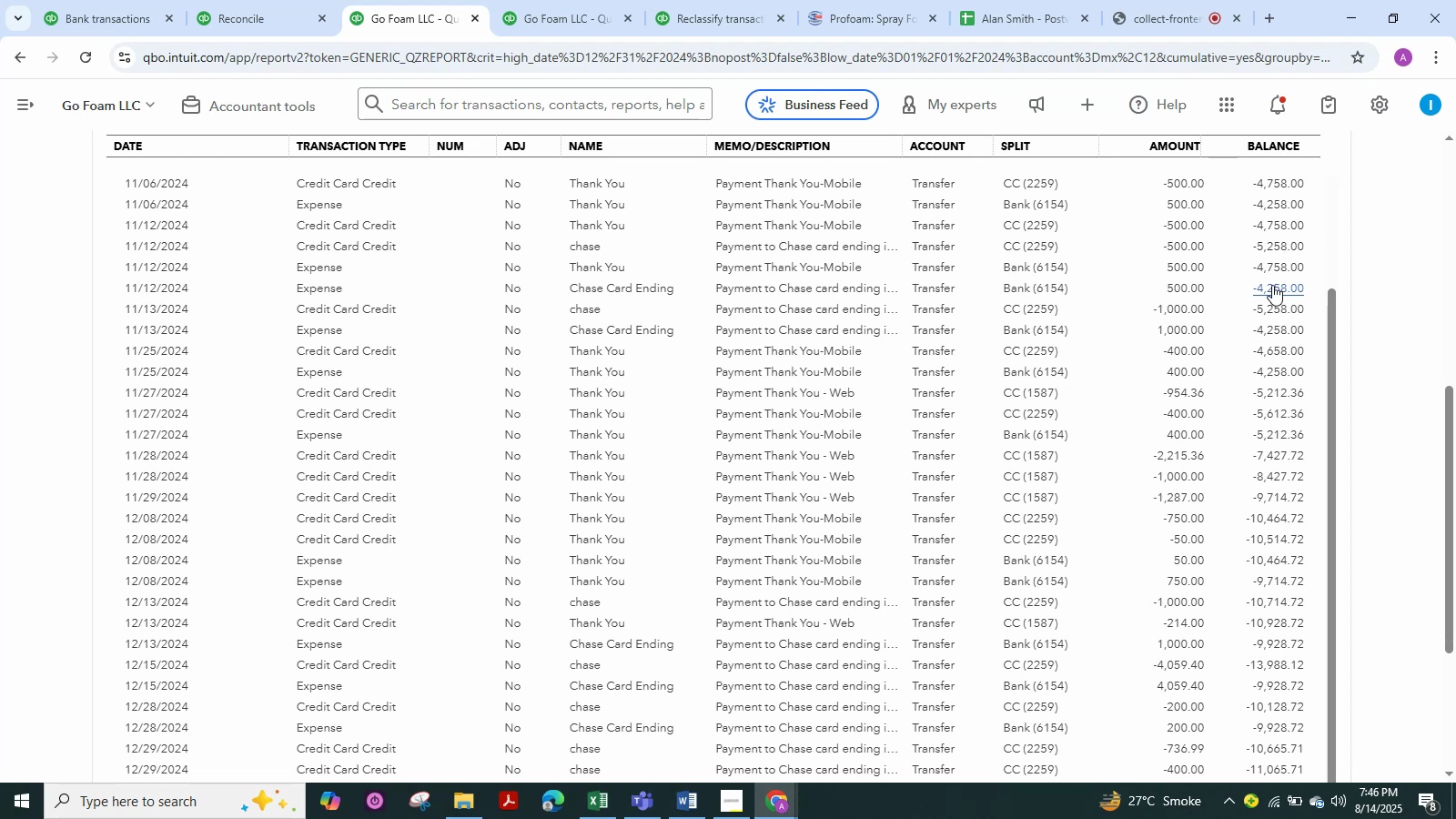 
scroll: coordinate [1272, 285], scroll_direction: up, amount: 2.0
 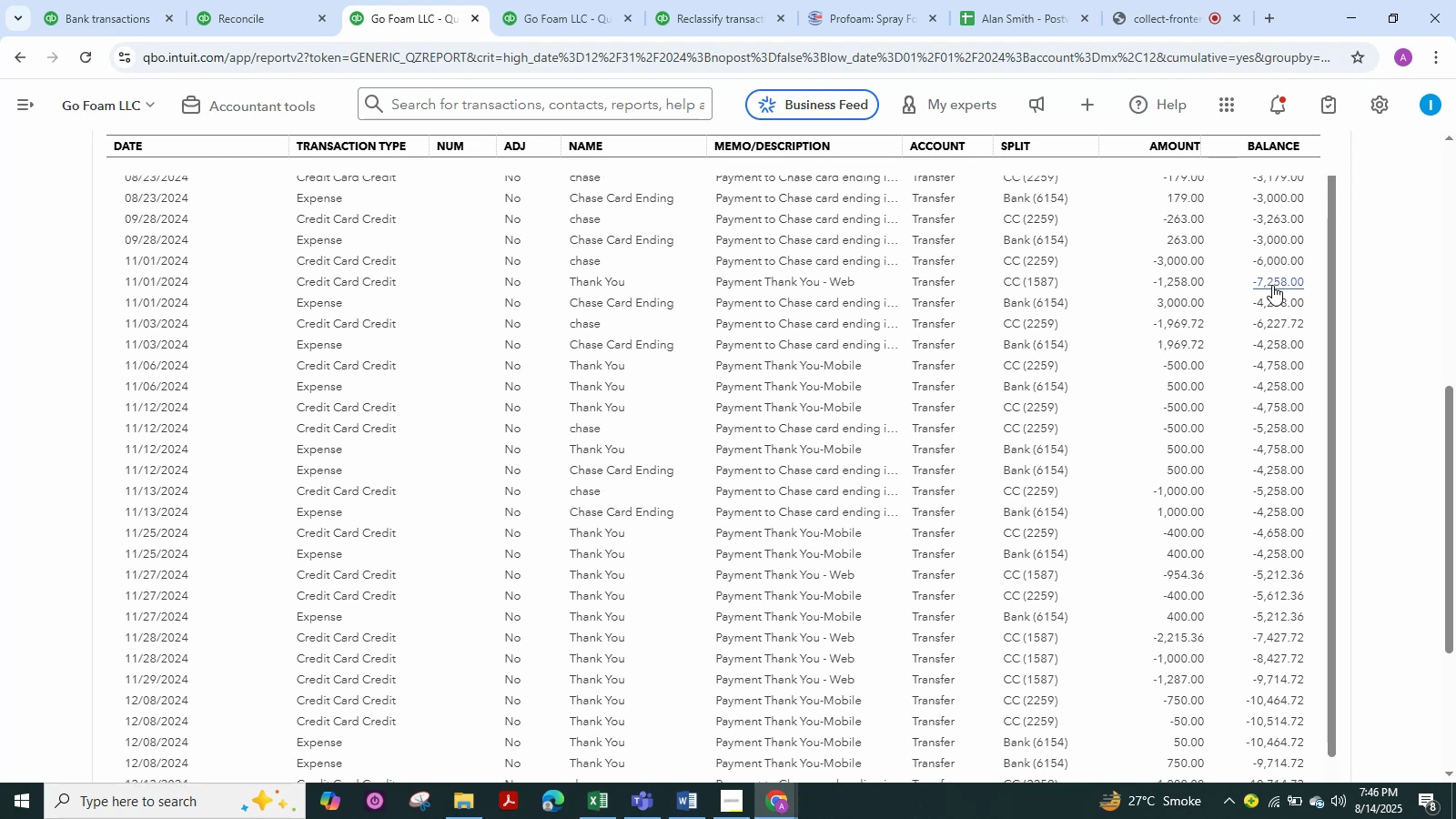 
scroll: coordinate [1278, 423], scroll_direction: down, amount: 4.0
 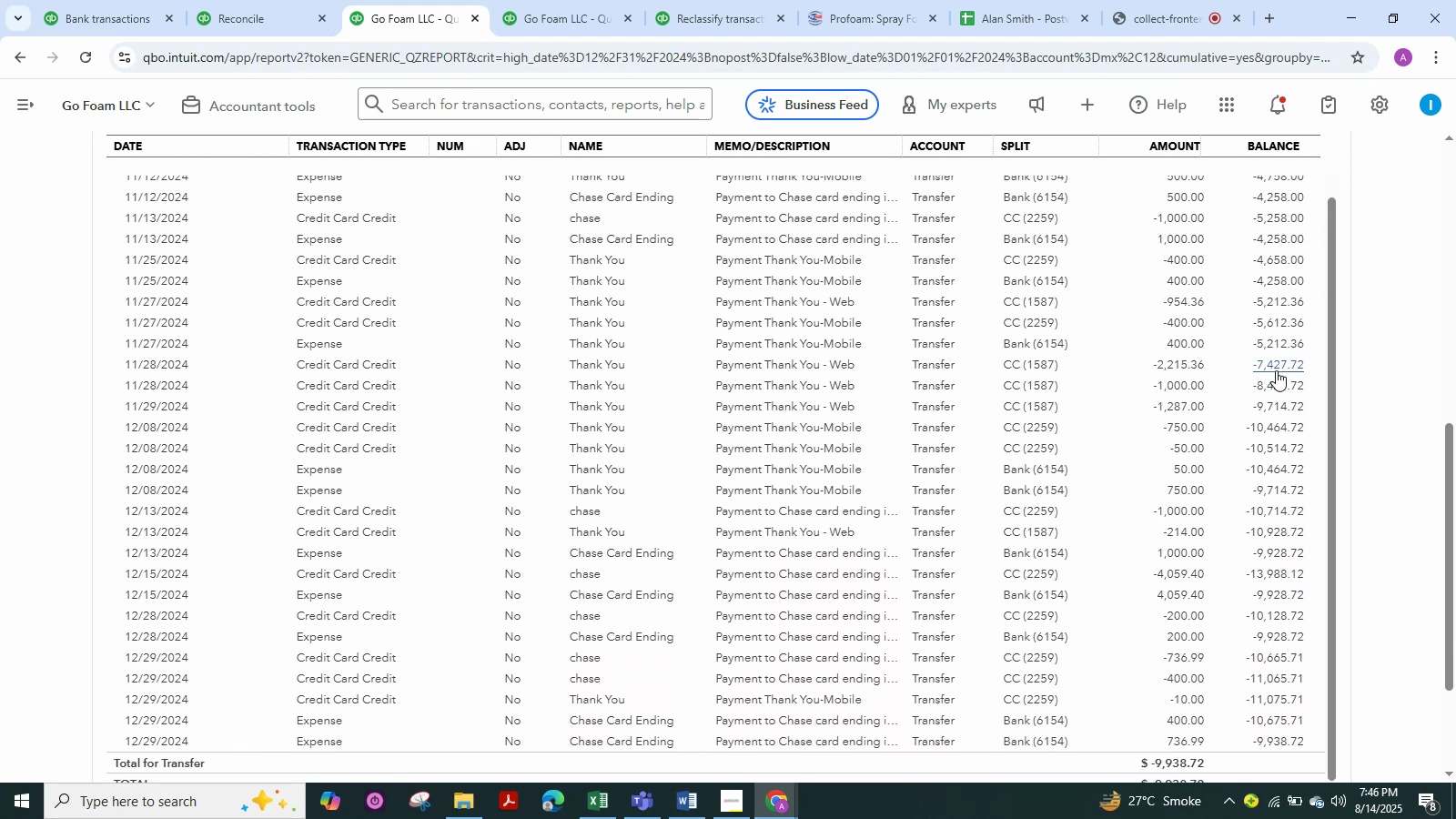 
wait(6.93)
 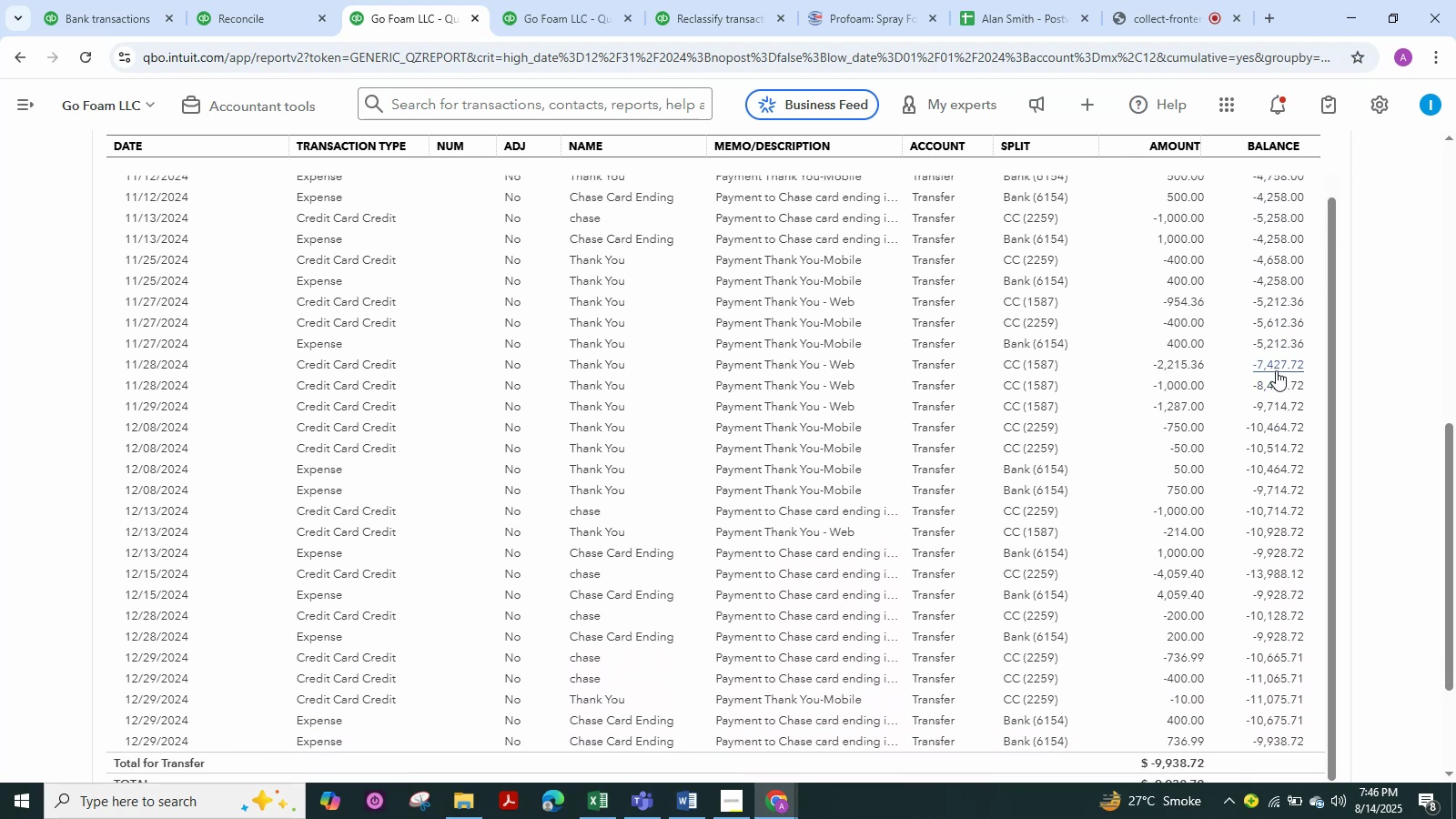 
scroll: coordinate [1276, 370], scroll_direction: up, amount: 2.0
 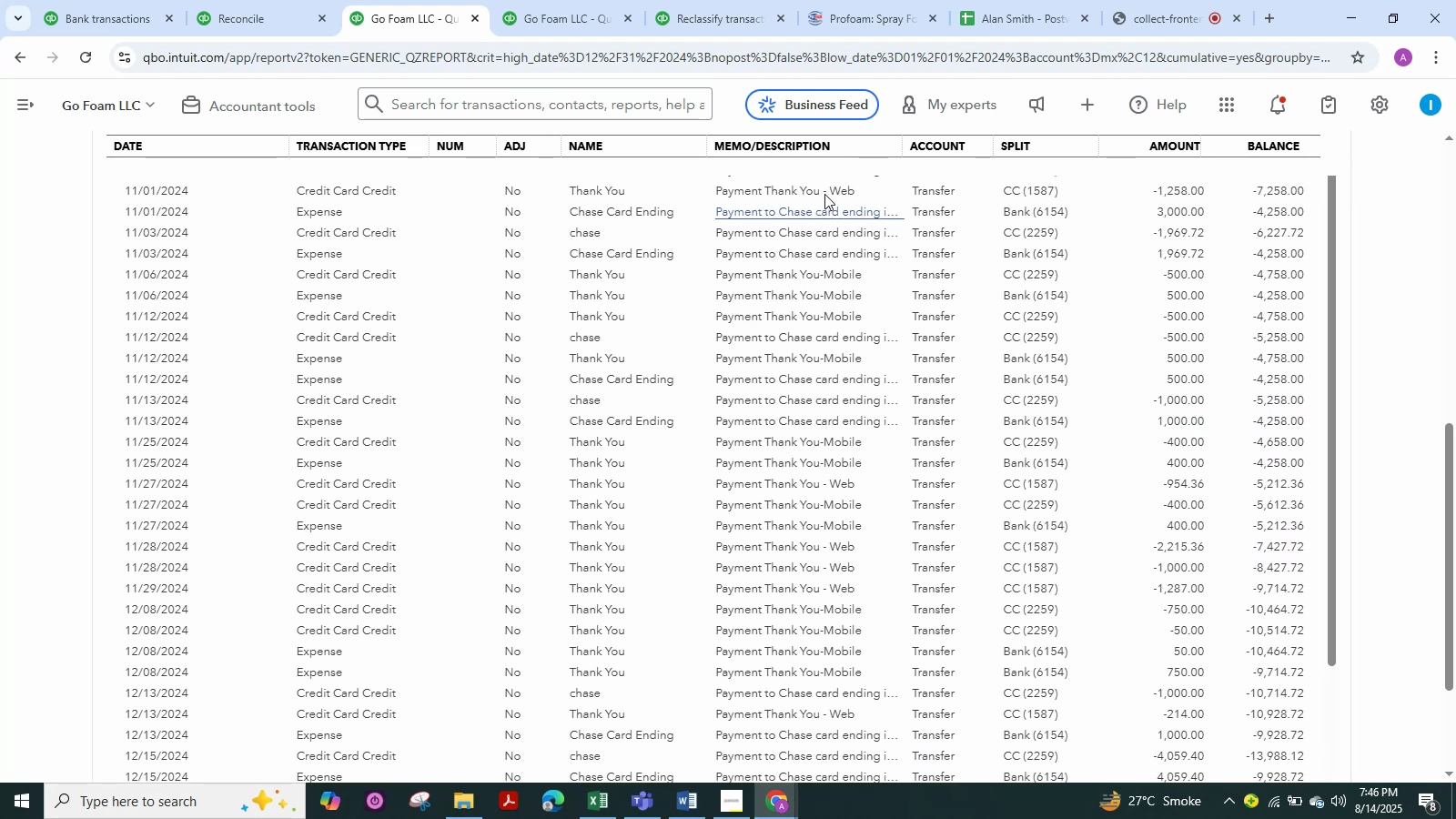 
left_click([713, 35])
 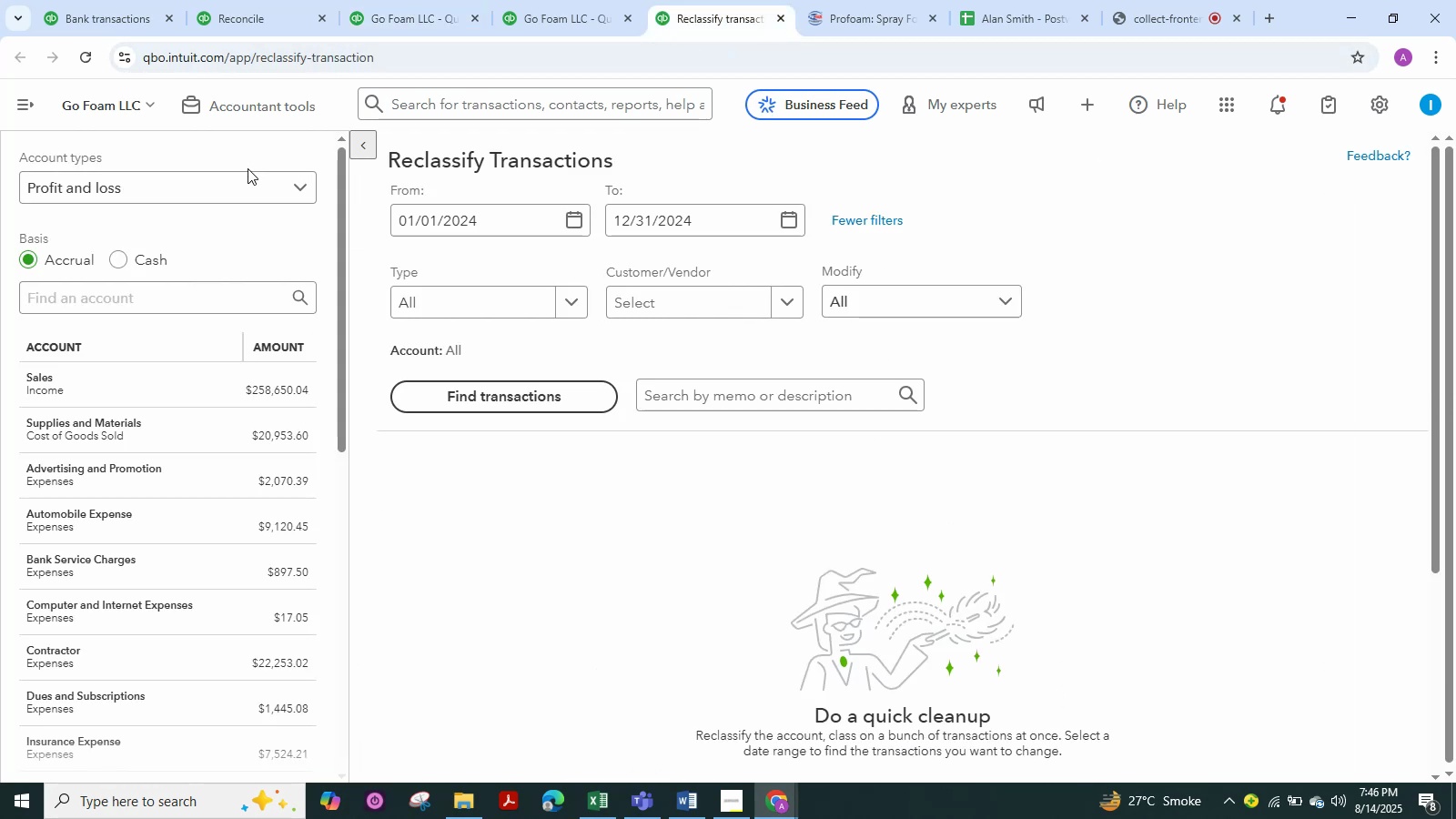 
double_click([246, 175])
 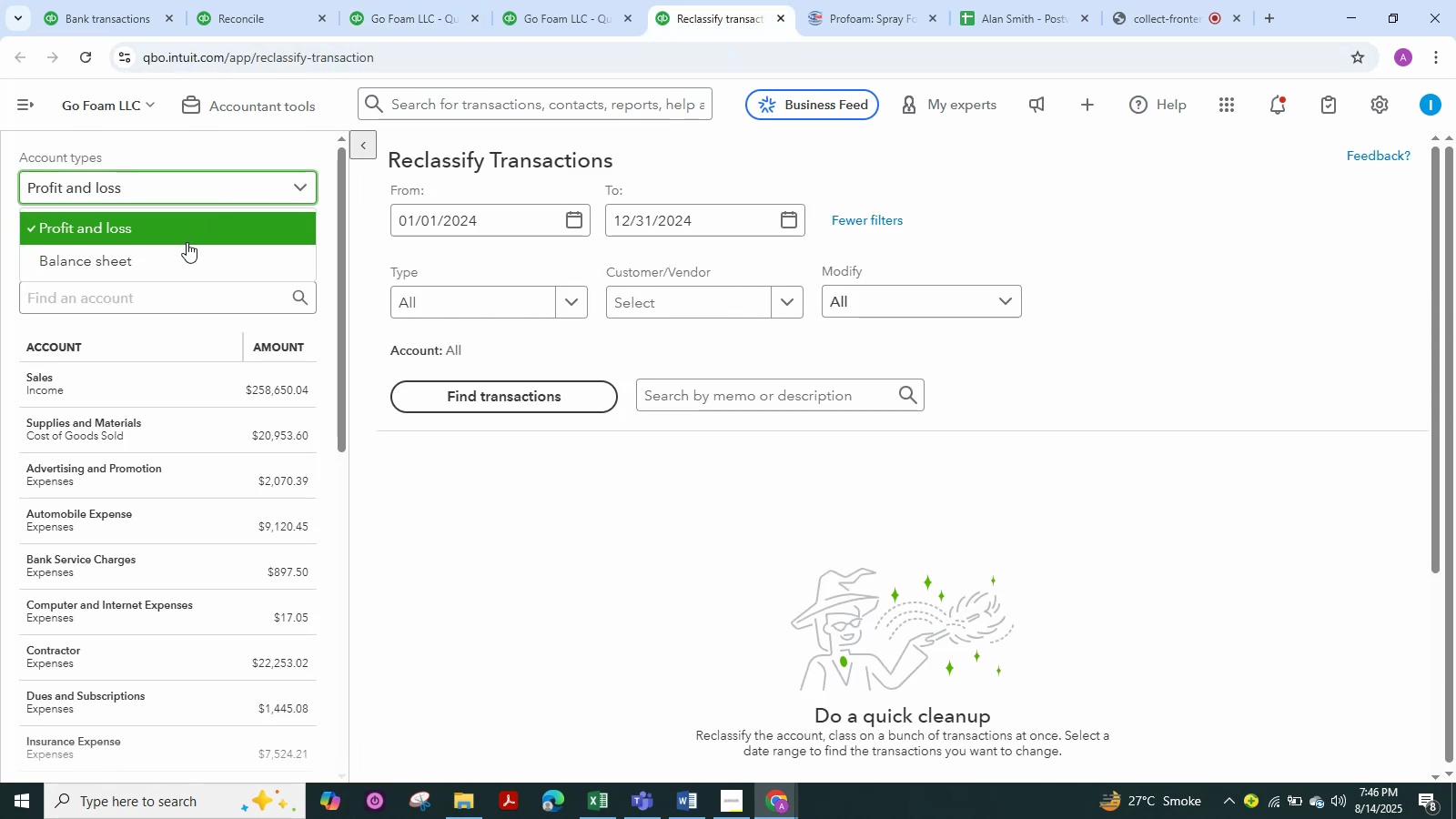 
left_click([187, 242])
 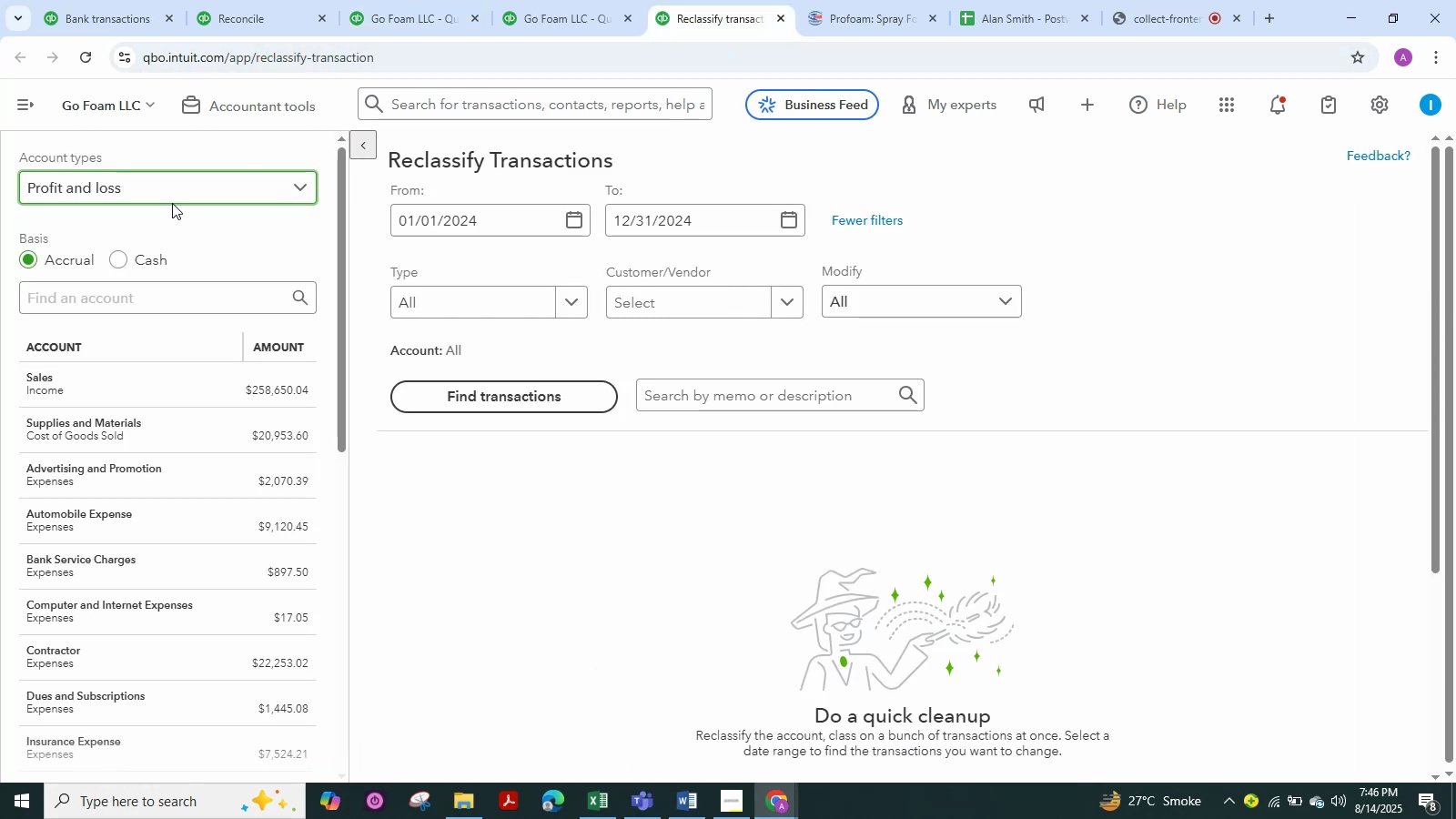 
left_click([172, 197])
 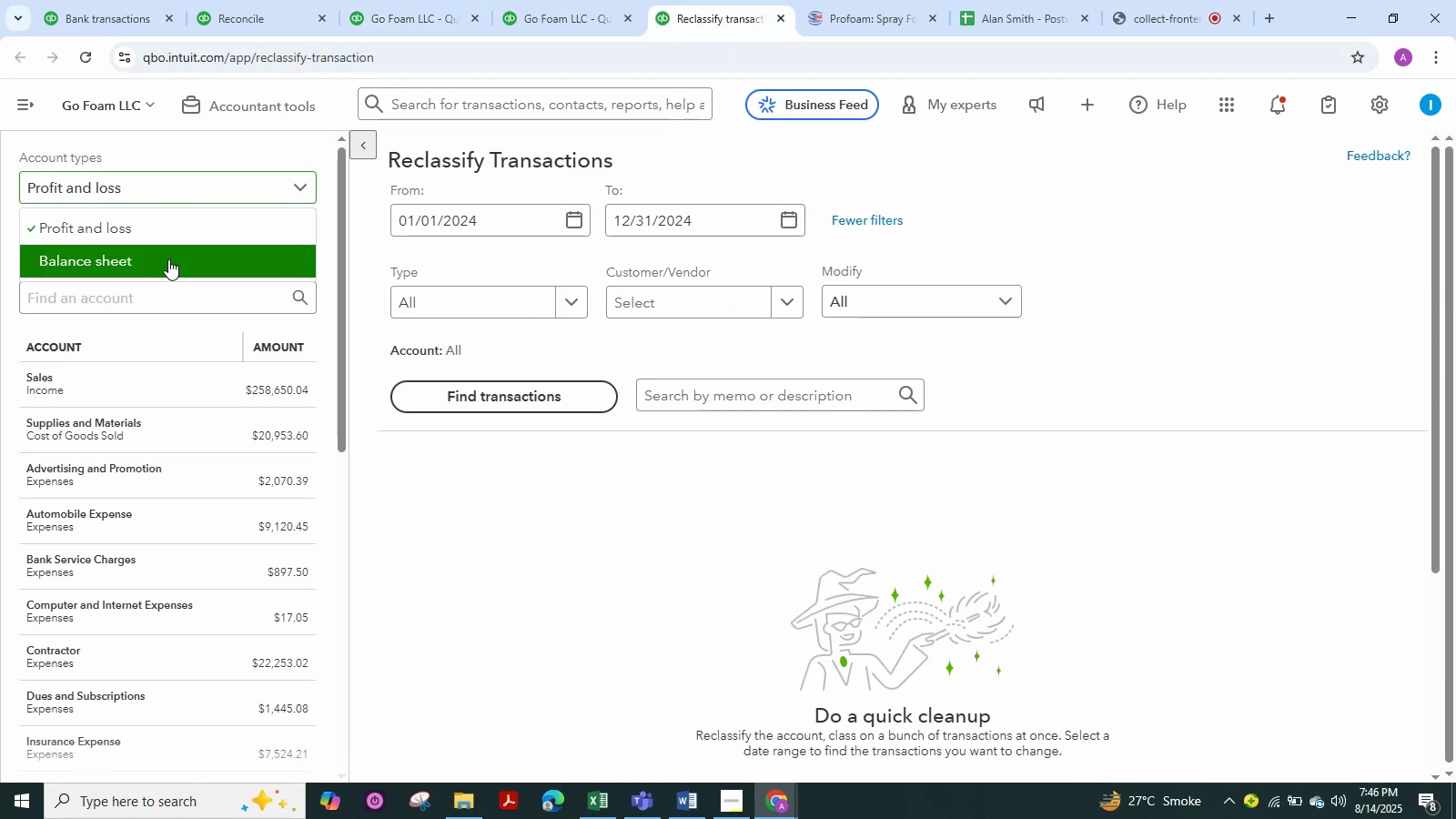 
double_click([168, 259])
 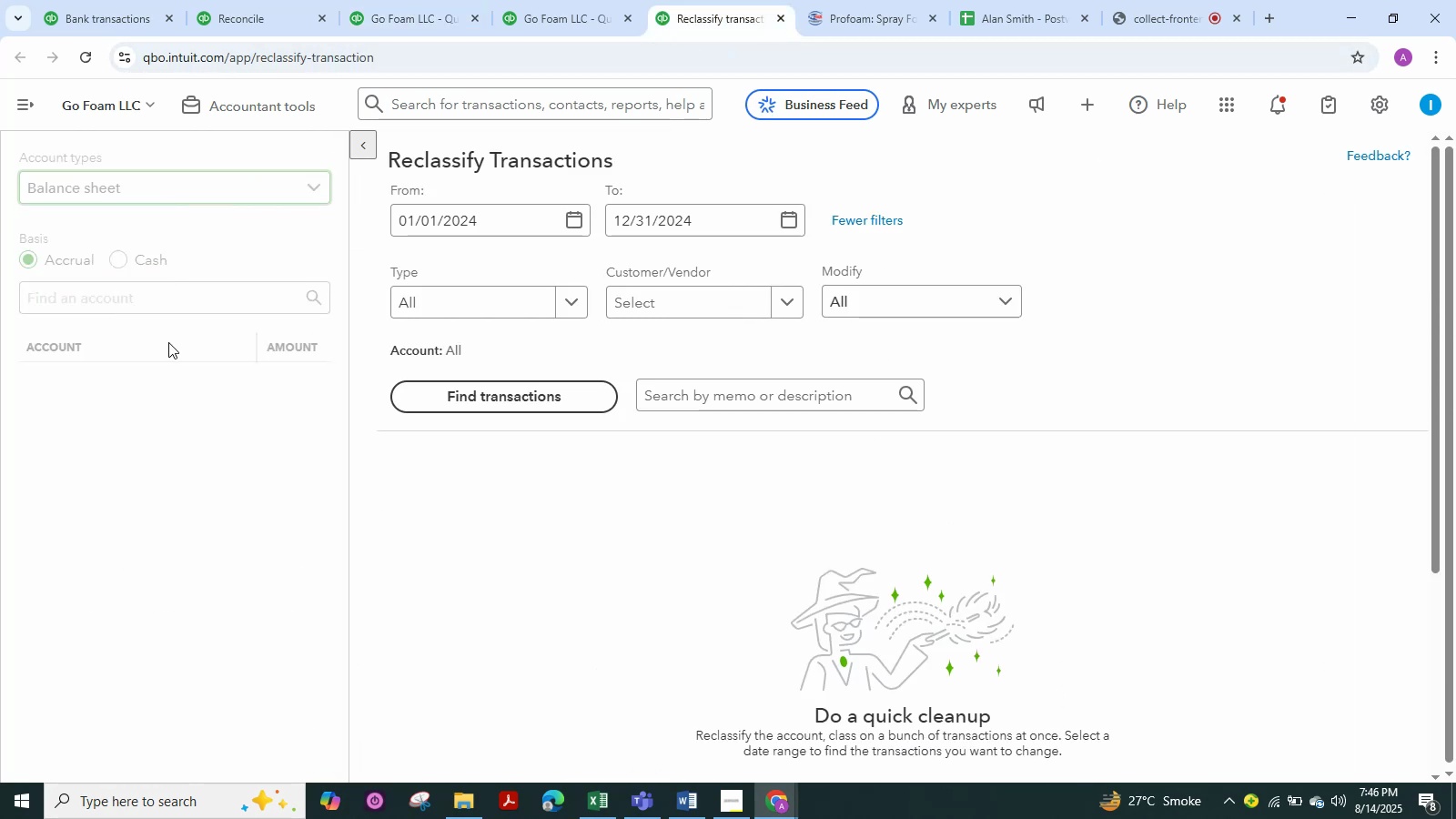 
scroll: coordinate [625, 369], scroll_direction: down, amount: 9.0
 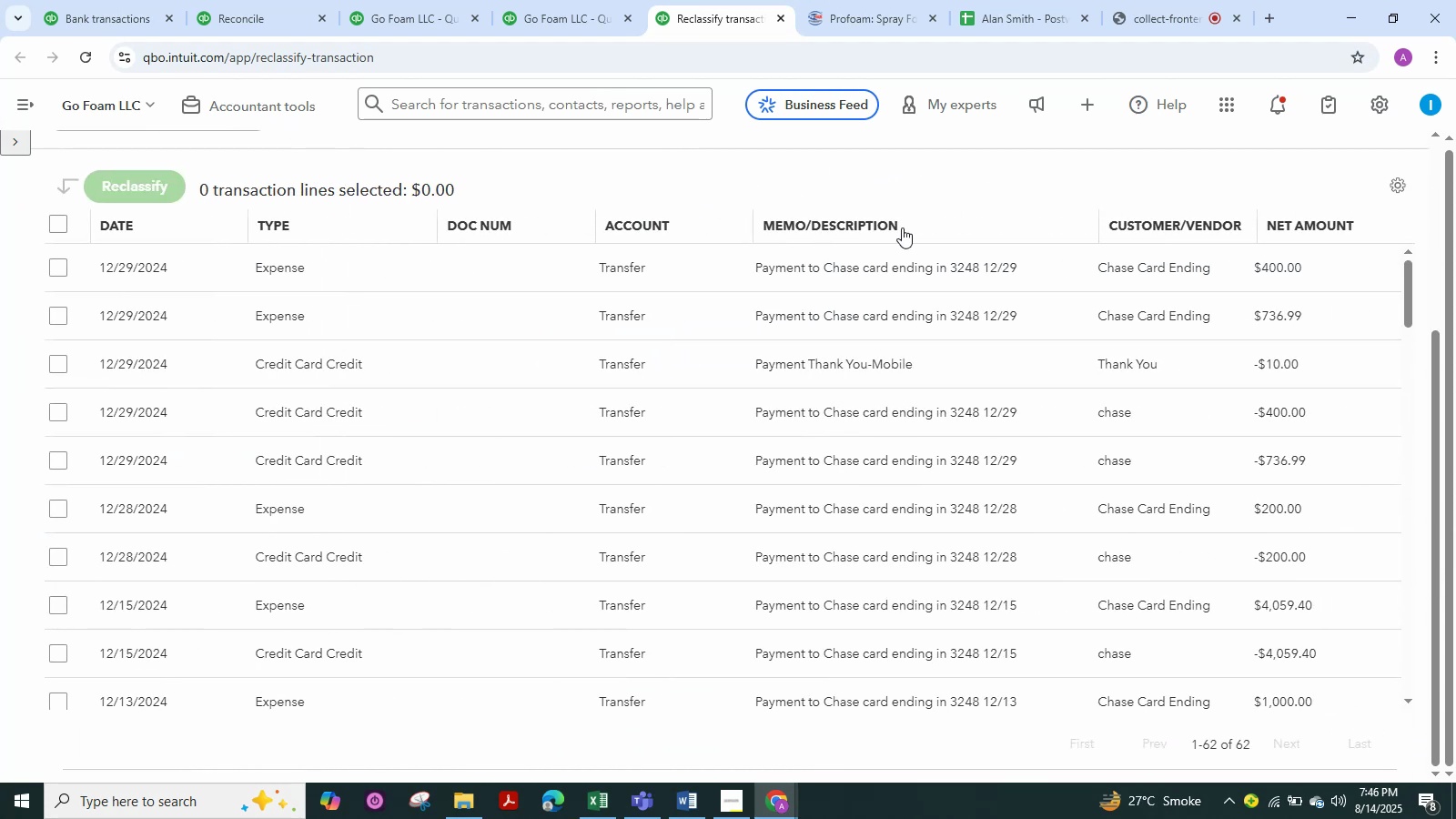 
left_click([1343, 224])
 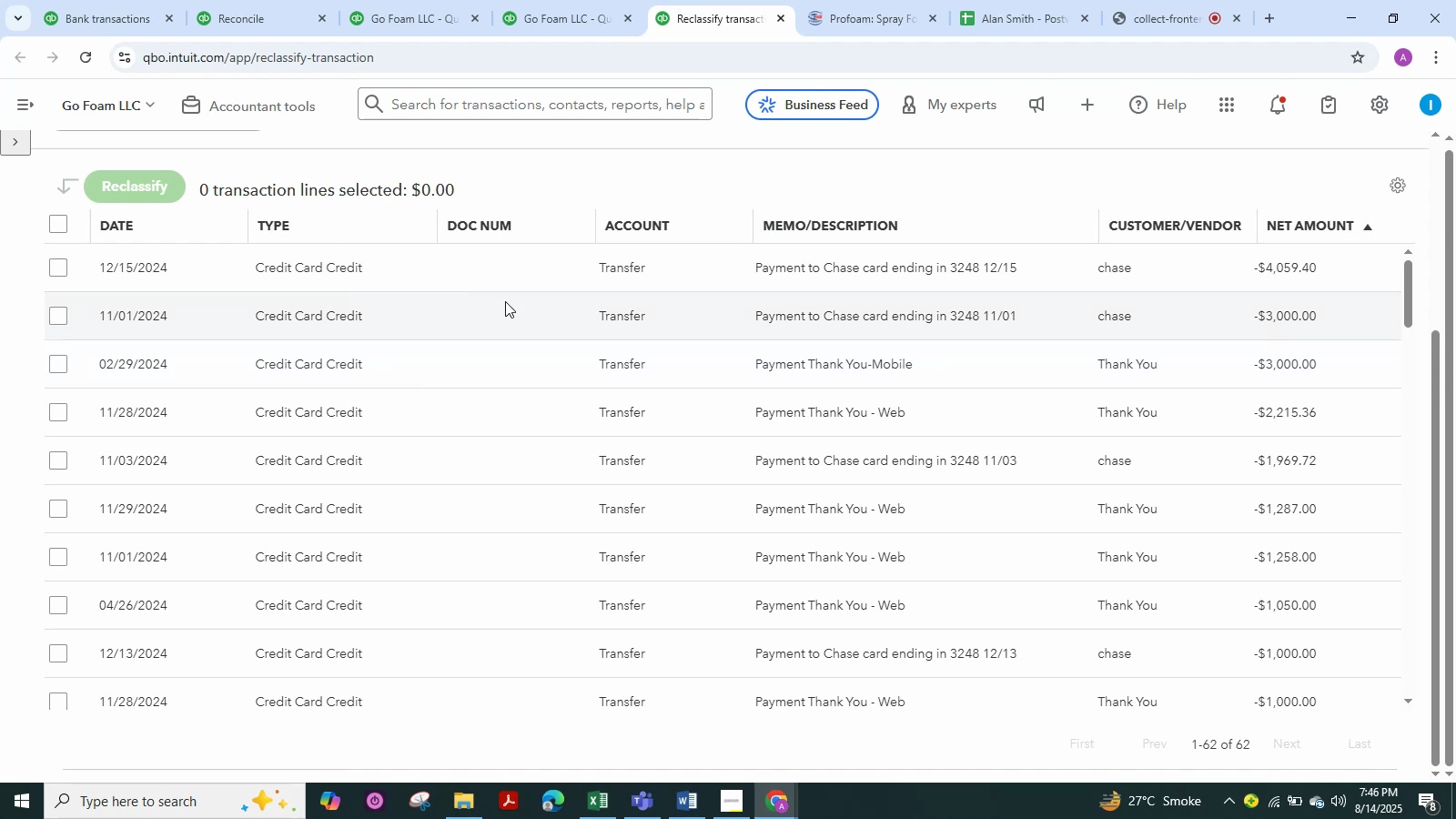 
wait(5.14)
 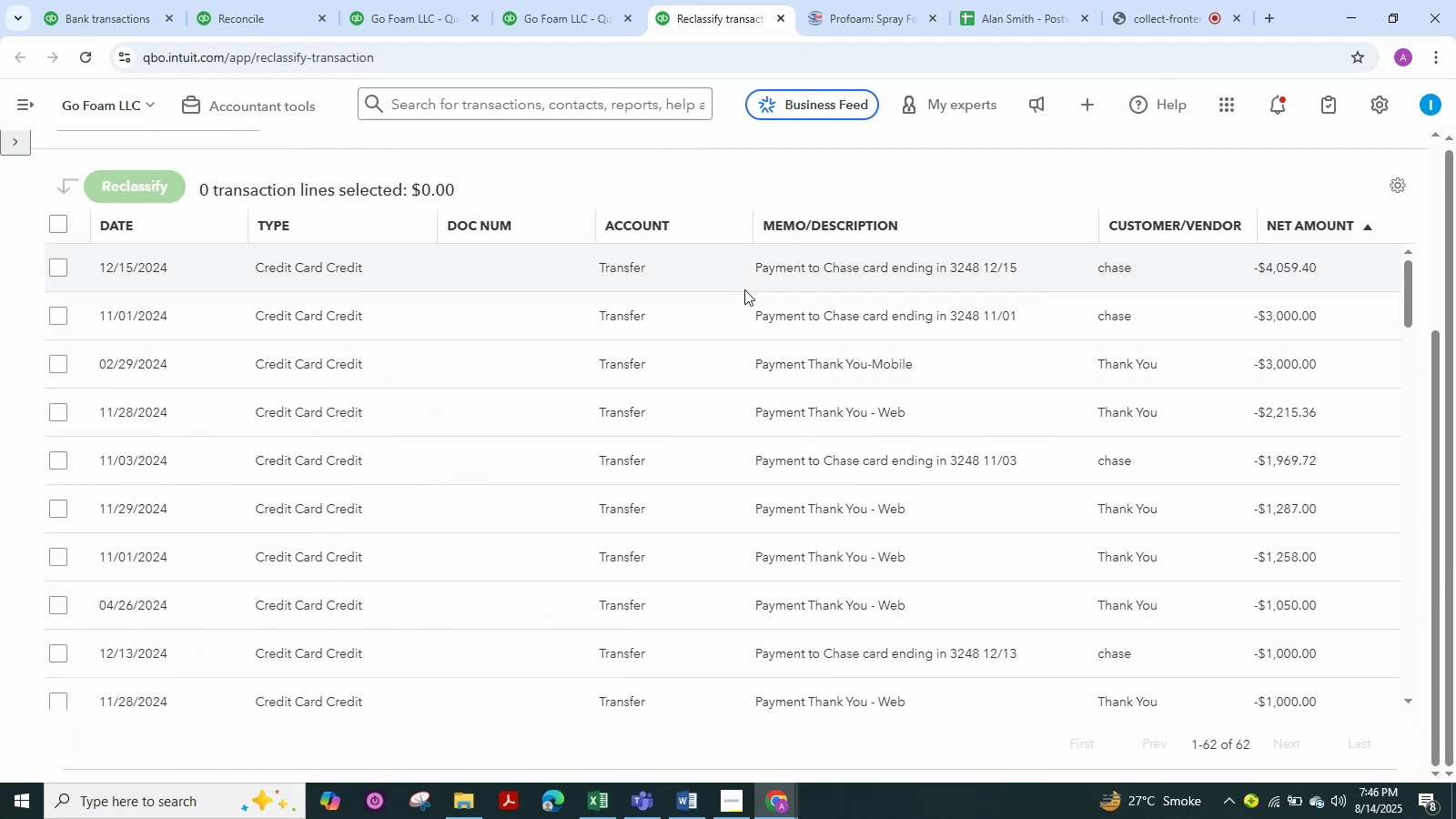 
scroll: coordinate [960, 315], scroll_direction: up, amount: 1.0
 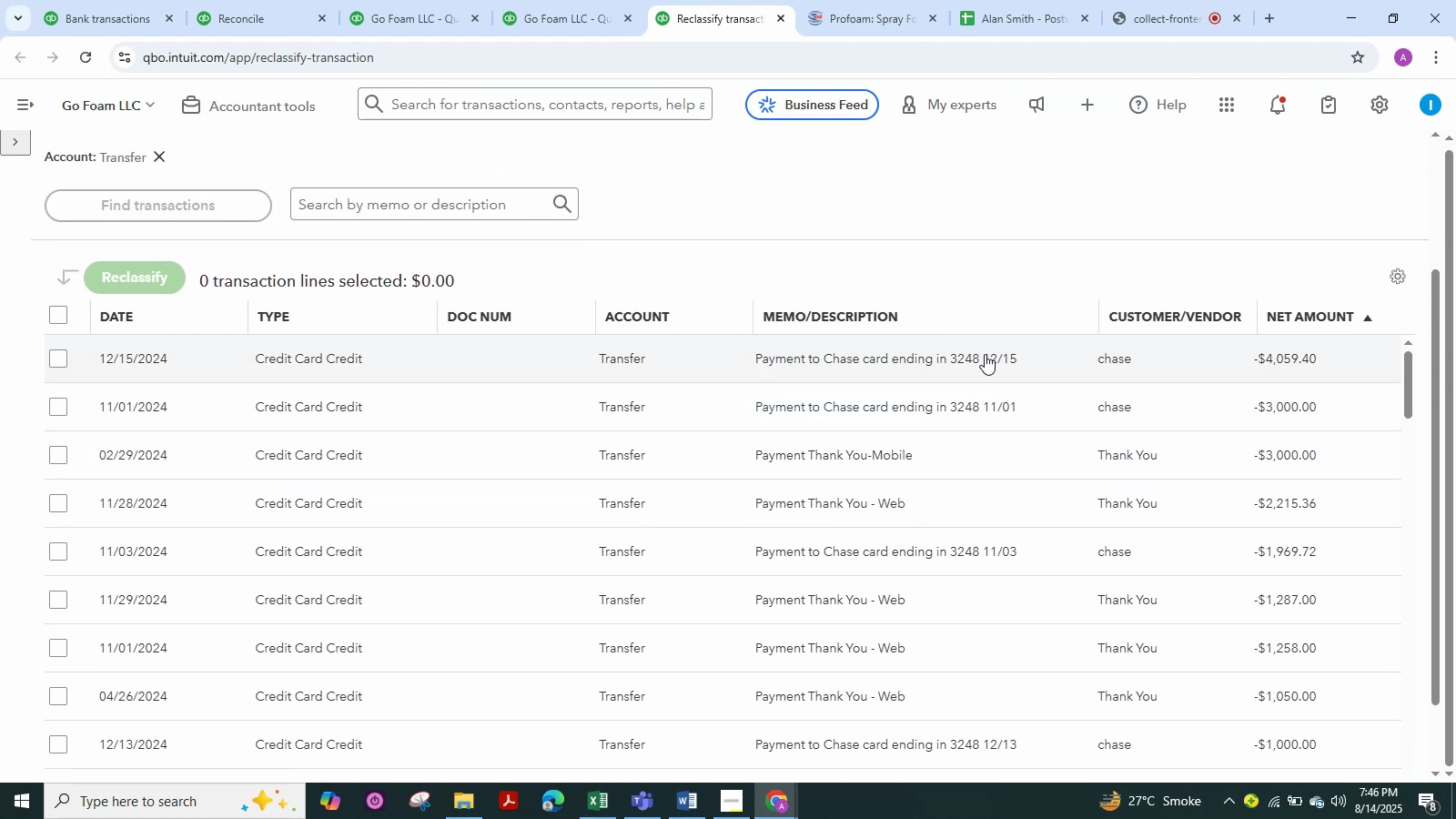 
scroll: coordinate [985, 354], scroll_direction: down, amount: 1.0
 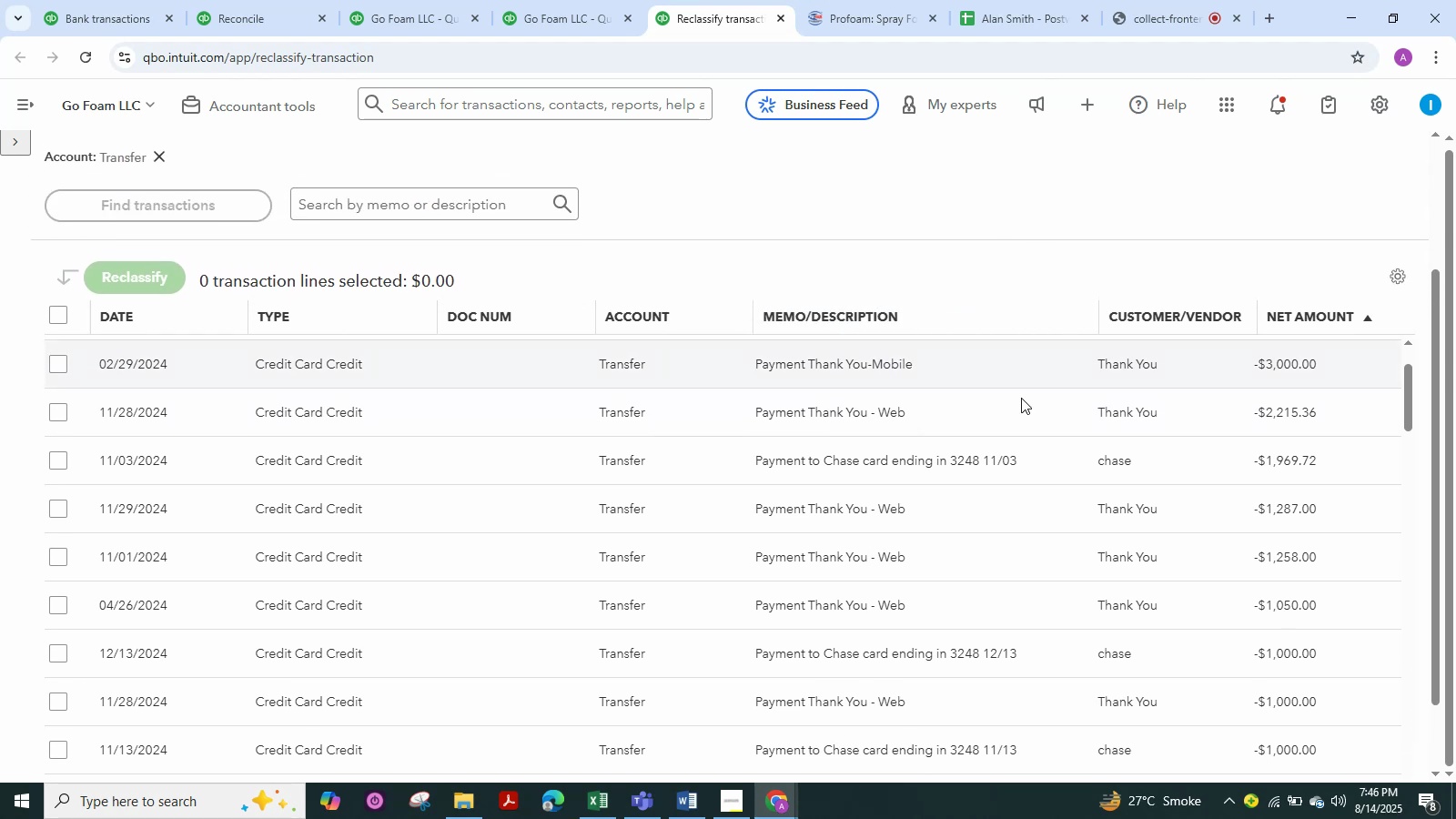 
scroll: coordinate [987, 448], scroll_direction: up, amount: 3.0
 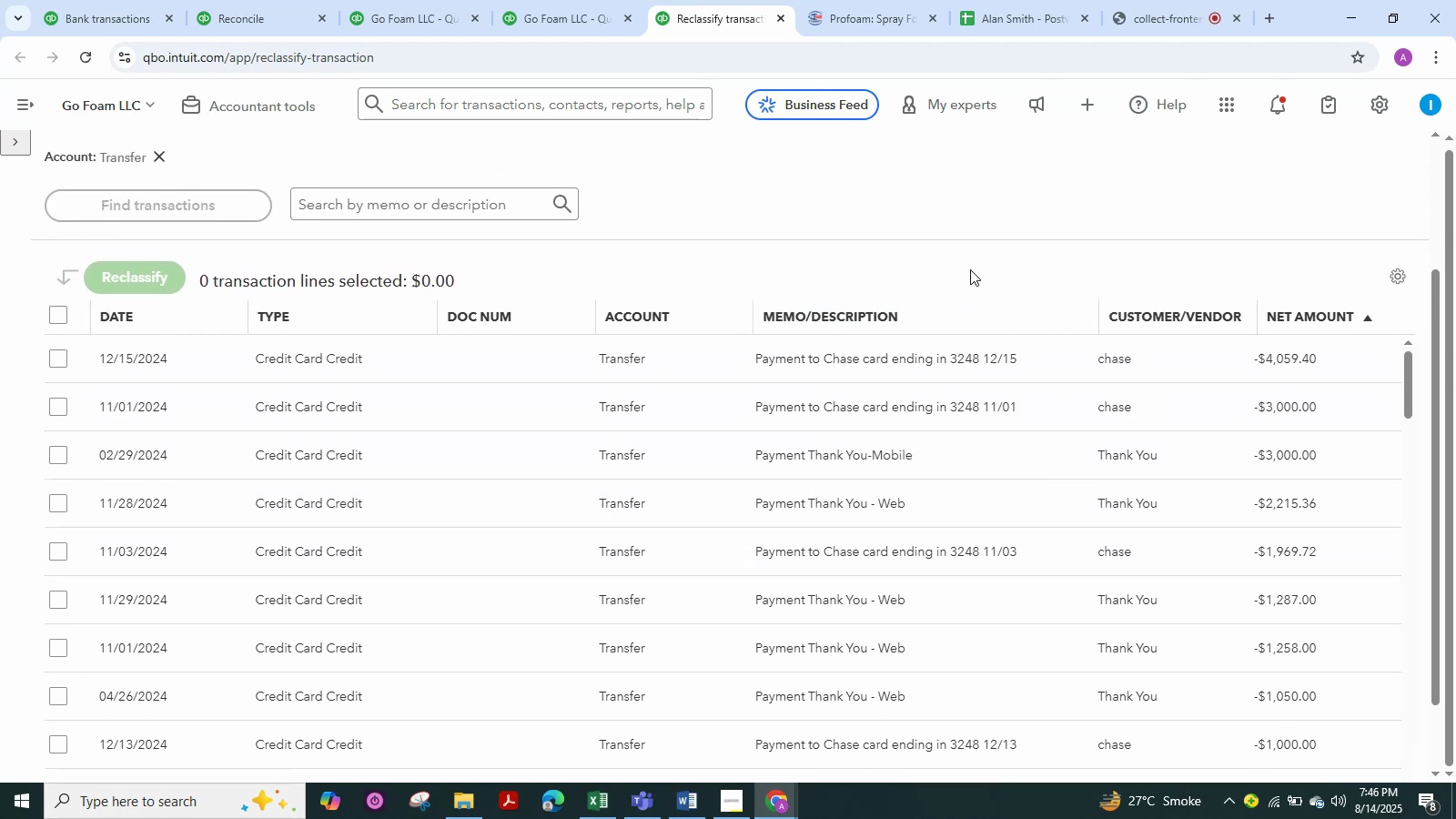 
scroll: coordinate [970, 269], scroll_direction: down, amount: 1.0
 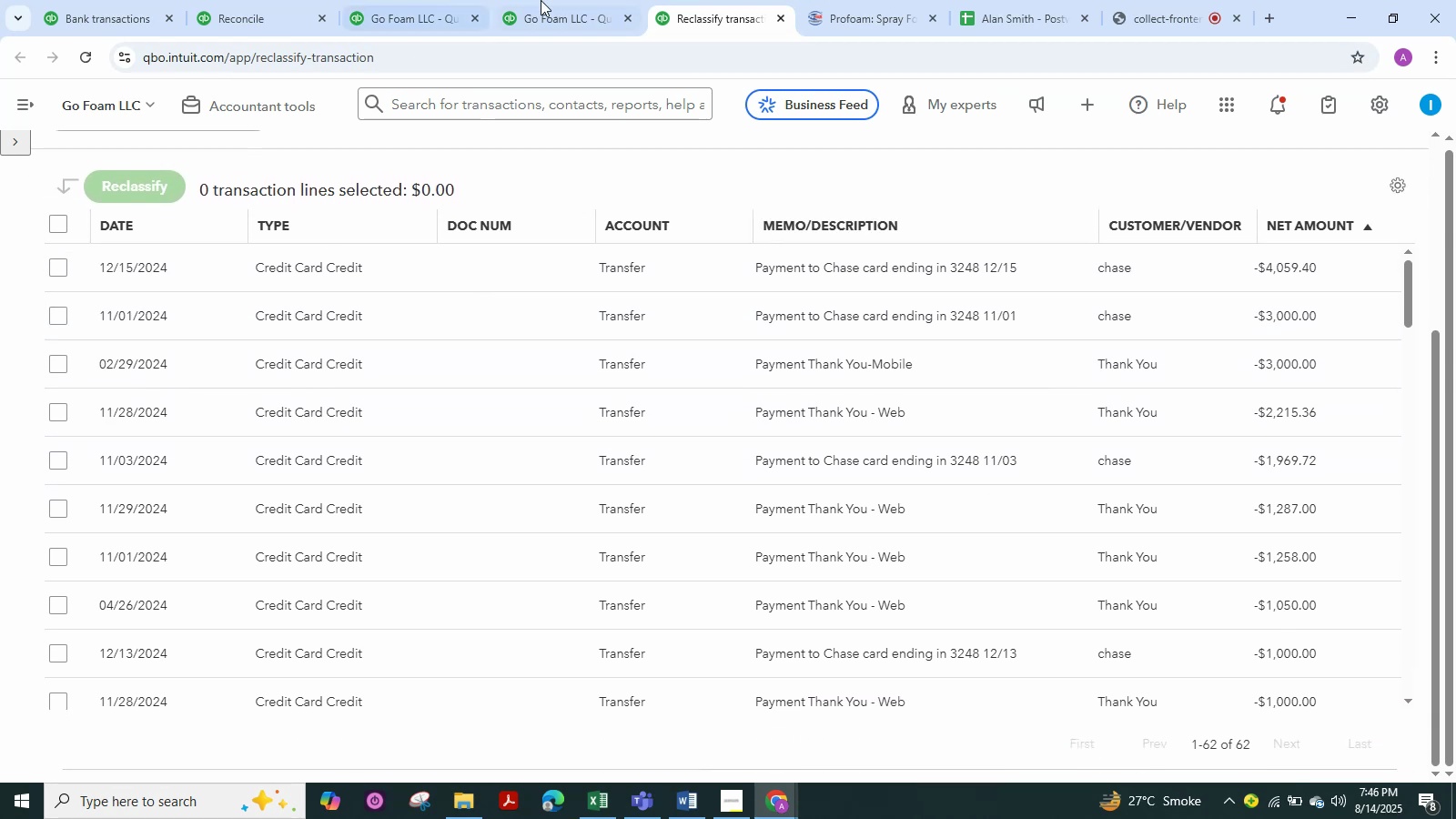 
left_click([554, 10])
 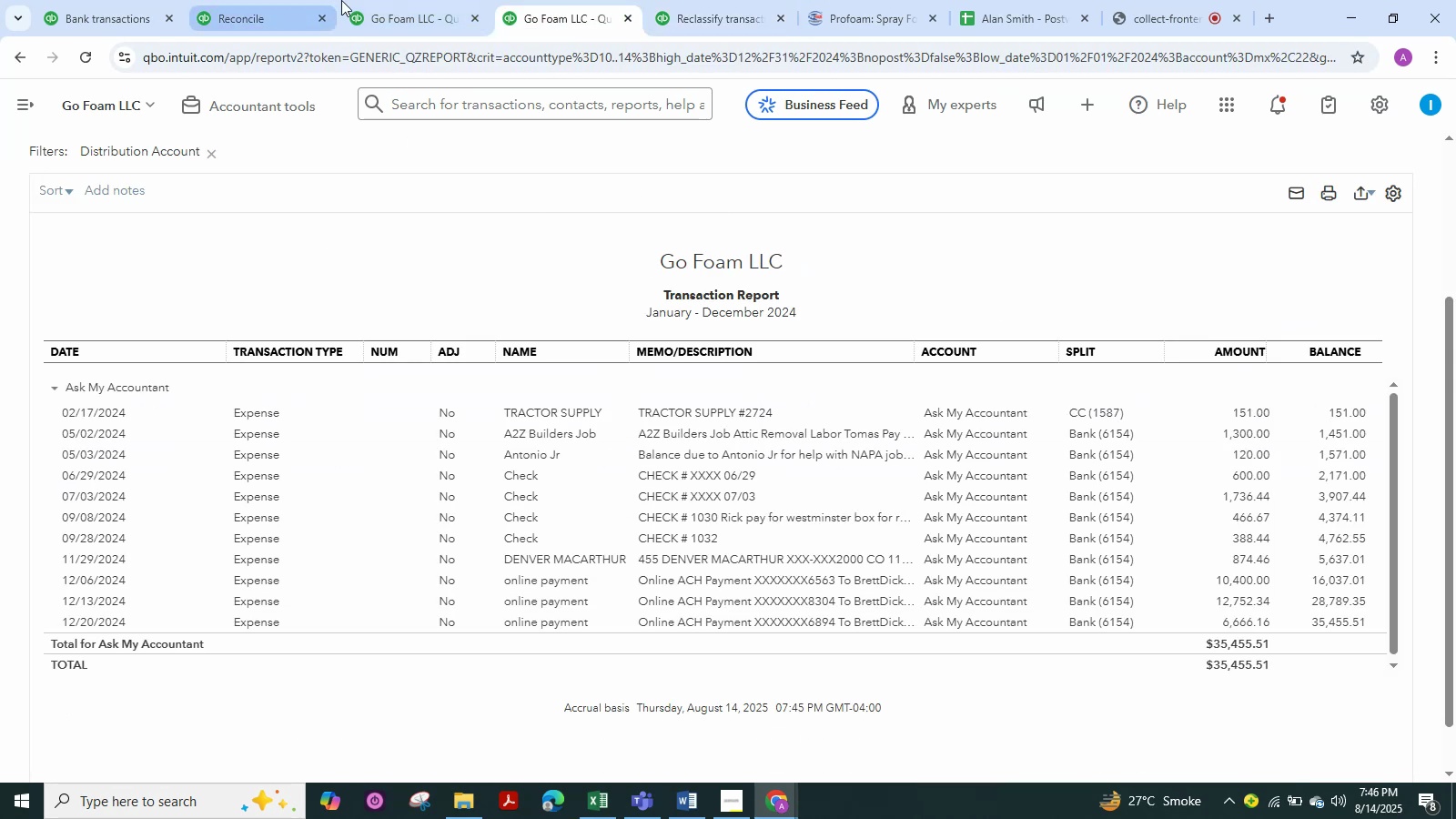 
left_click([392, 13])
 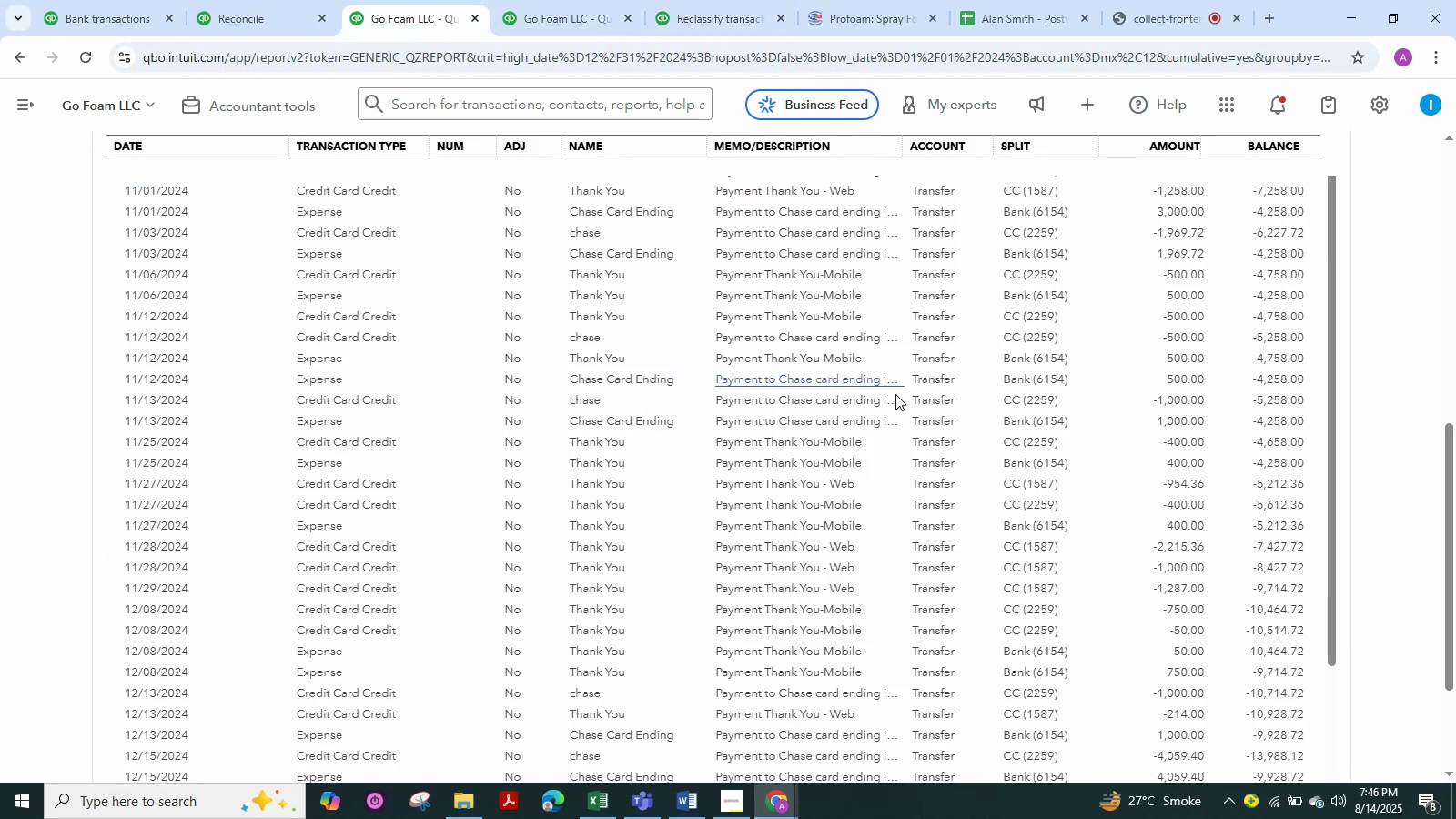 
scroll: coordinate [1162, 282], scroll_direction: up, amount: 11.0
 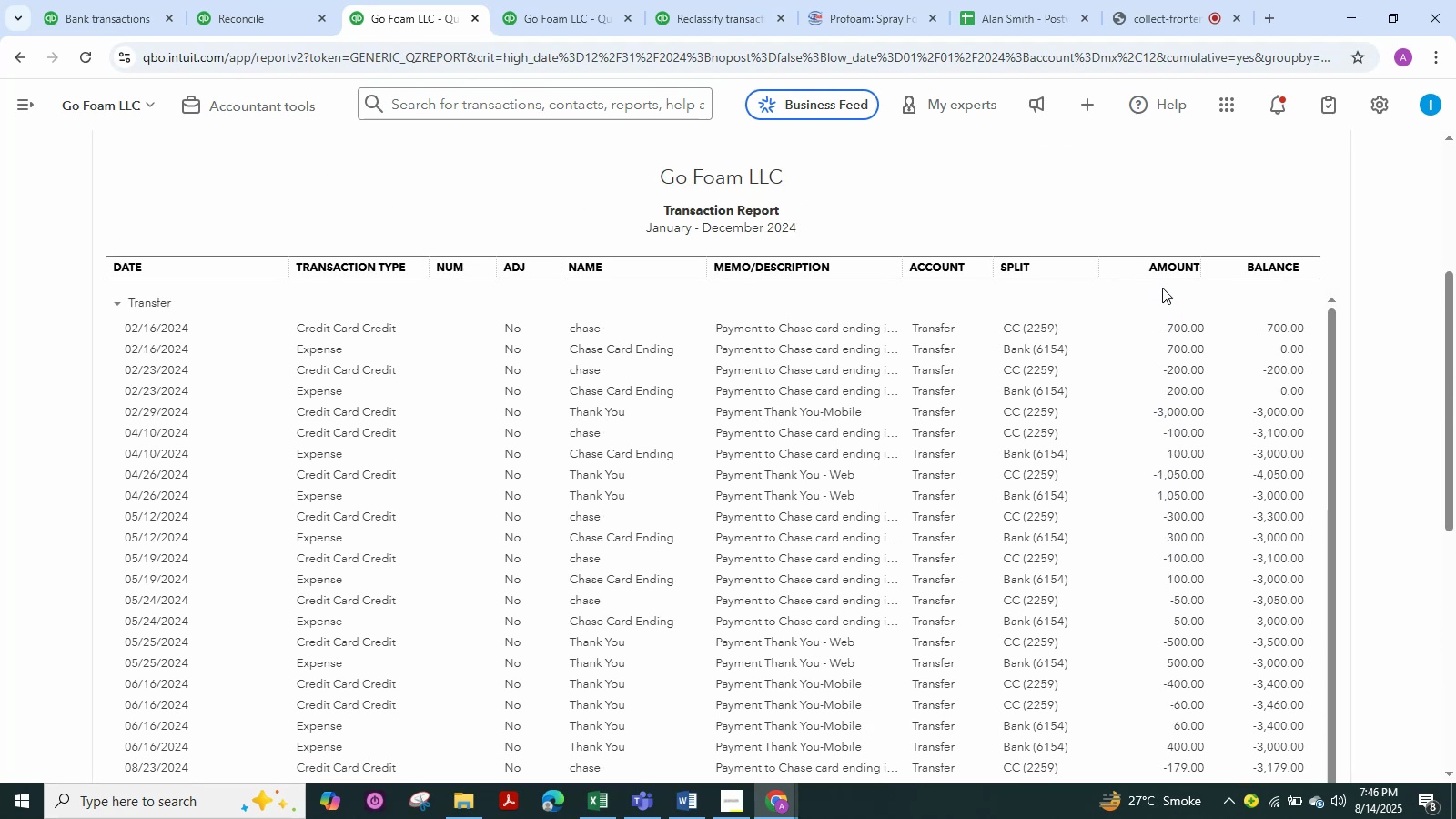 
scroll: coordinate [1162, 291], scroll_direction: down, amount: 1.0
 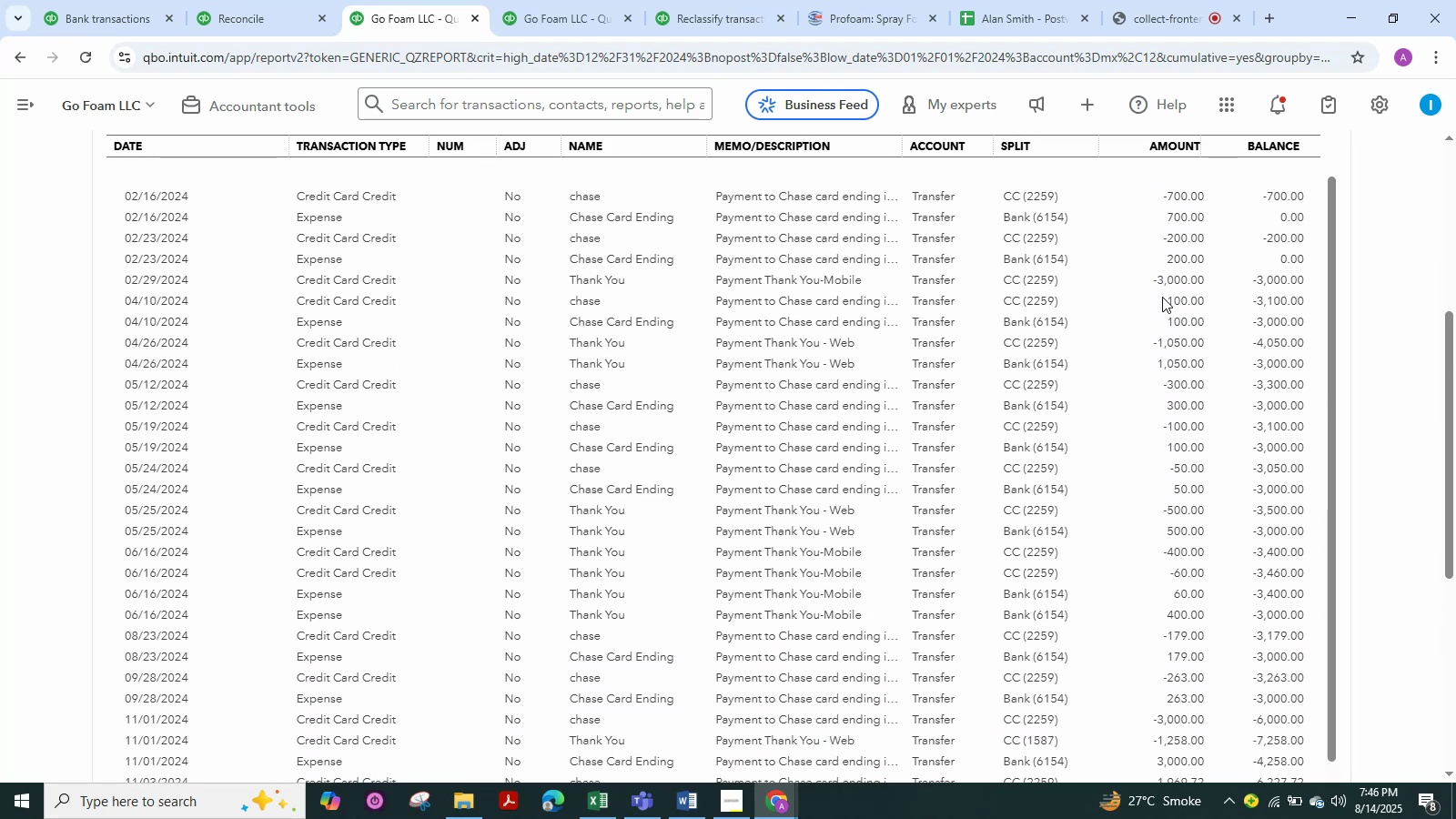 
wait(8.14)
 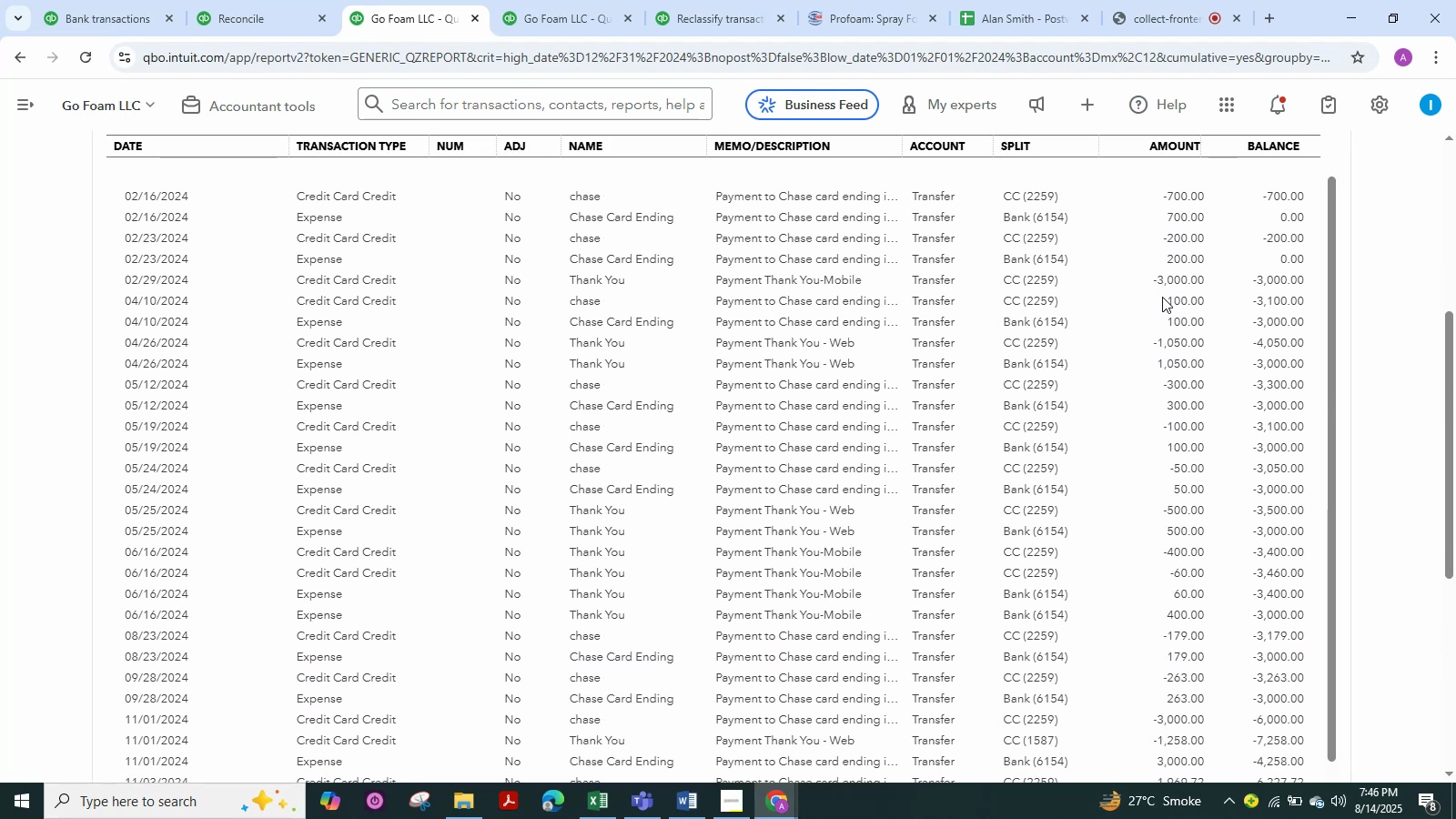 
scroll: coordinate [1196, 345], scroll_direction: up, amount: 3.0
 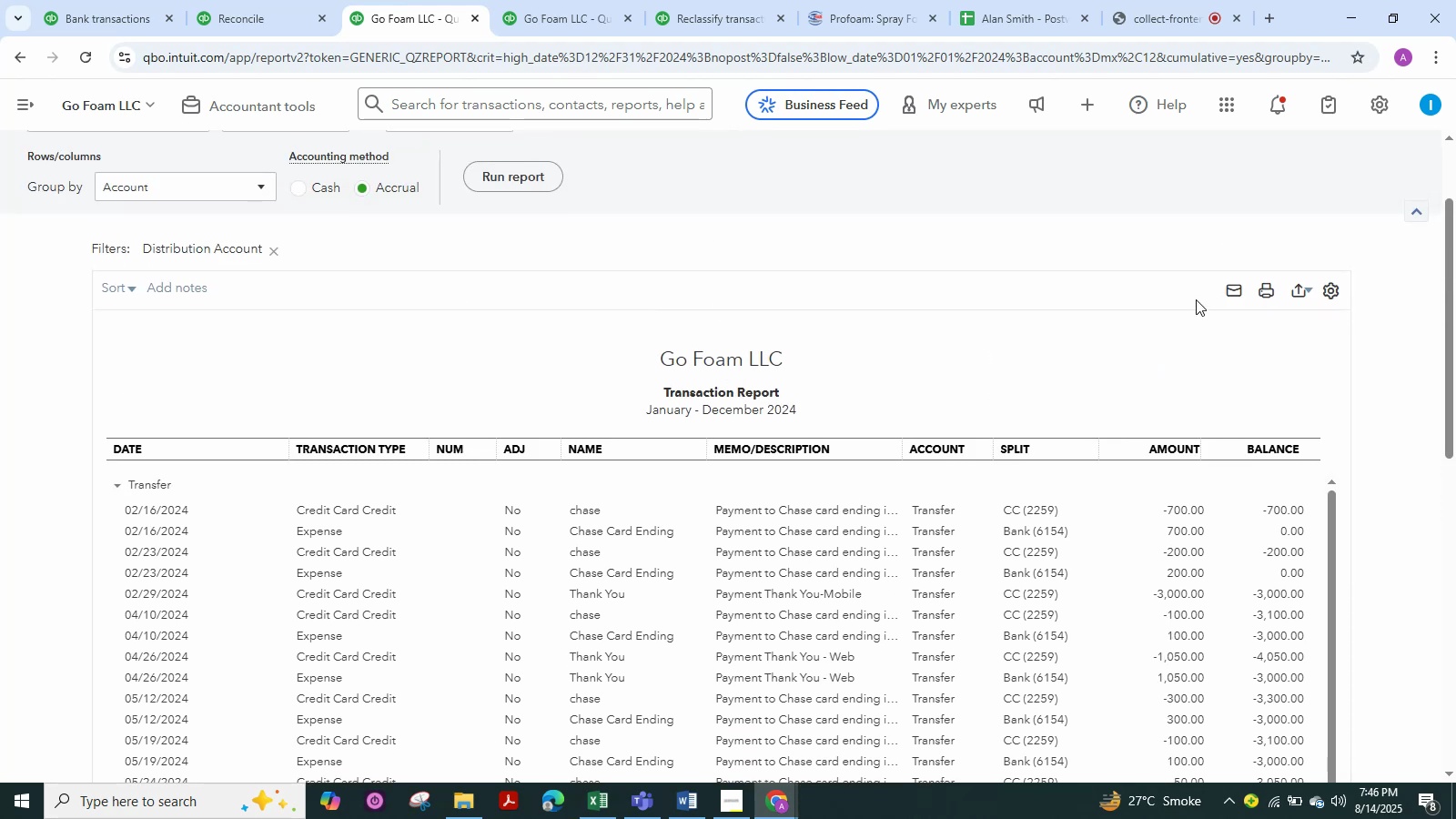 
scroll: coordinate [1214, 342], scroll_direction: down, amount: 4.0
 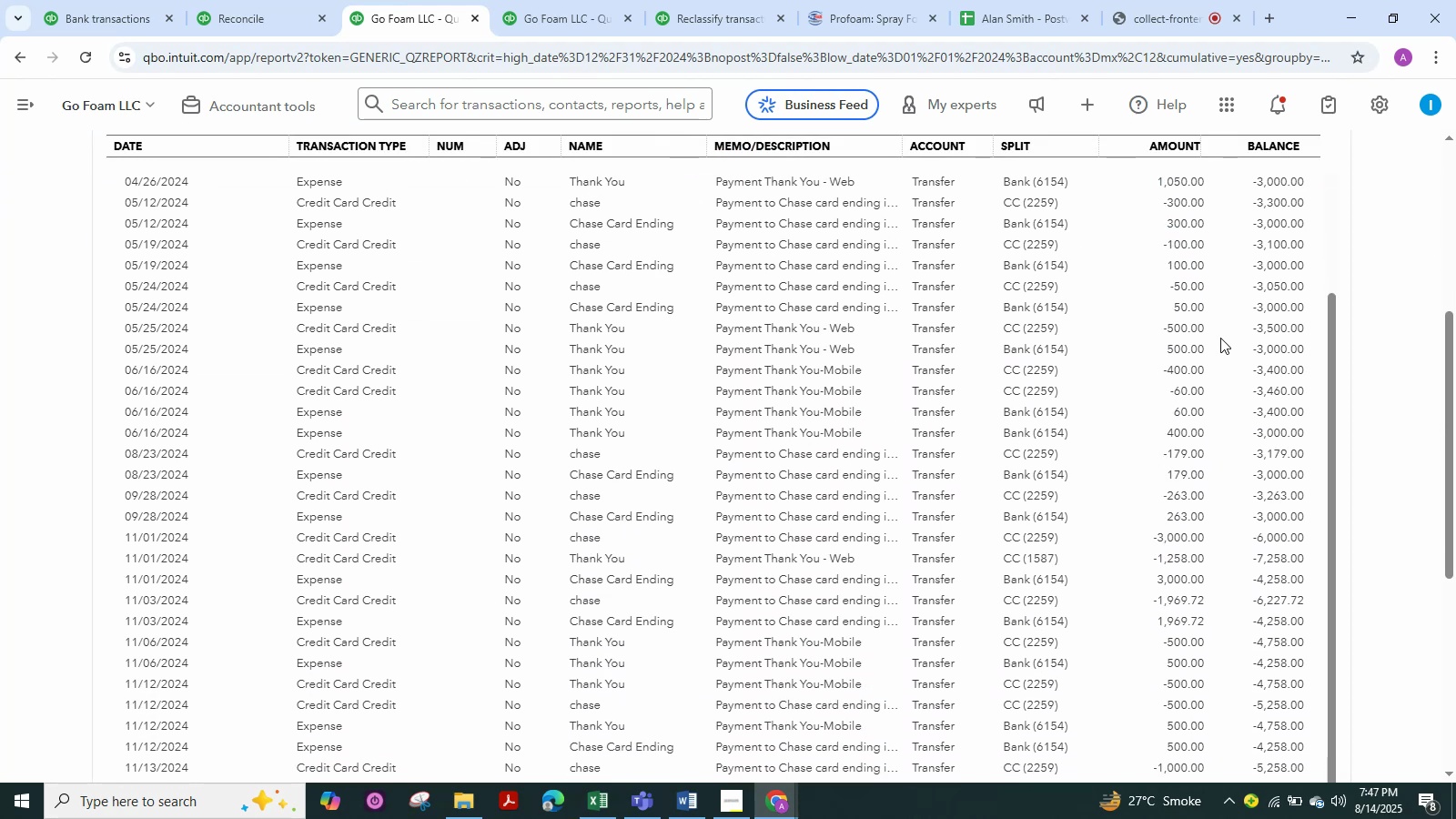 
scroll: coordinate [1217, 339], scroll_direction: up, amount: 5.0
 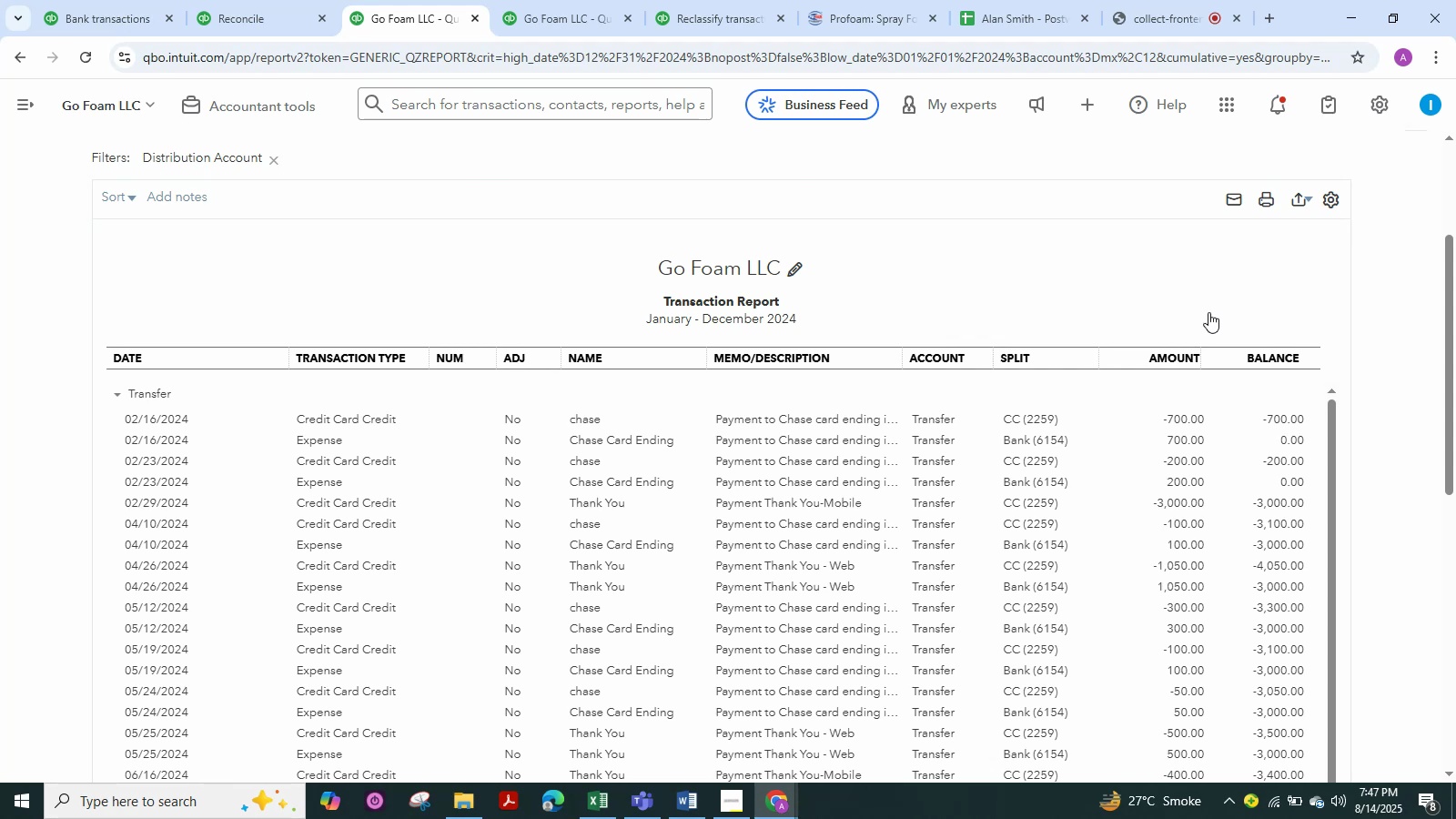 
wait(9.43)
 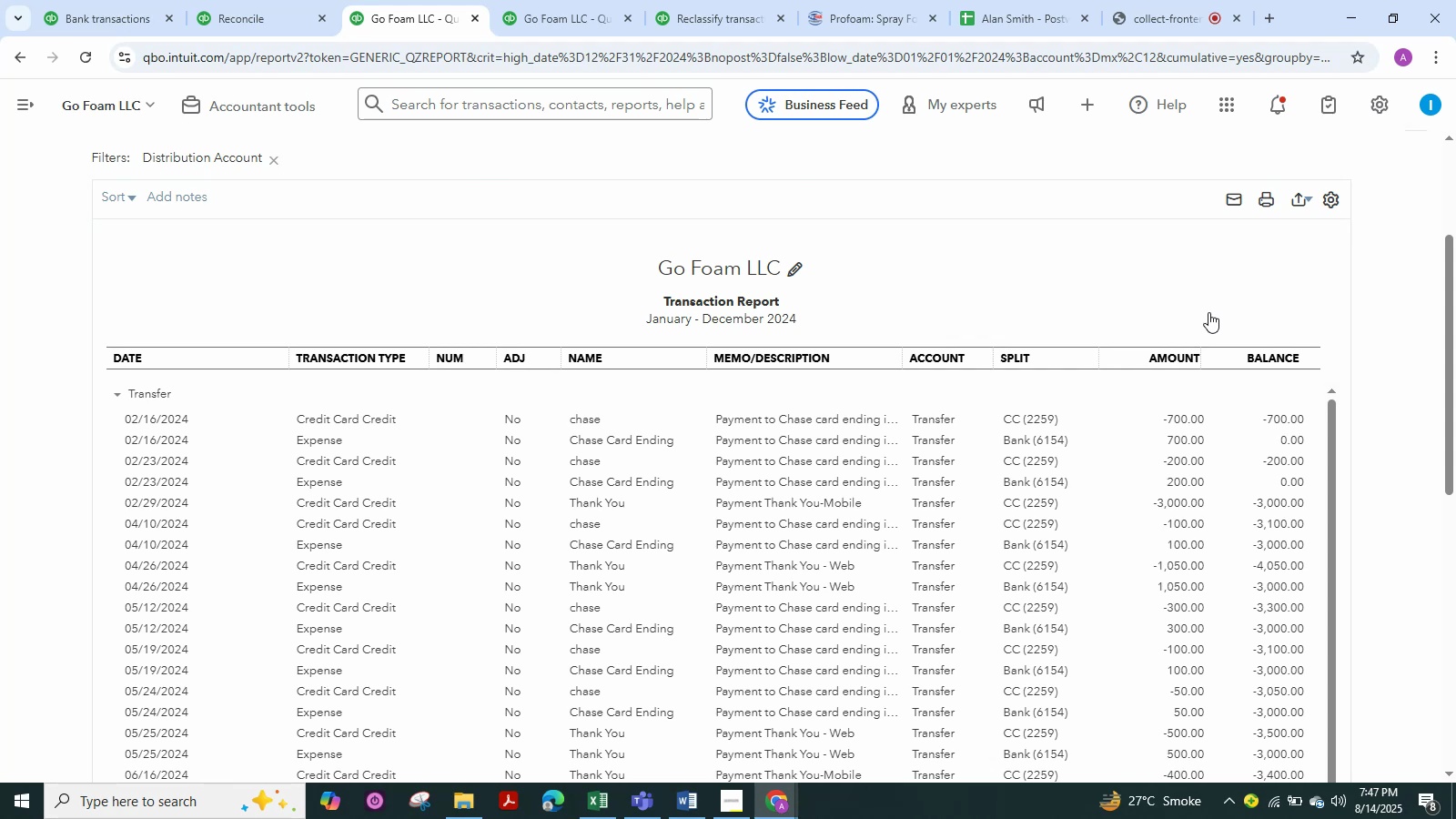 
hold_key(key=AltLeft, duration=0.38)
 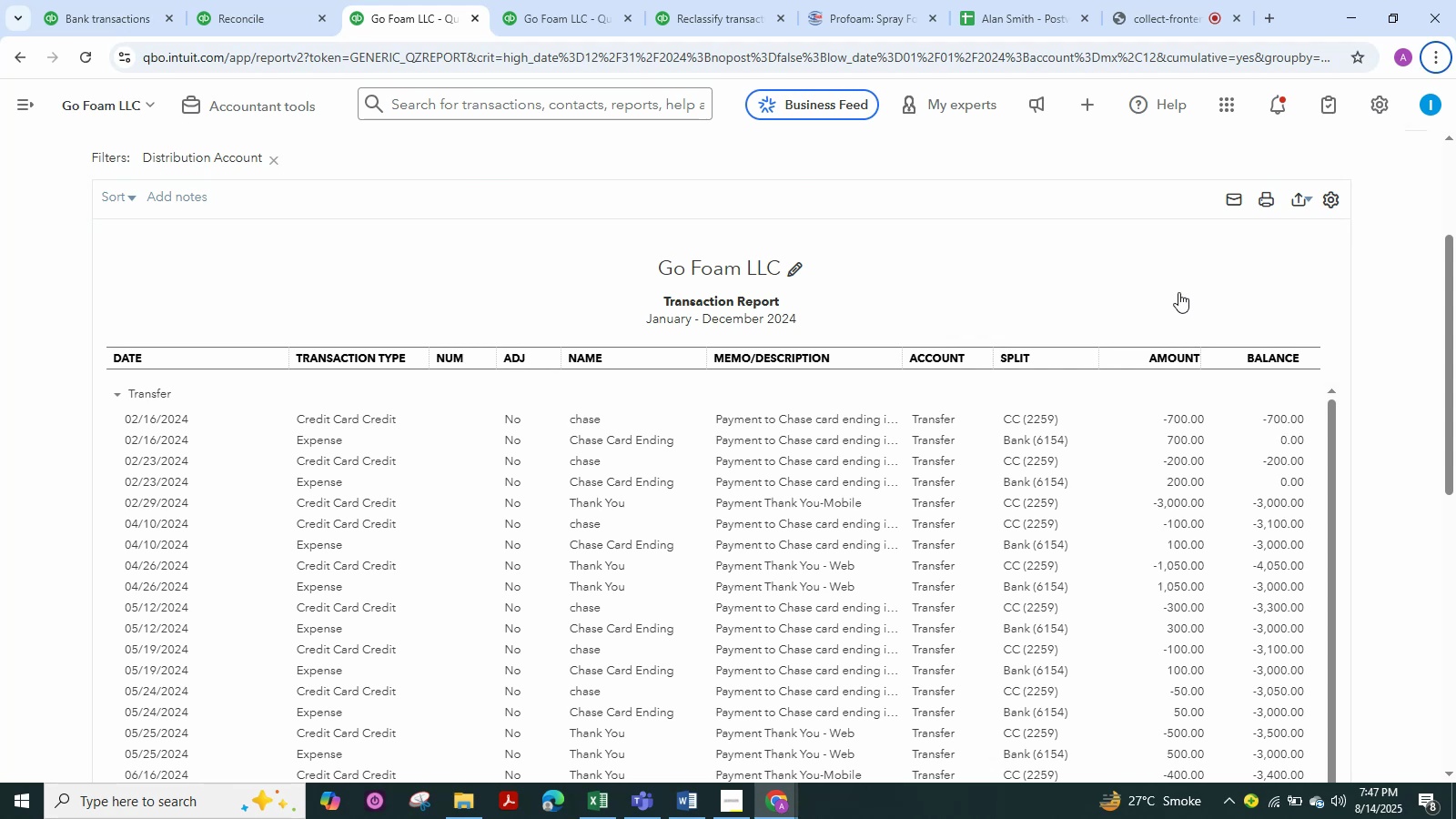 
scroll: coordinate [1189, 298], scroll_direction: down, amount: 5.0
 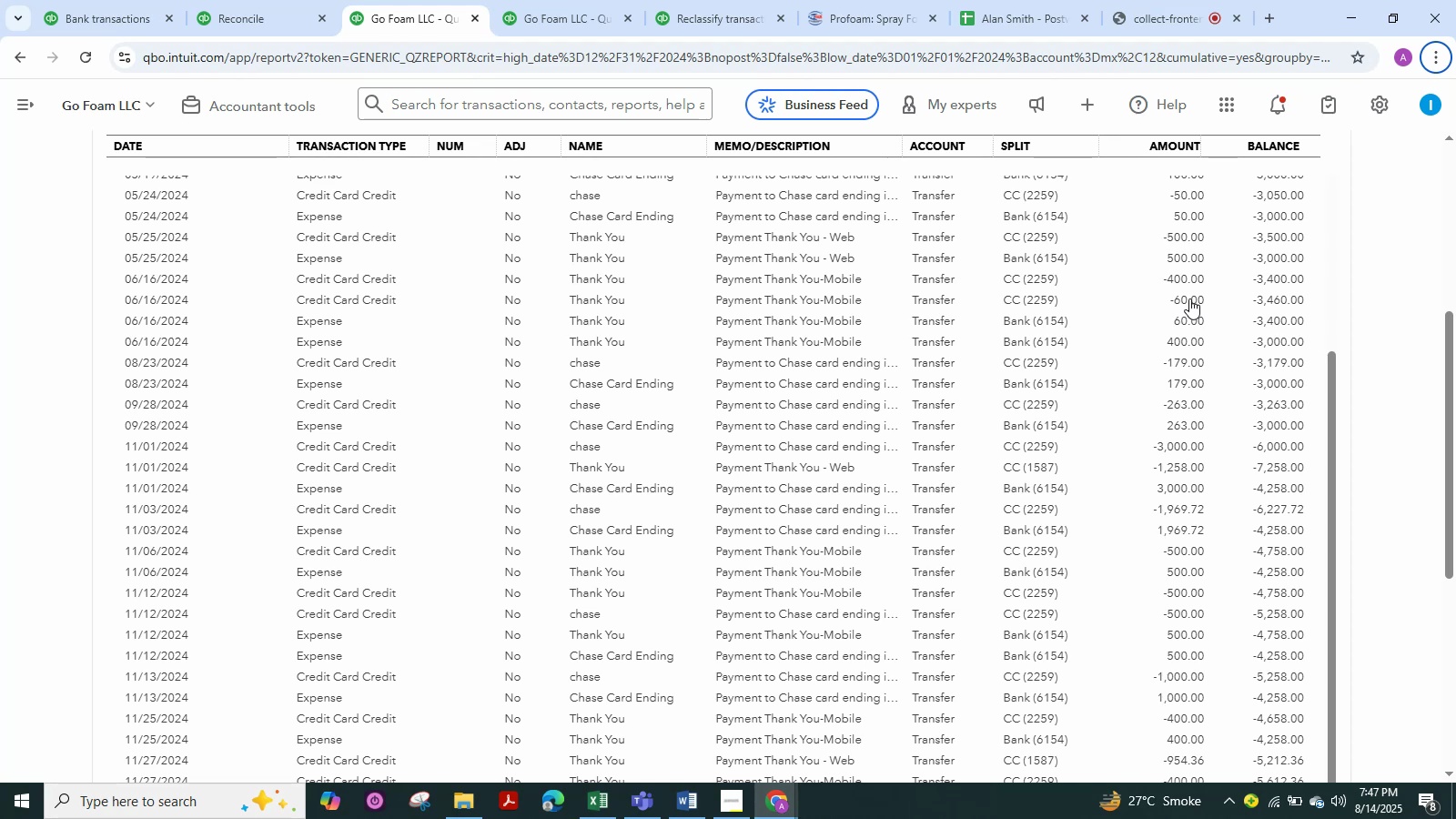 
scroll: coordinate [1204, 267], scroll_direction: up, amount: 6.0
 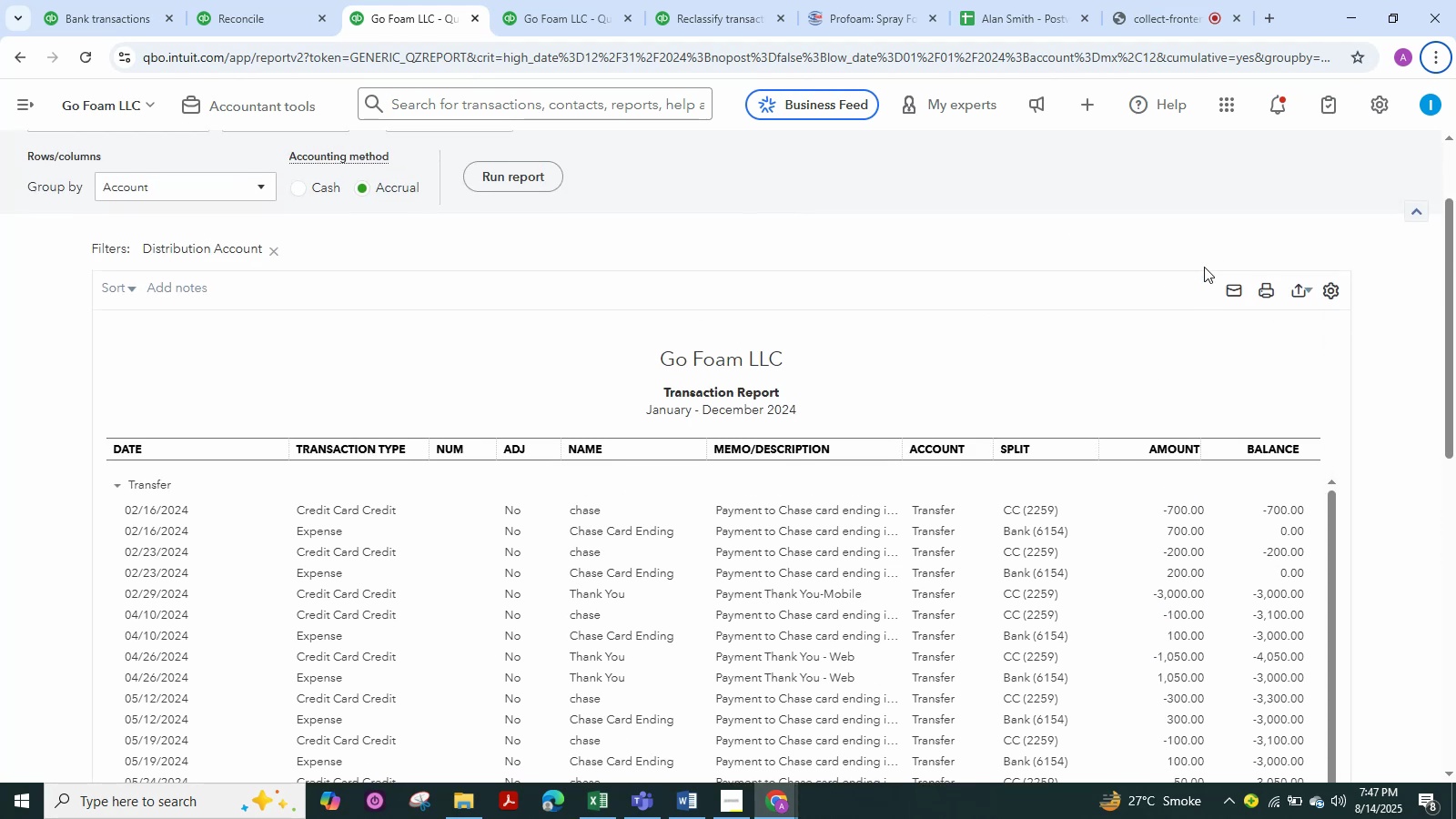 
scroll: coordinate [1207, 268], scroll_direction: down, amount: 3.0
 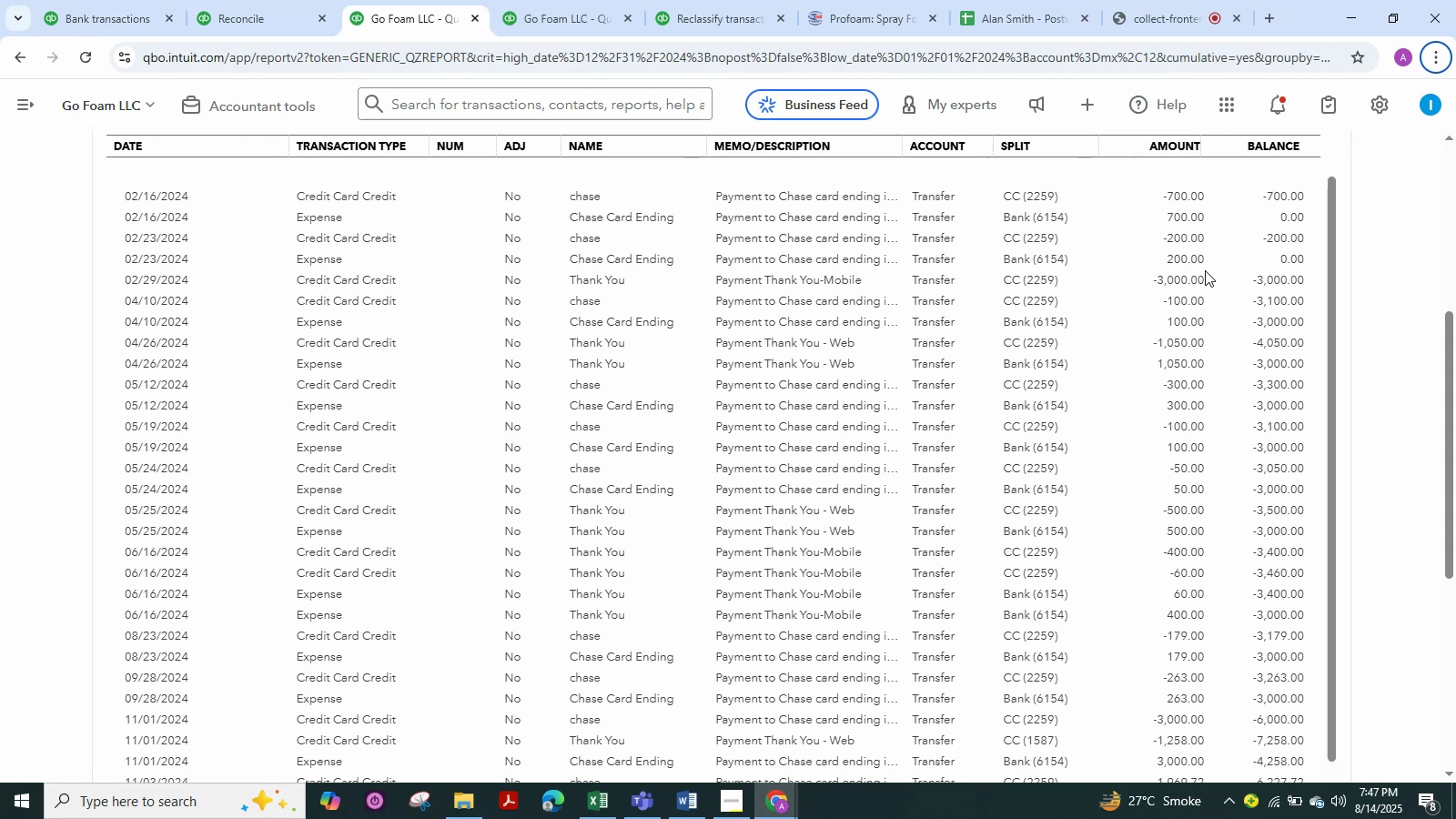 
wait(13.39)
 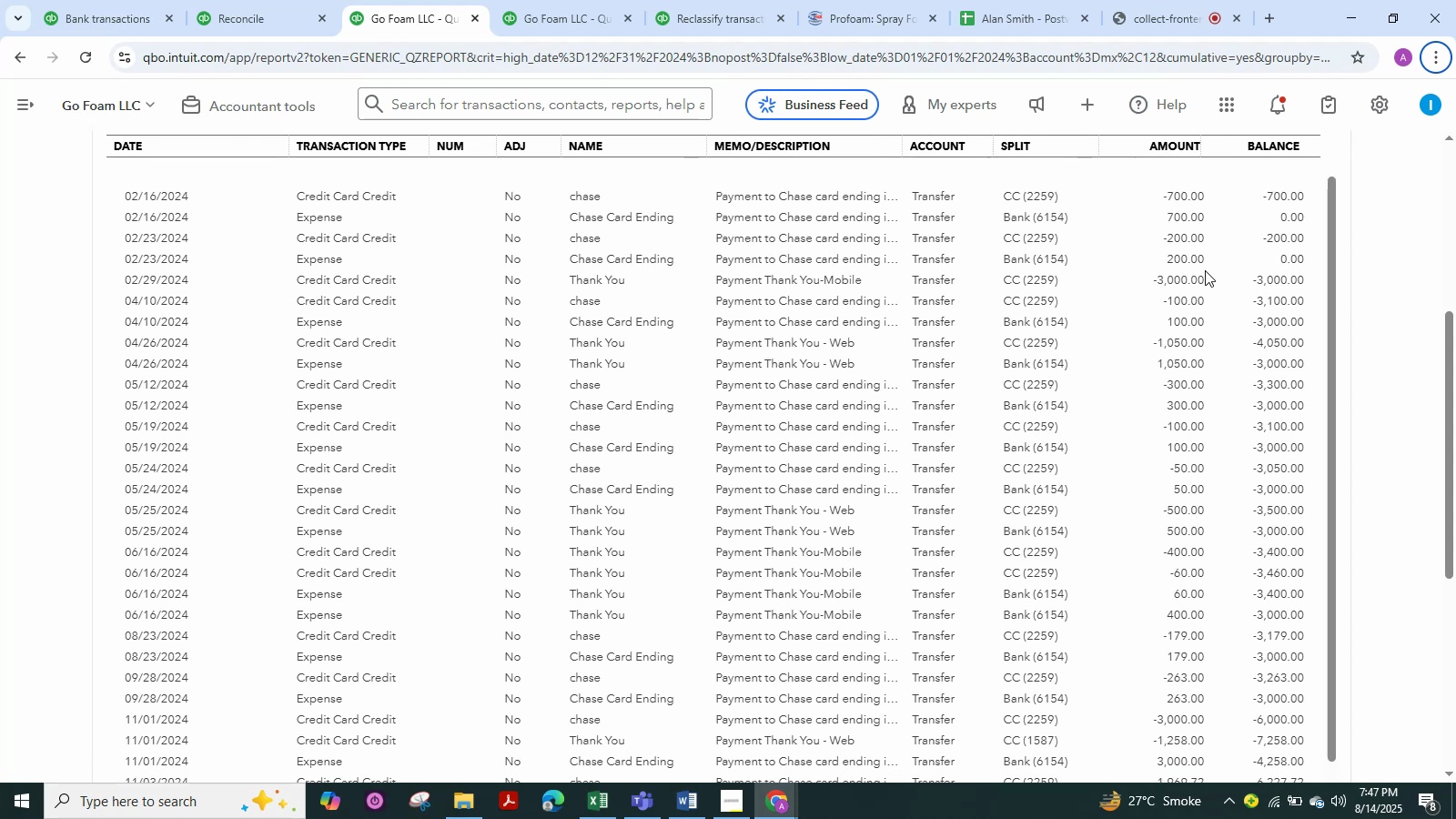 
hold_key(key=AltLeft, duration=0.49)
 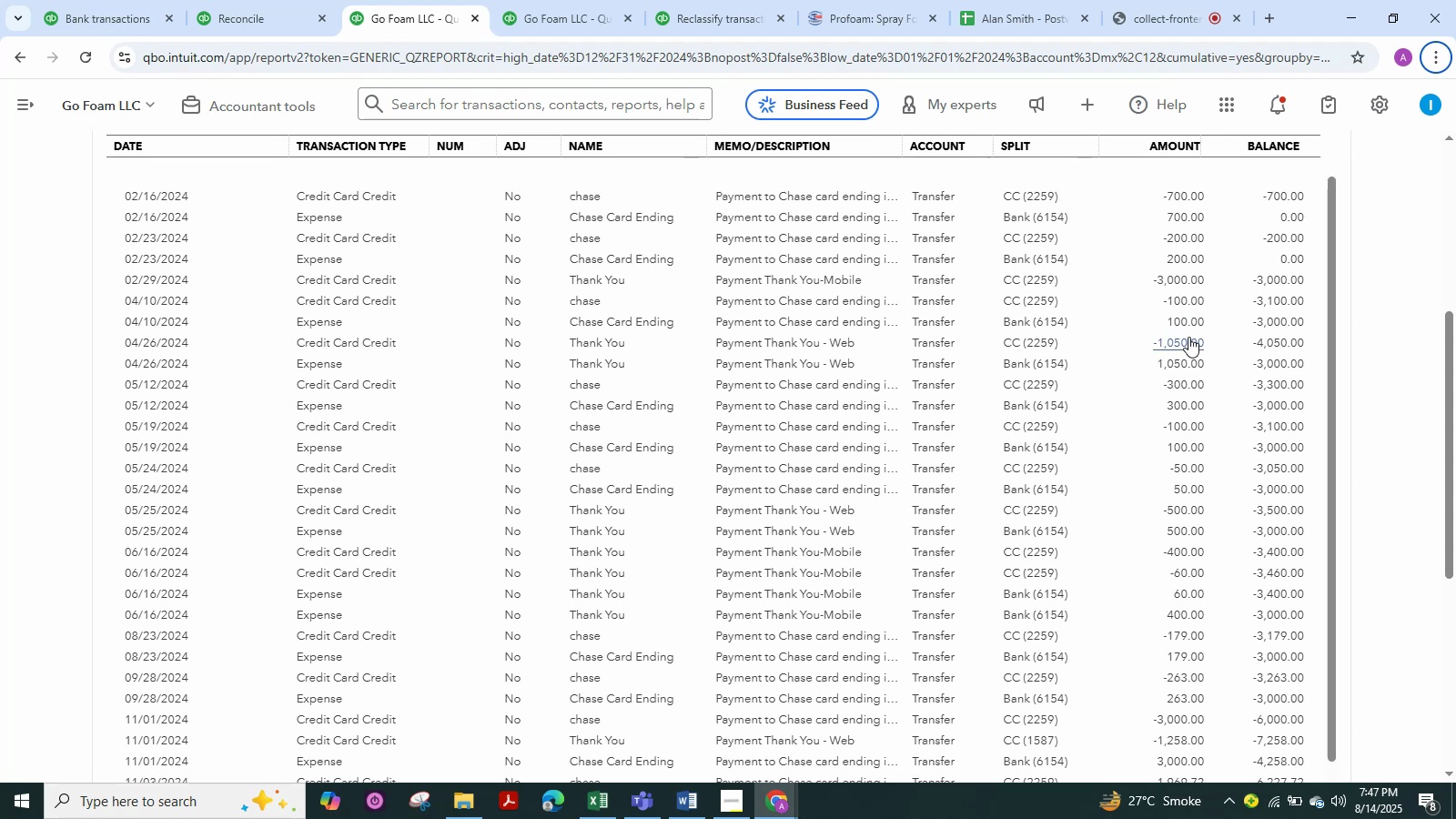 
scroll: coordinate [1188, 337], scroll_direction: up, amount: 2.0
 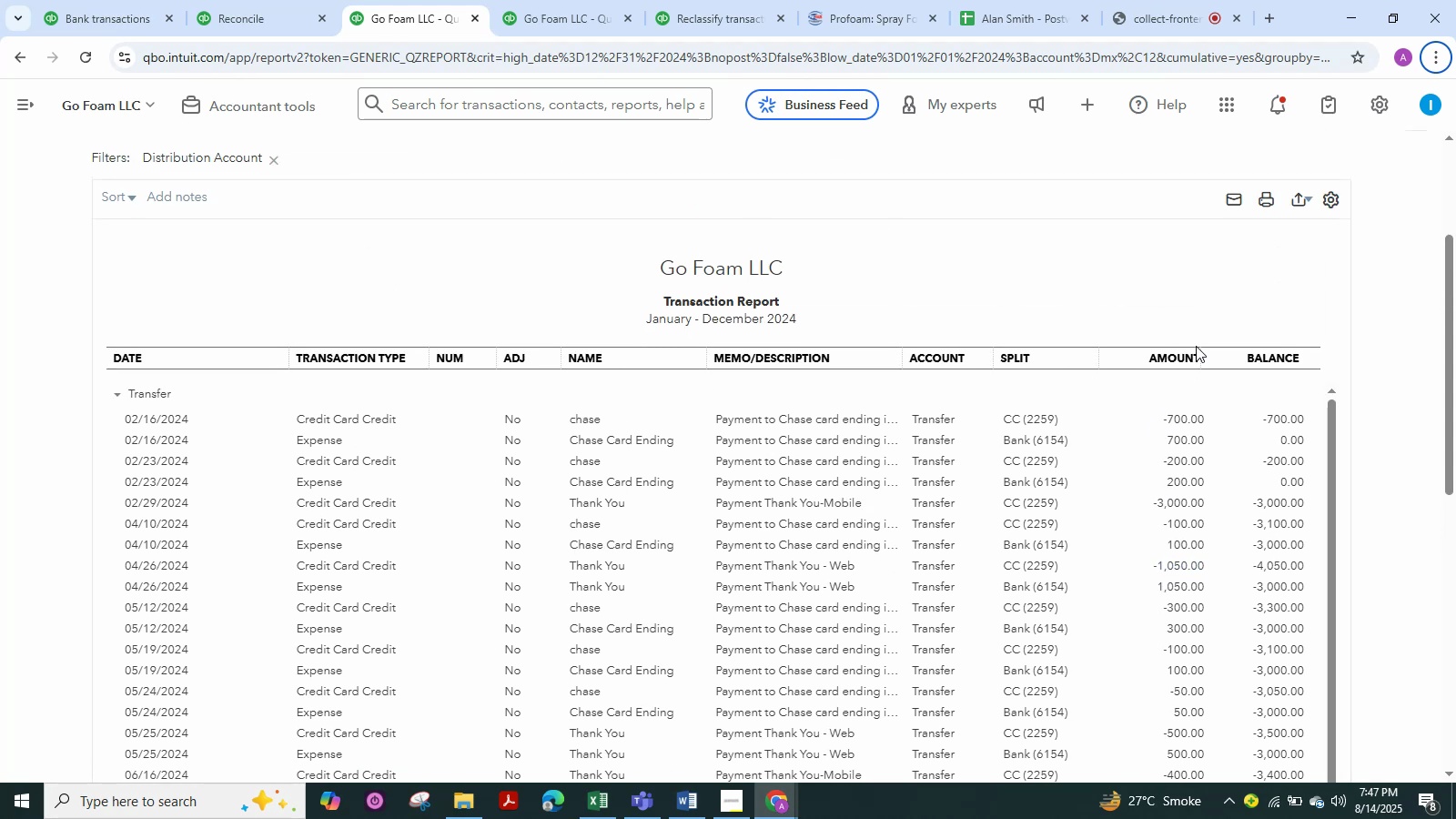 
scroll: coordinate [1197, 348], scroll_direction: down, amount: 2.0
 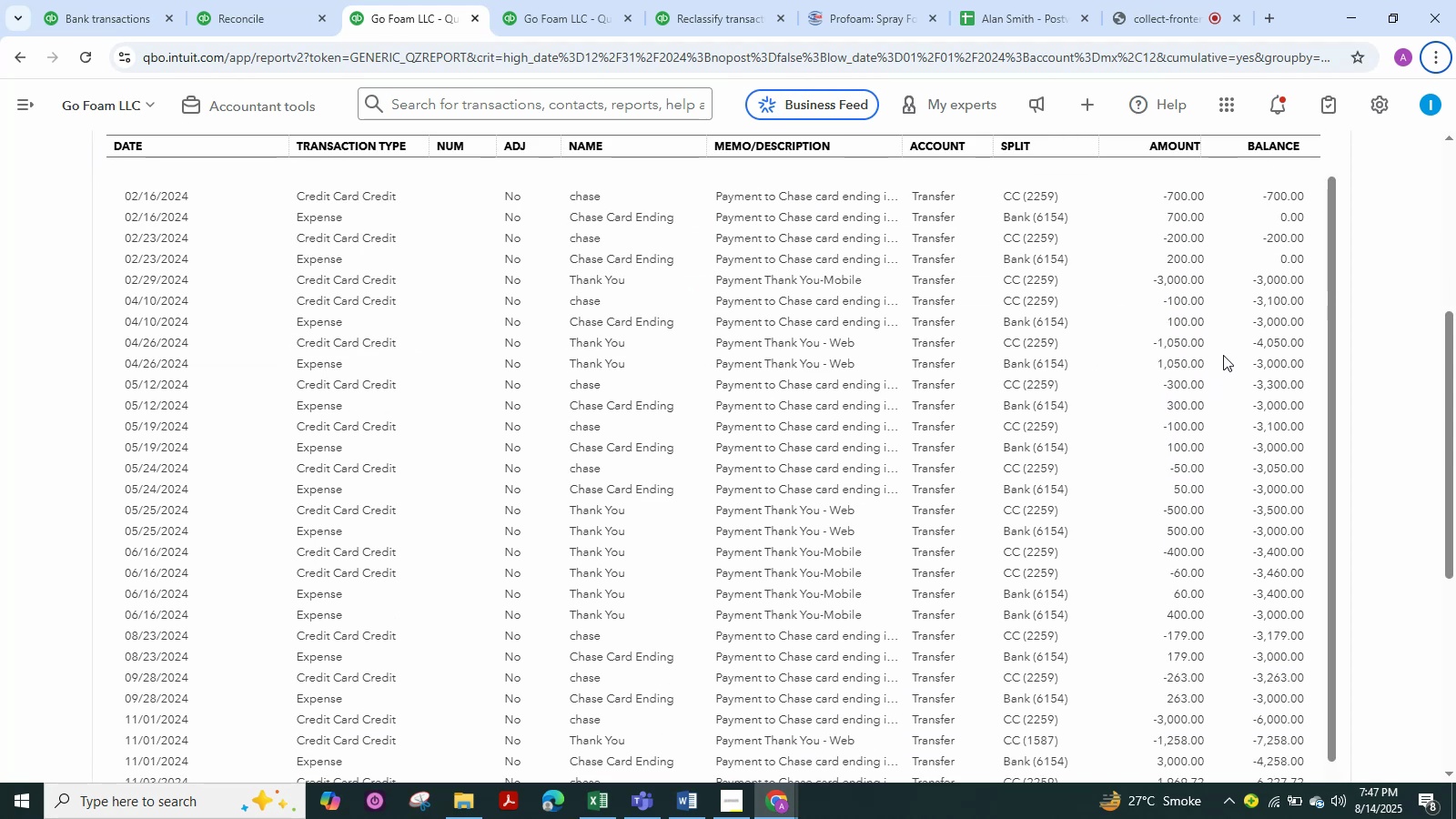 
key(Alt+AltLeft)
 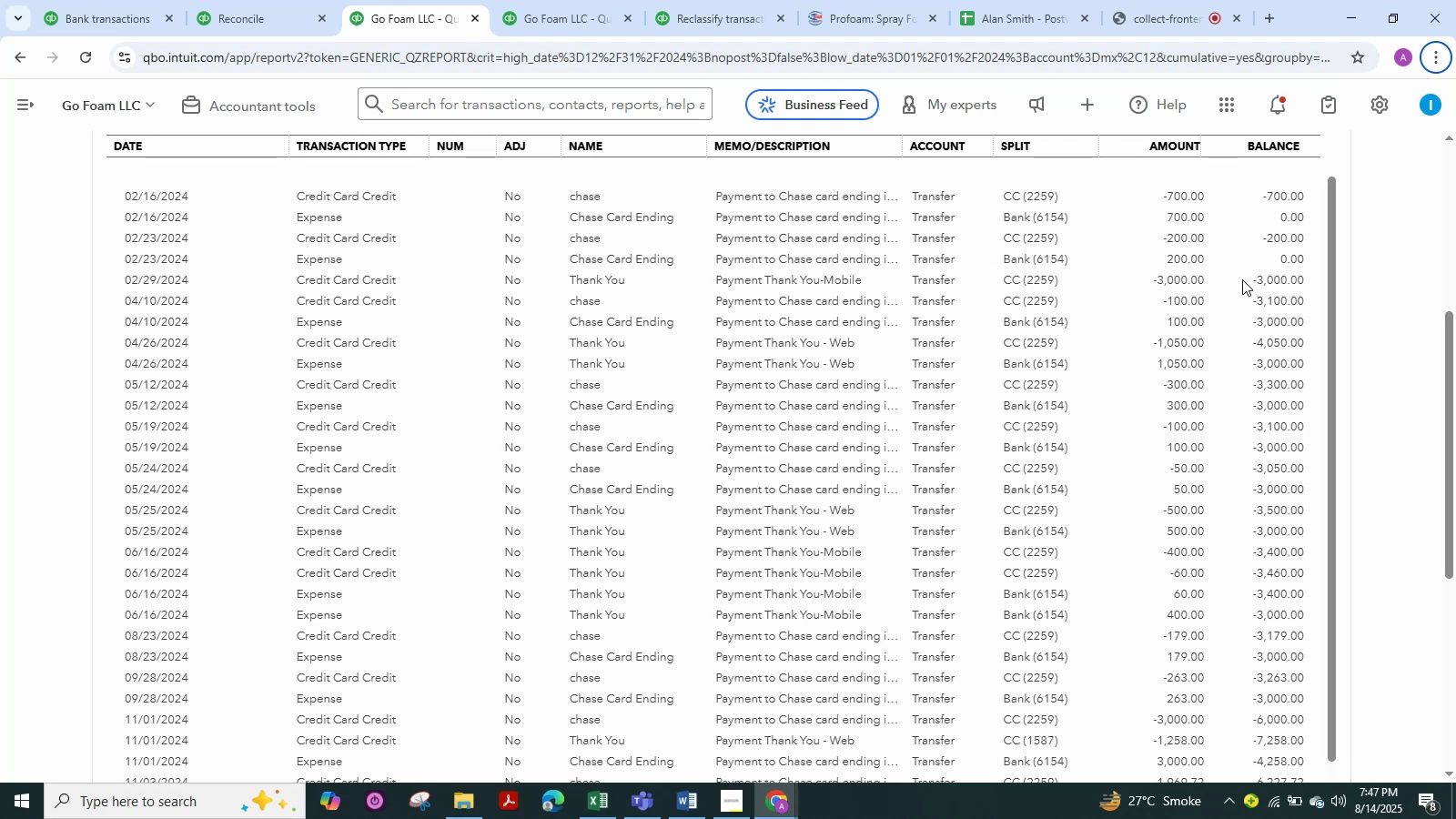 
scroll: coordinate [1236, 387], scroll_direction: down, amount: 3.0
 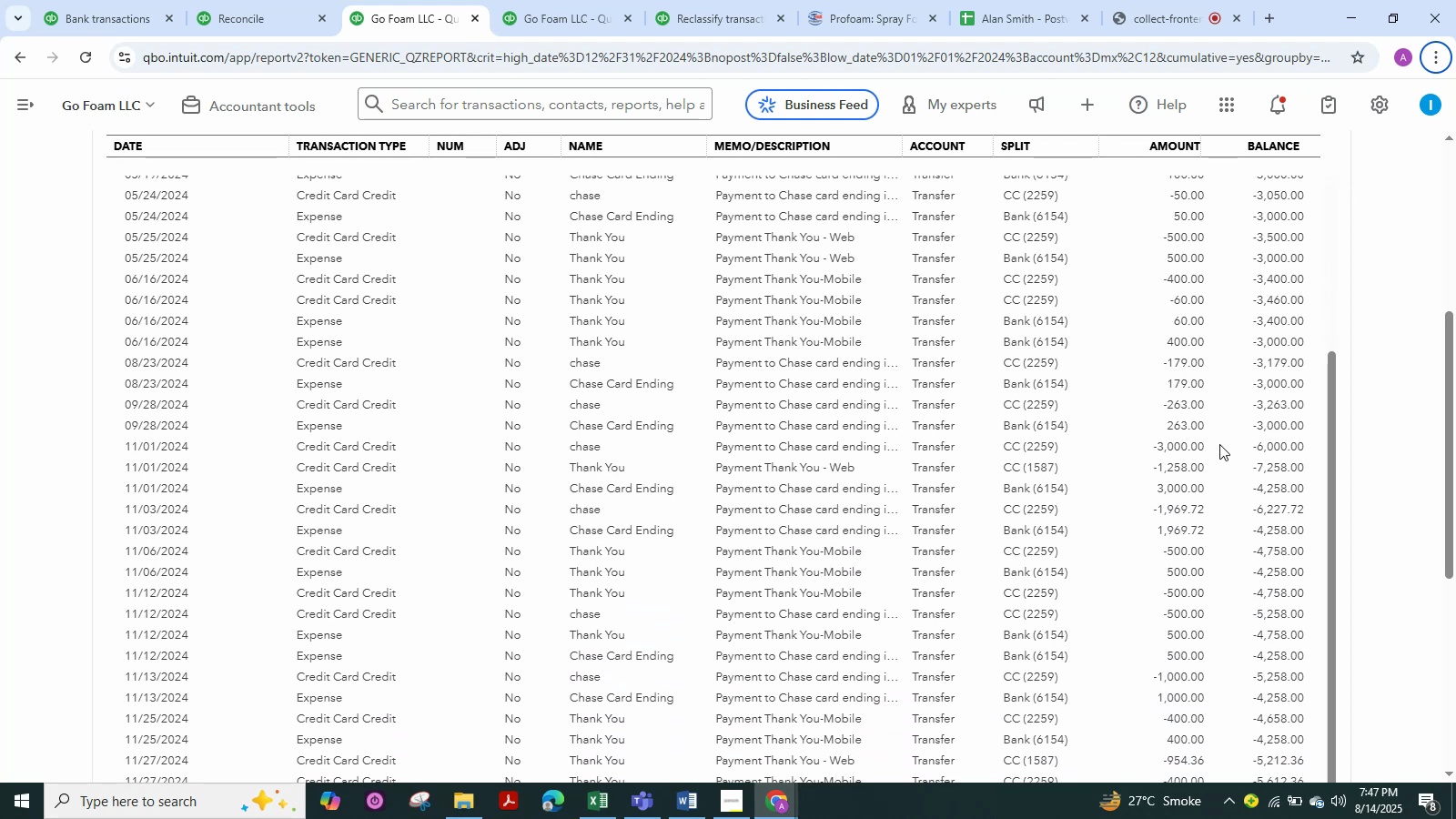 
scroll: coordinate [1219, 444], scroll_direction: up, amount: 5.0
 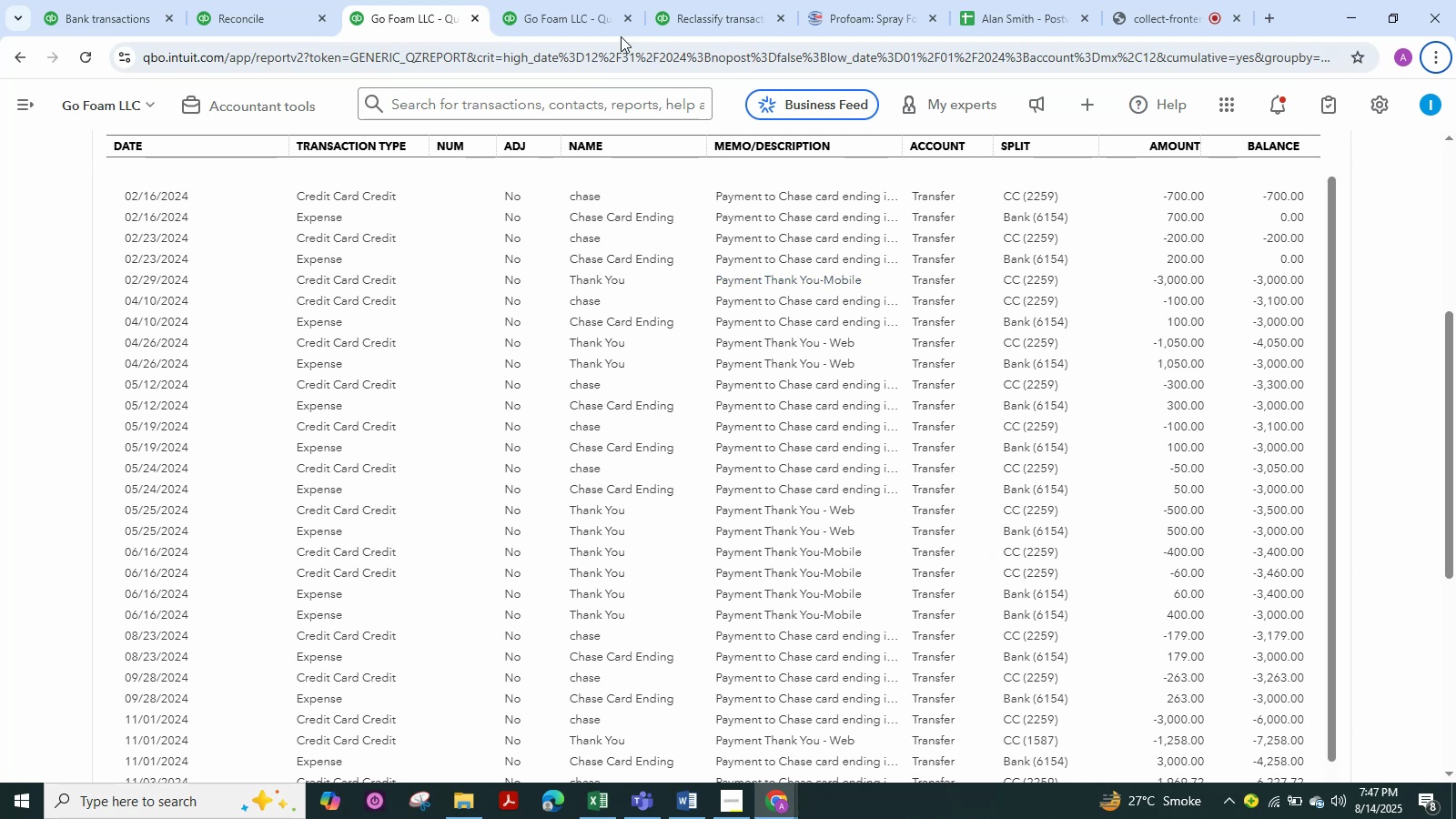 
double_click([676, 22])
 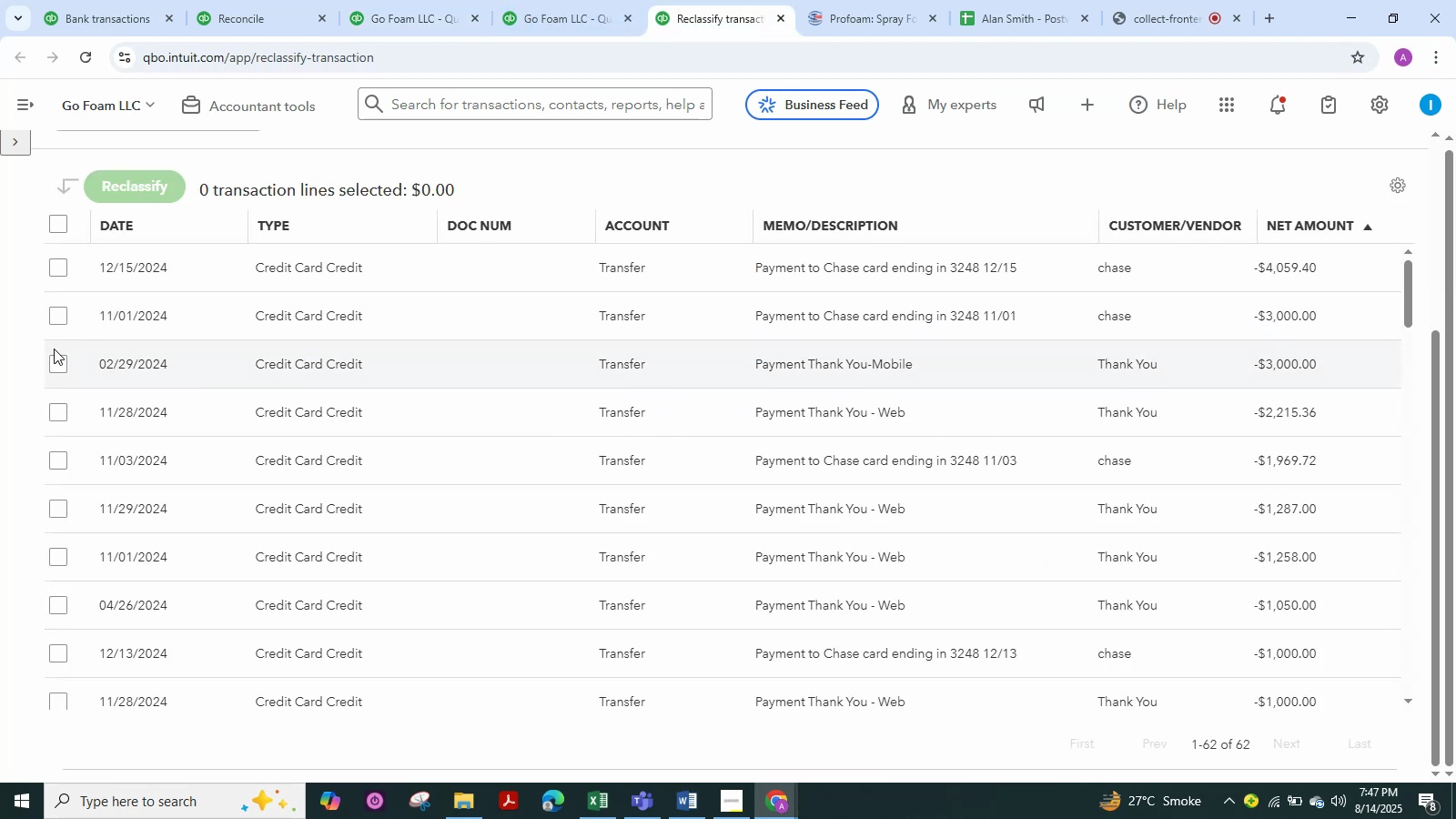 
left_click([50, 369])
 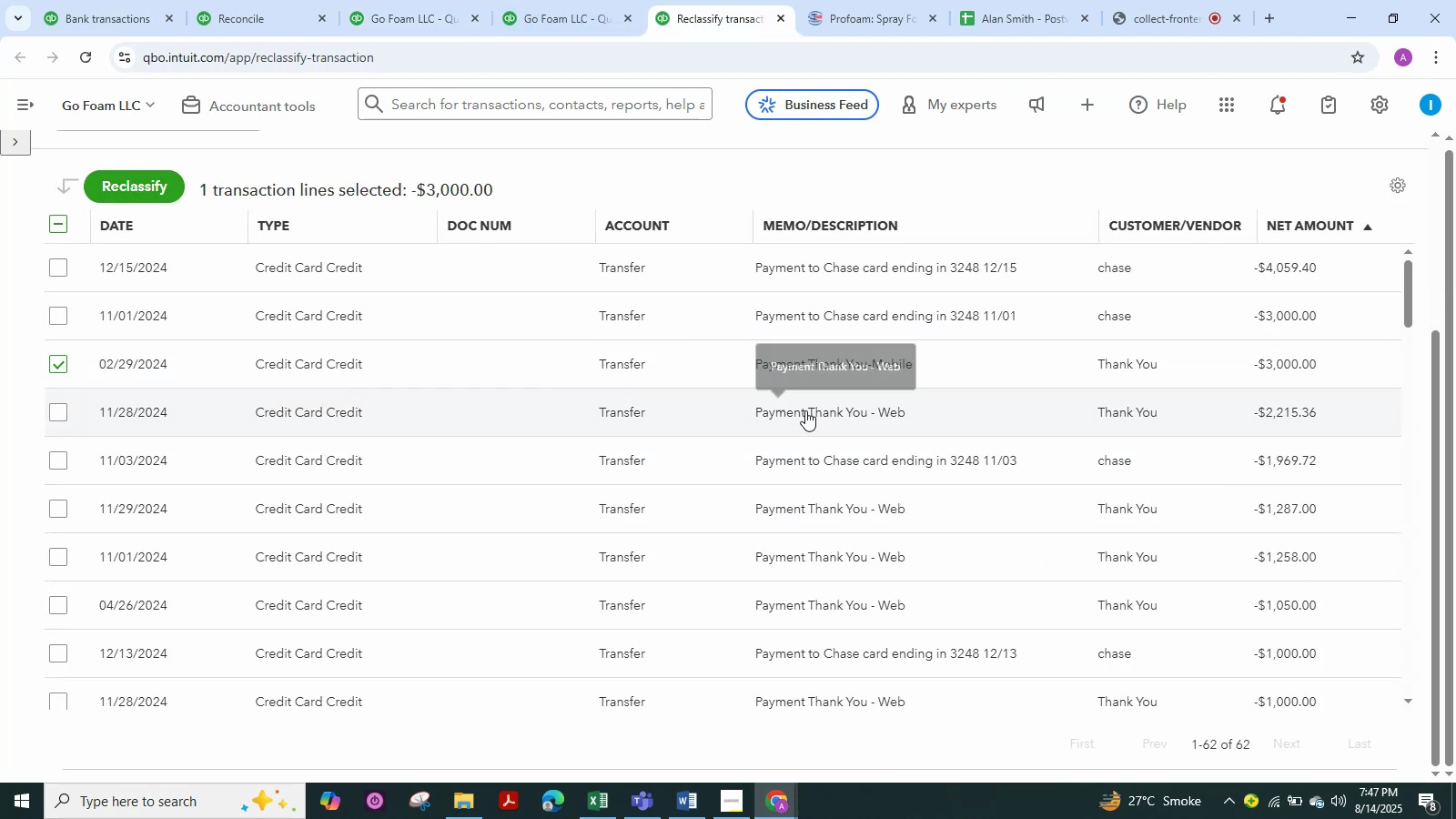 
scroll: coordinate [667, 406], scroll_direction: down, amount: 1.0
 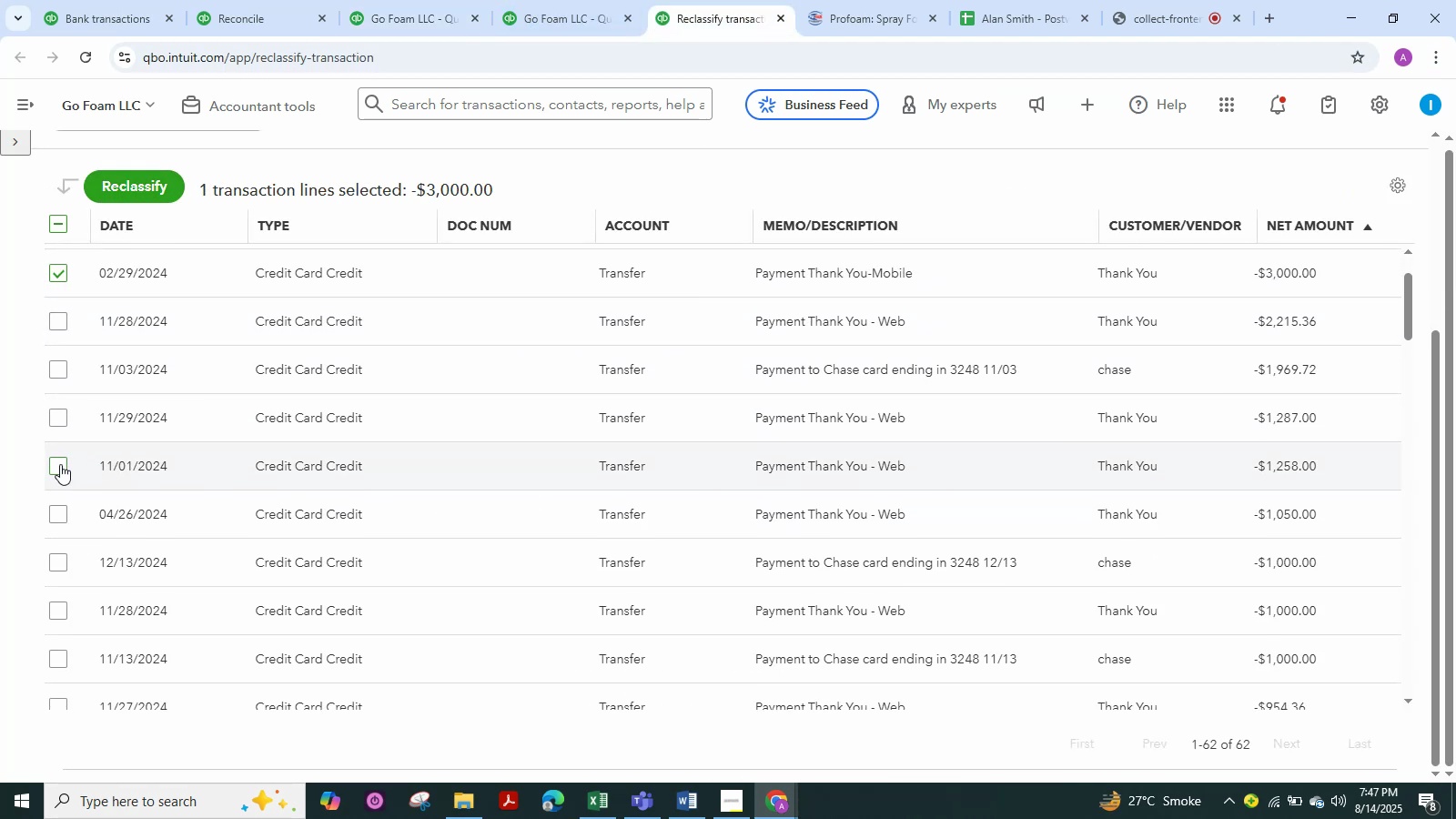 
double_click([59, 419])
 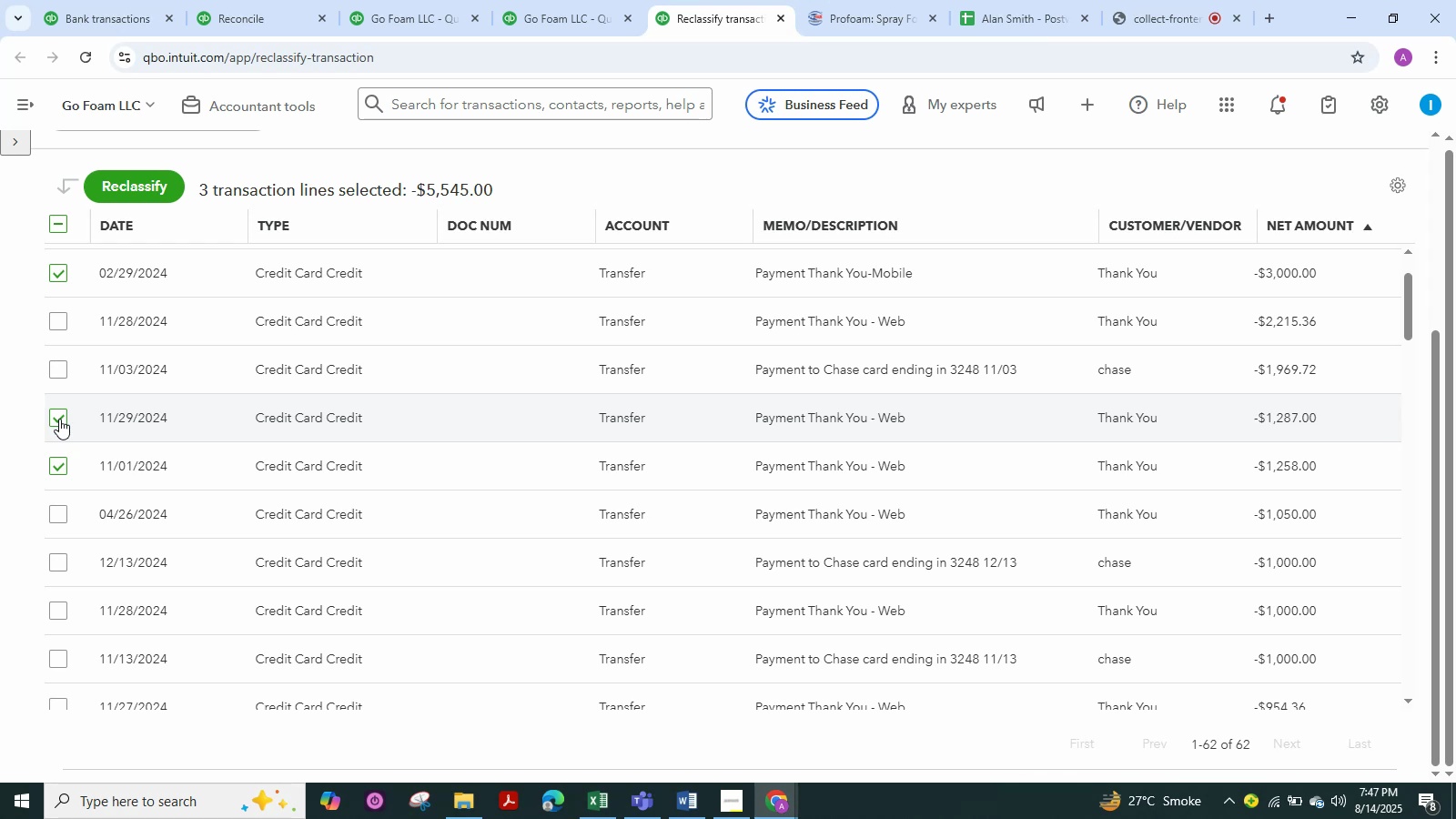 
hold_key(key=AltLeft, duration=1.43)
 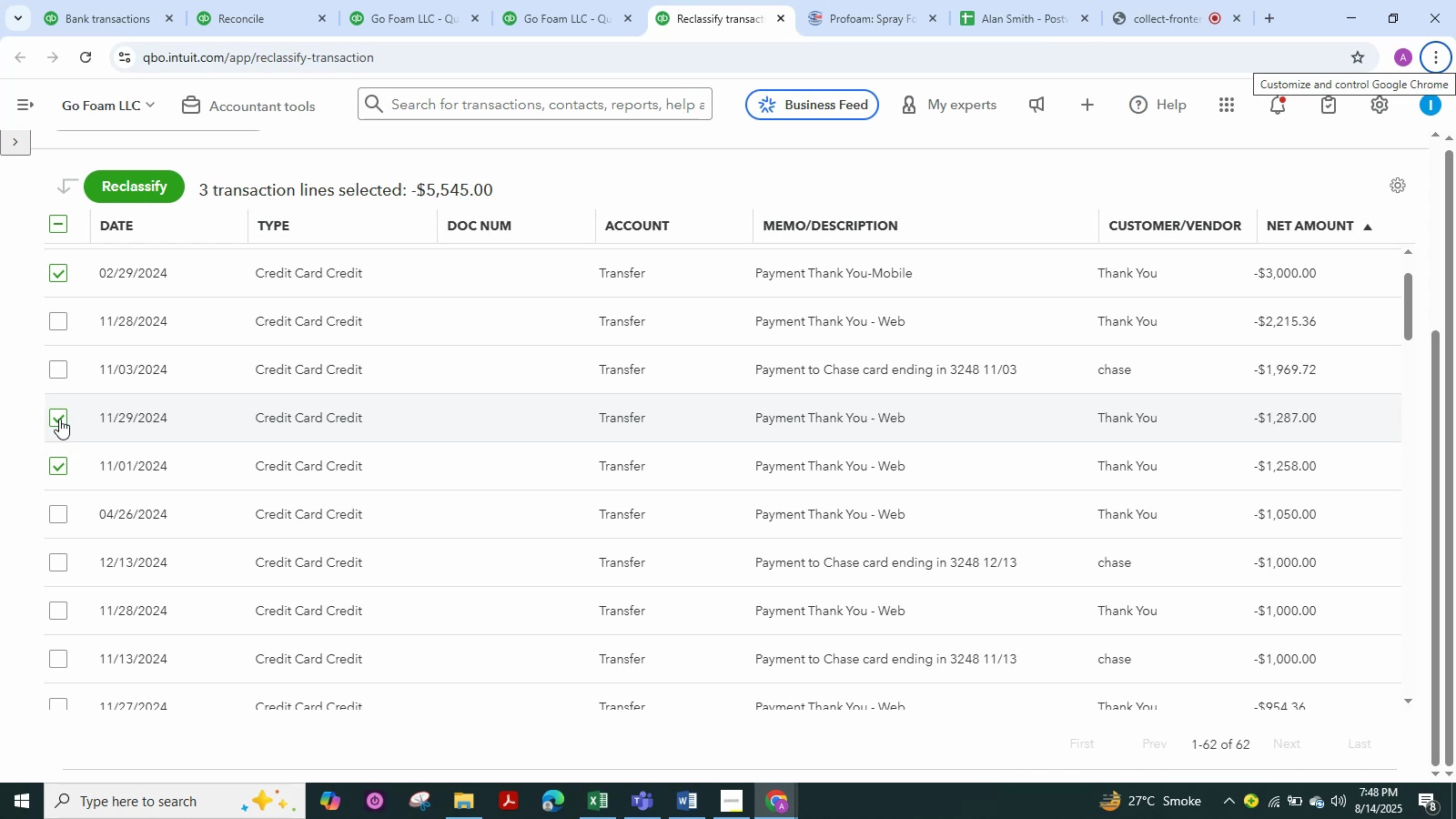 
wait(6.26)
 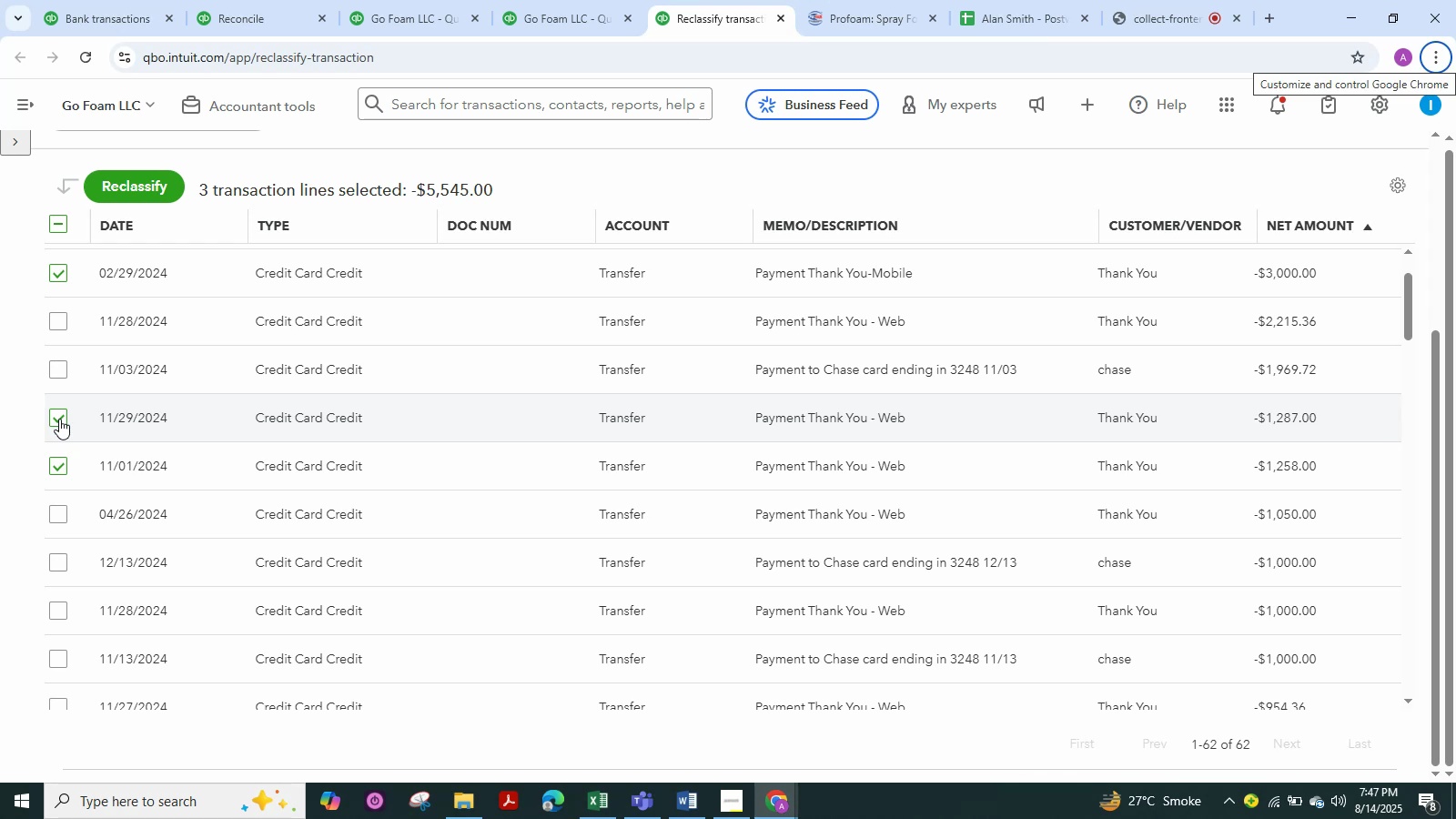 
key(Alt+Tab)
 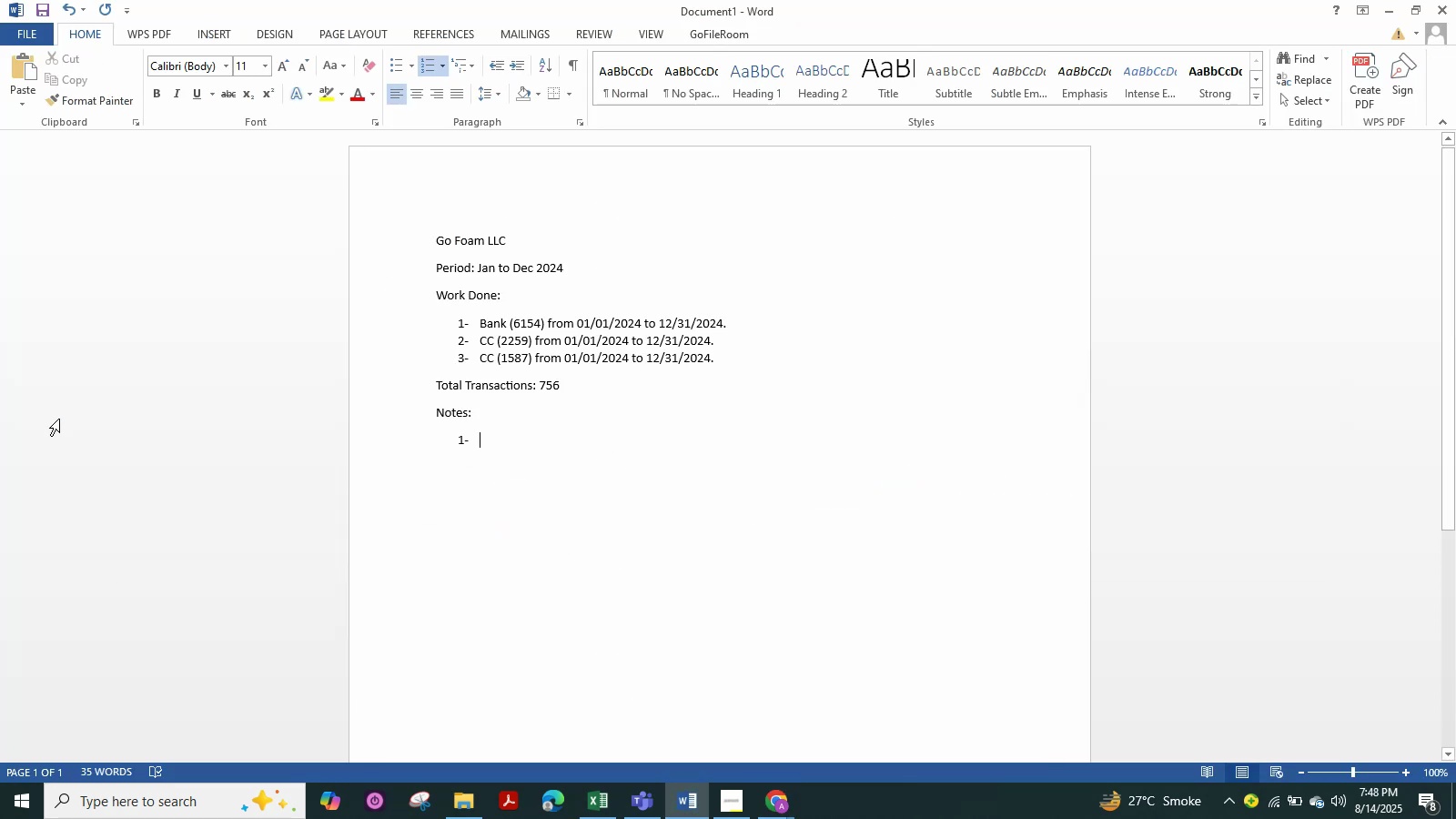 
key(Alt+AltLeft)
 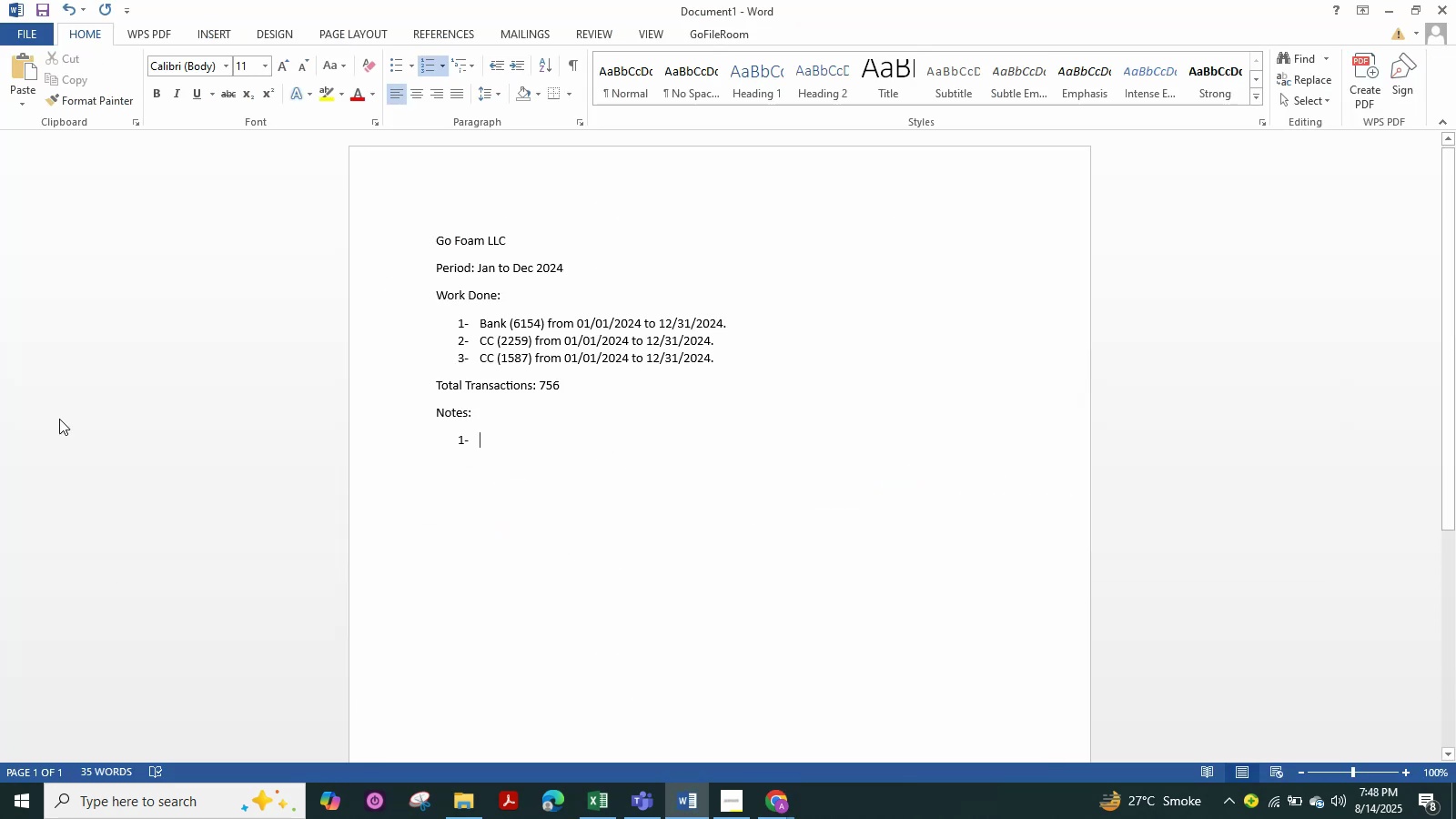 
key(Alt+Tab)
 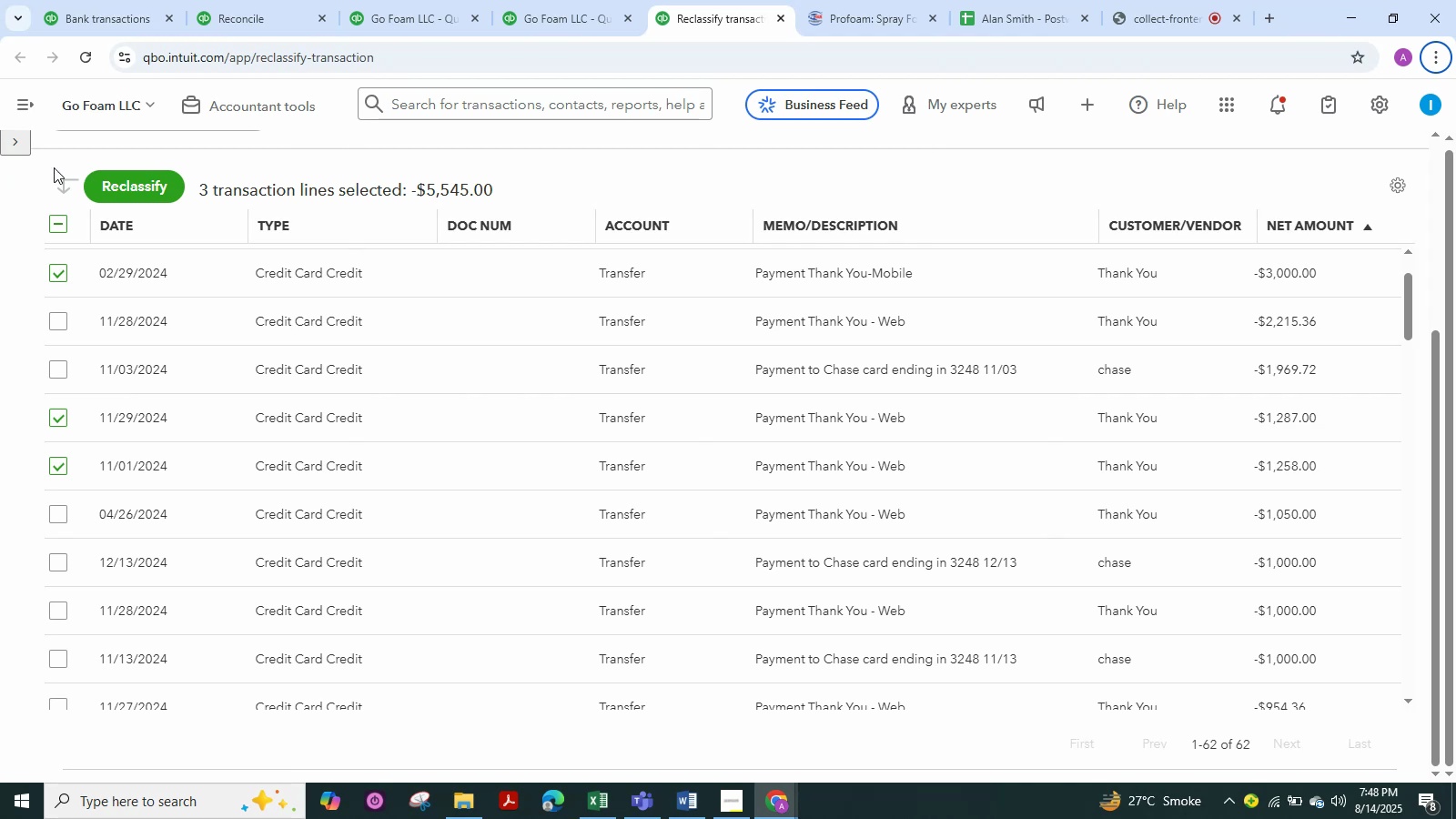 
left_click([137, 189])
 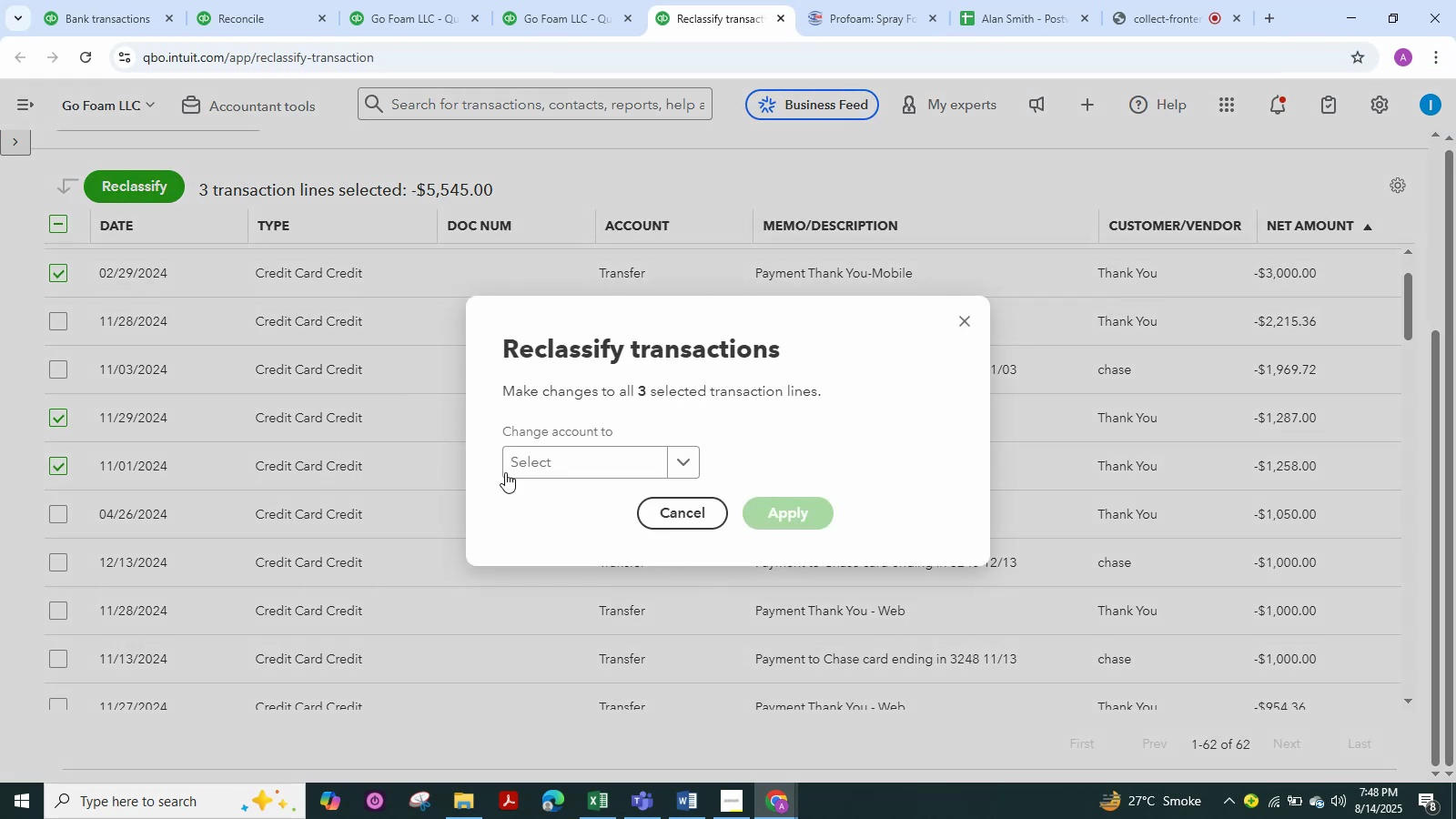 
left_click([519, 469])
 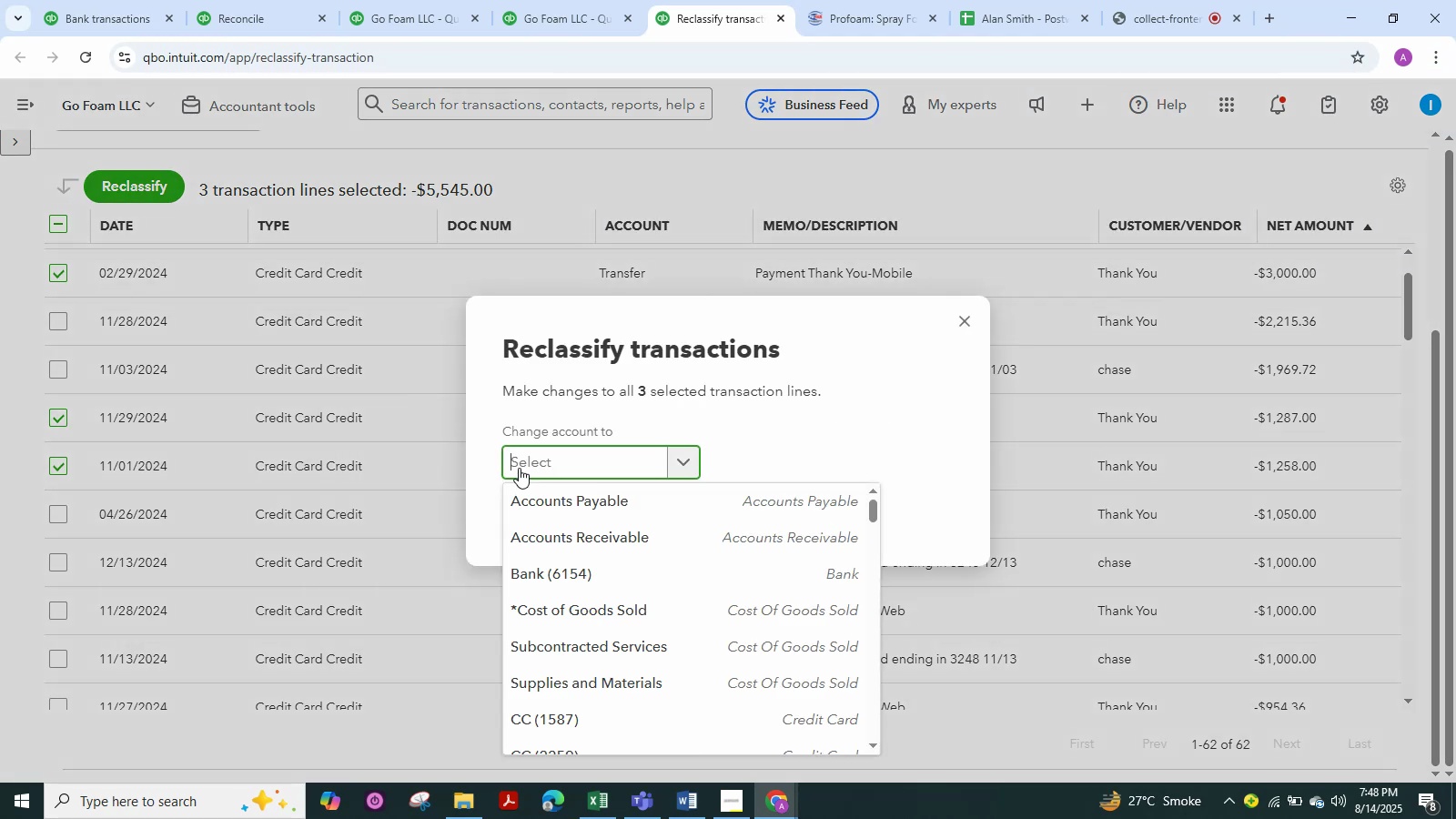 
hold_key(key=A, duration=0.31)
 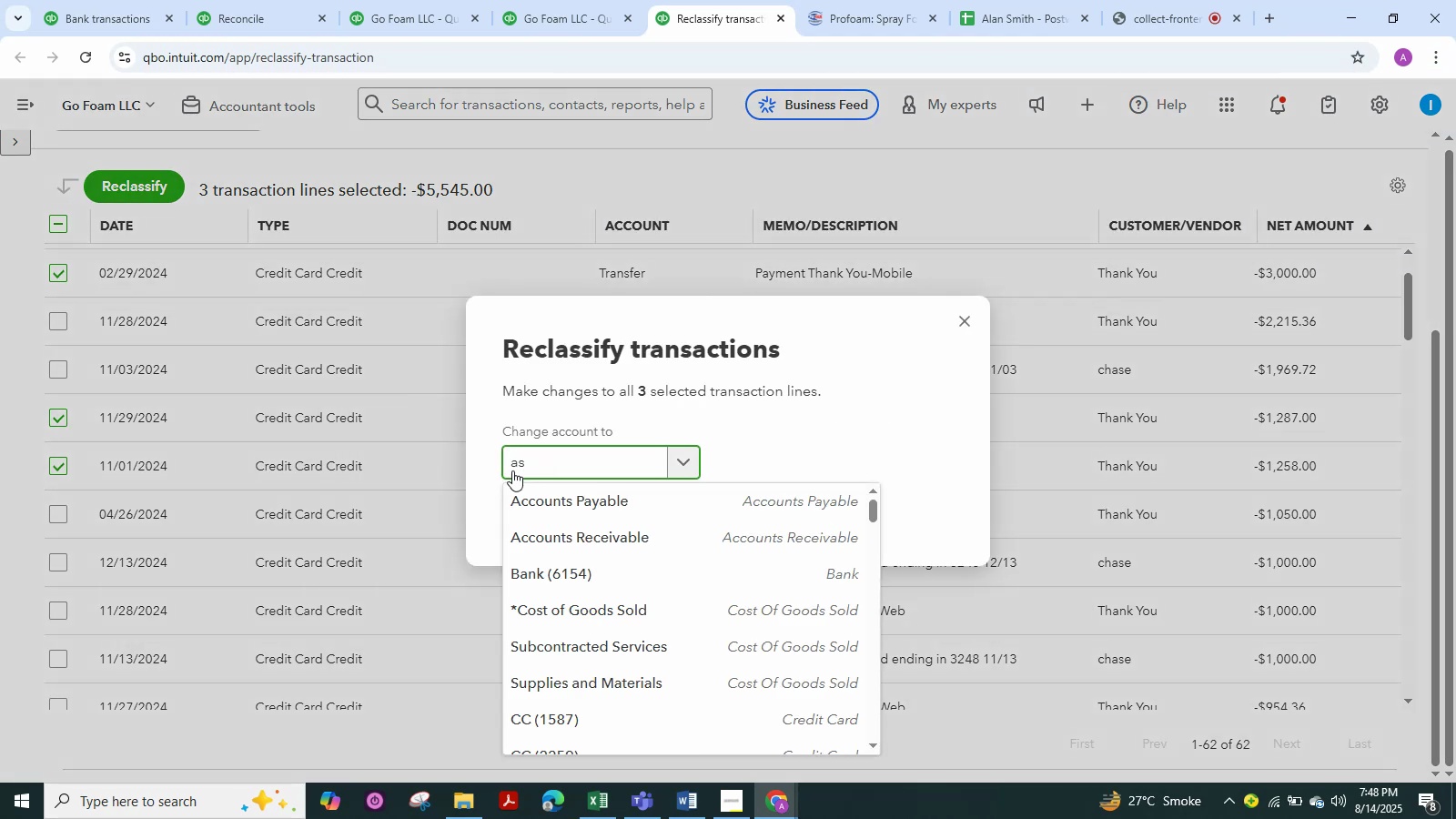 
type(sk)
 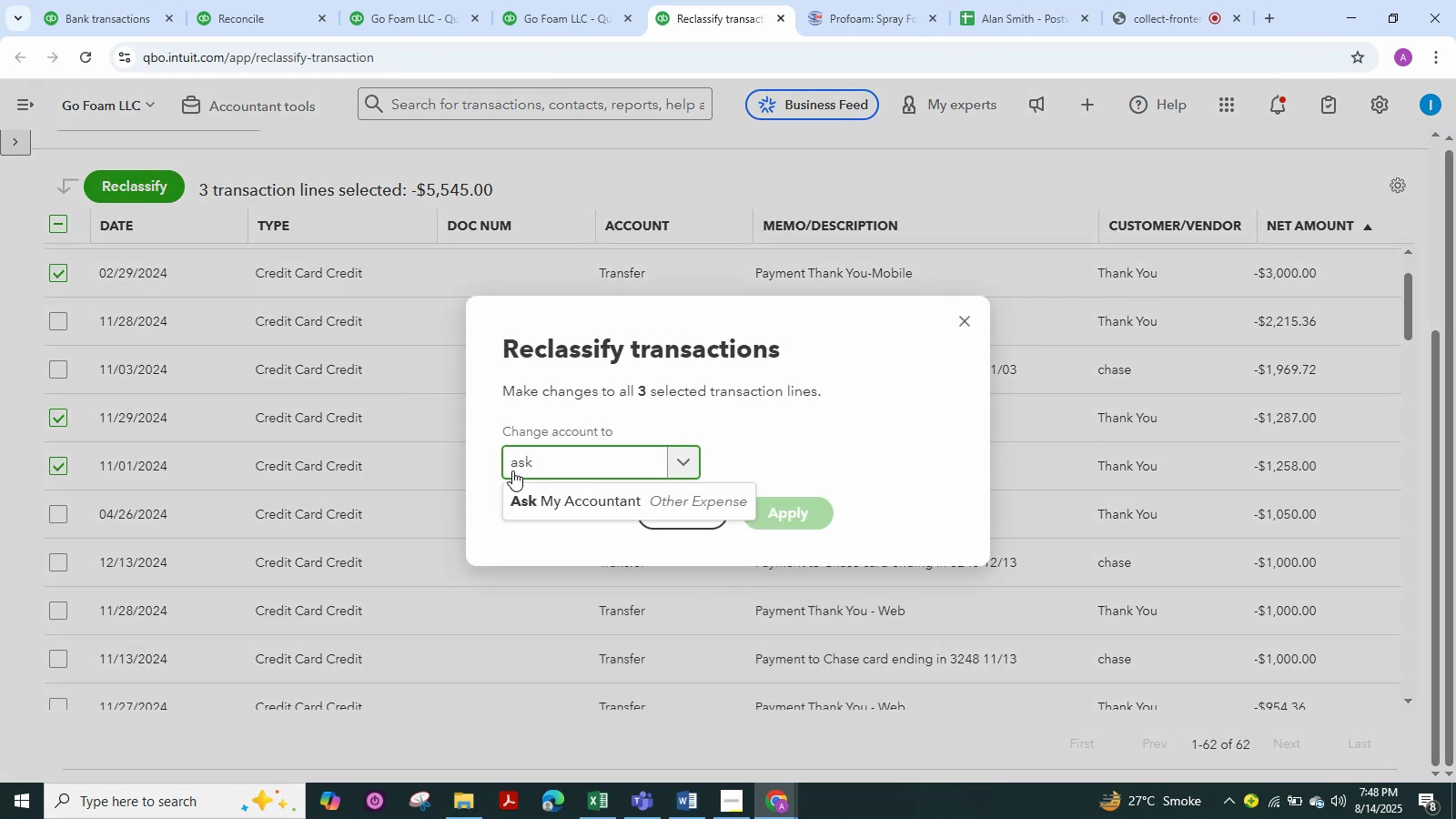 
key(ArrowUp)
 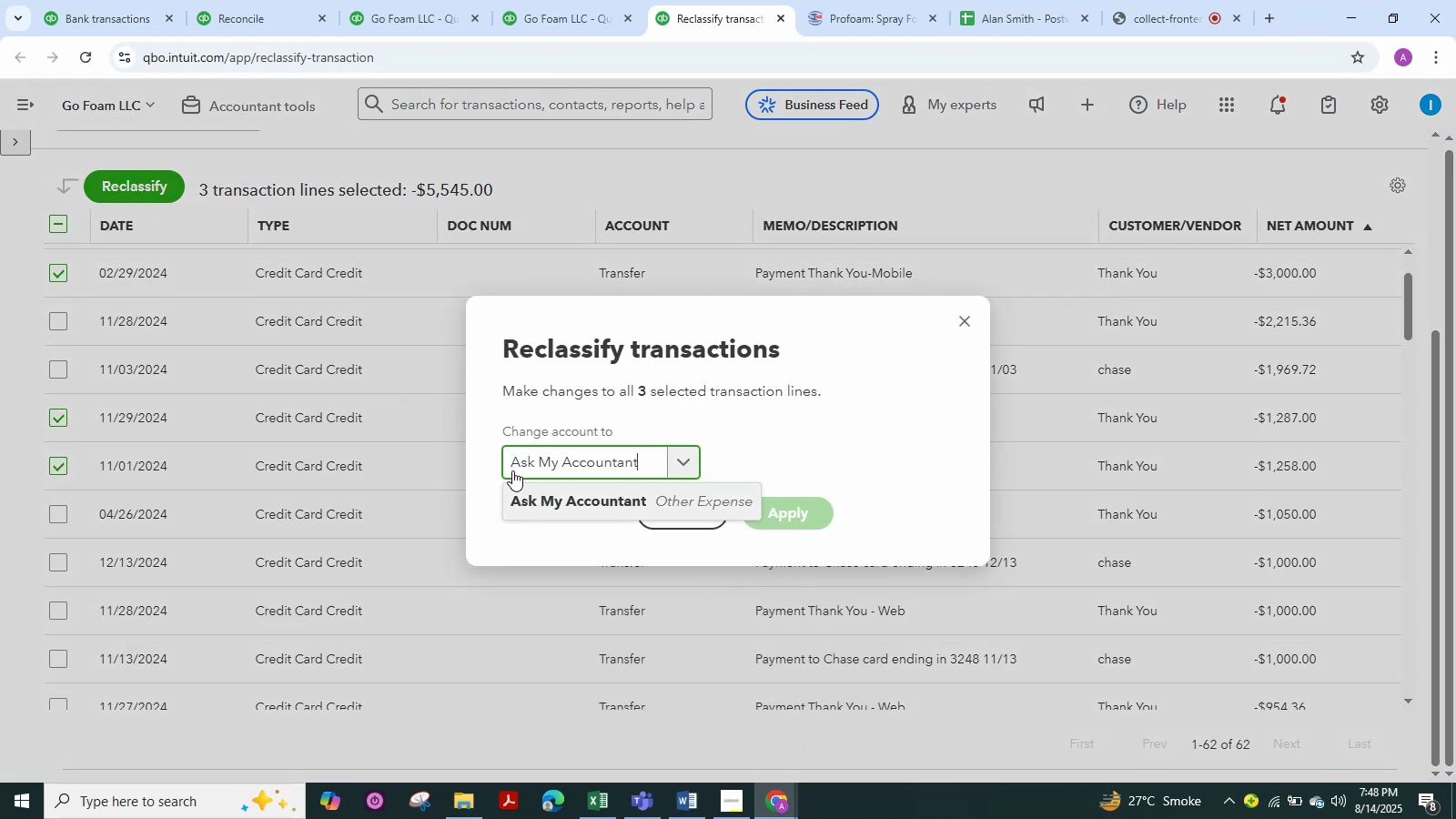 
key(ArrowDown)
 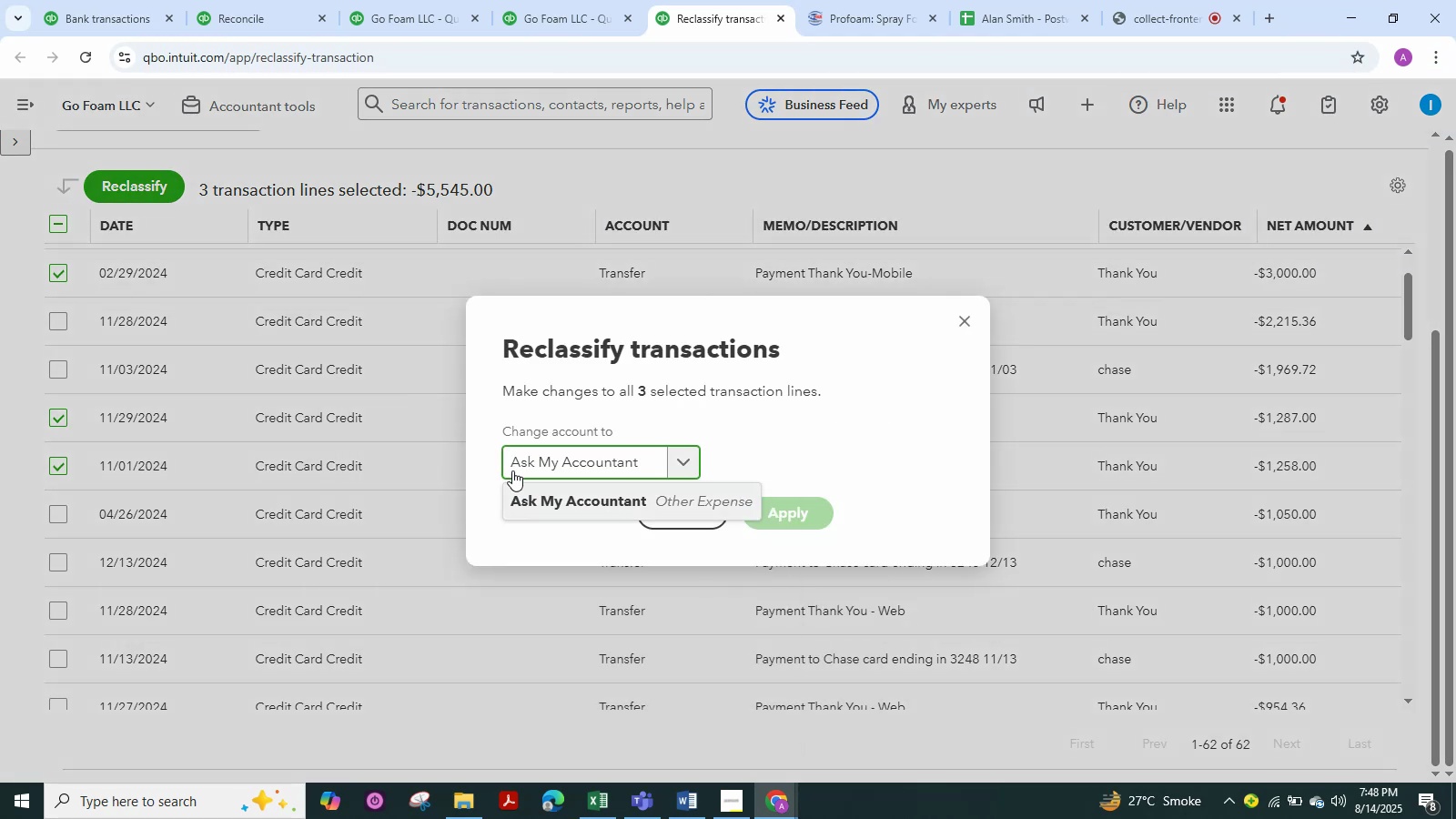 
key(Enter)
 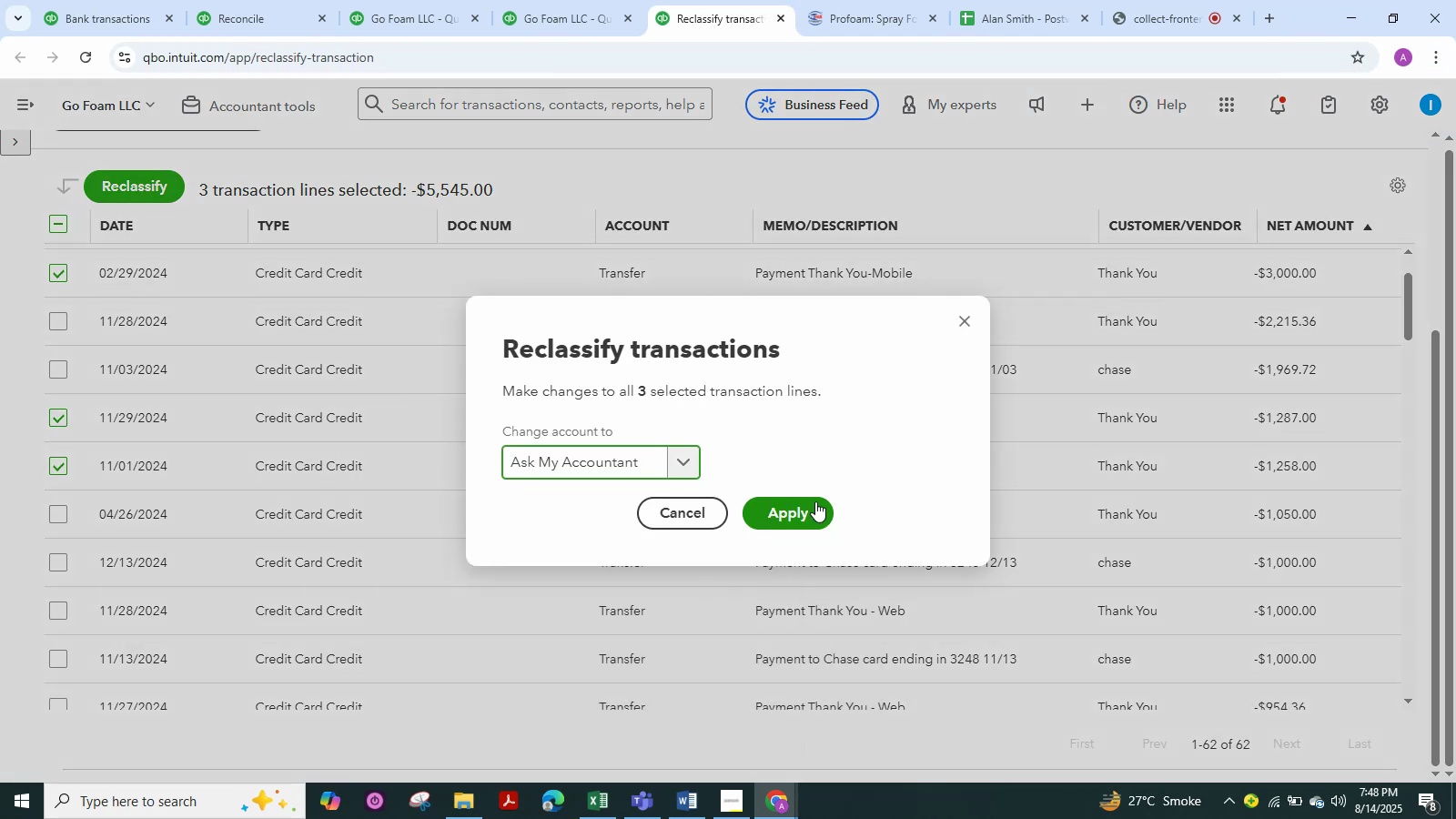 
left_click([815, 506])
 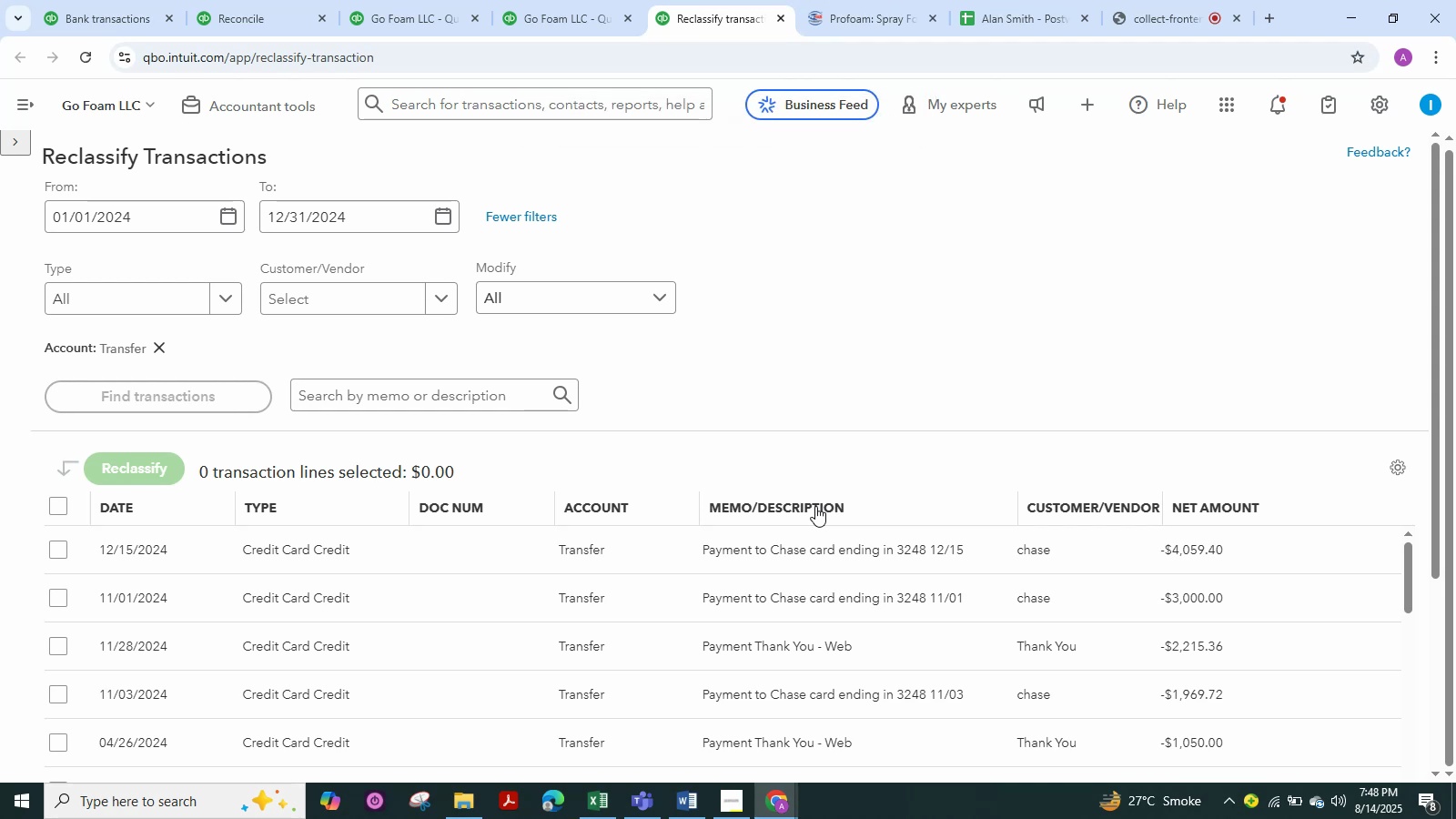 
wait(7.83)
 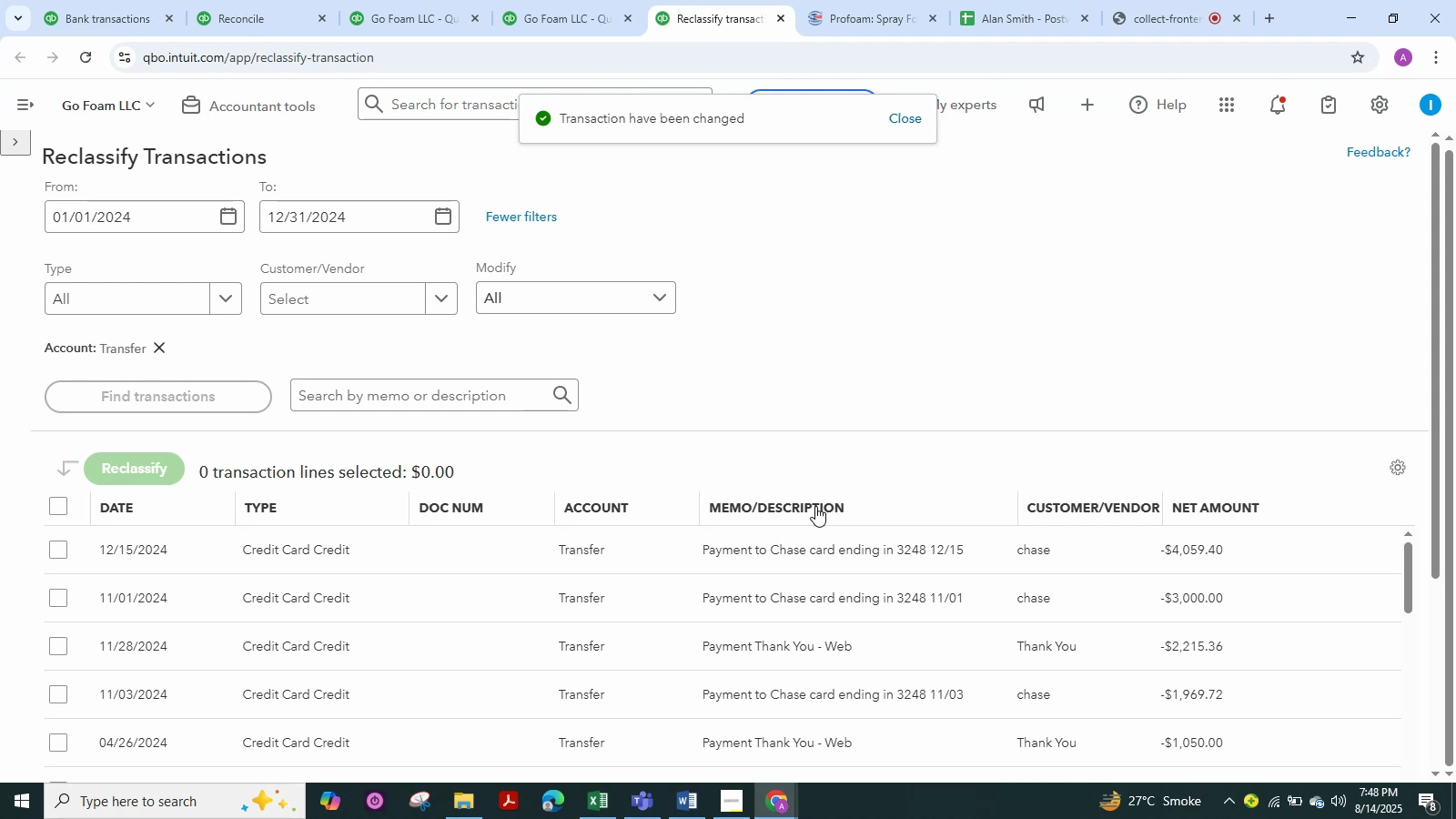 
scroll: coordinate [819, 353], scroll_direction: down, amount: 3.0
 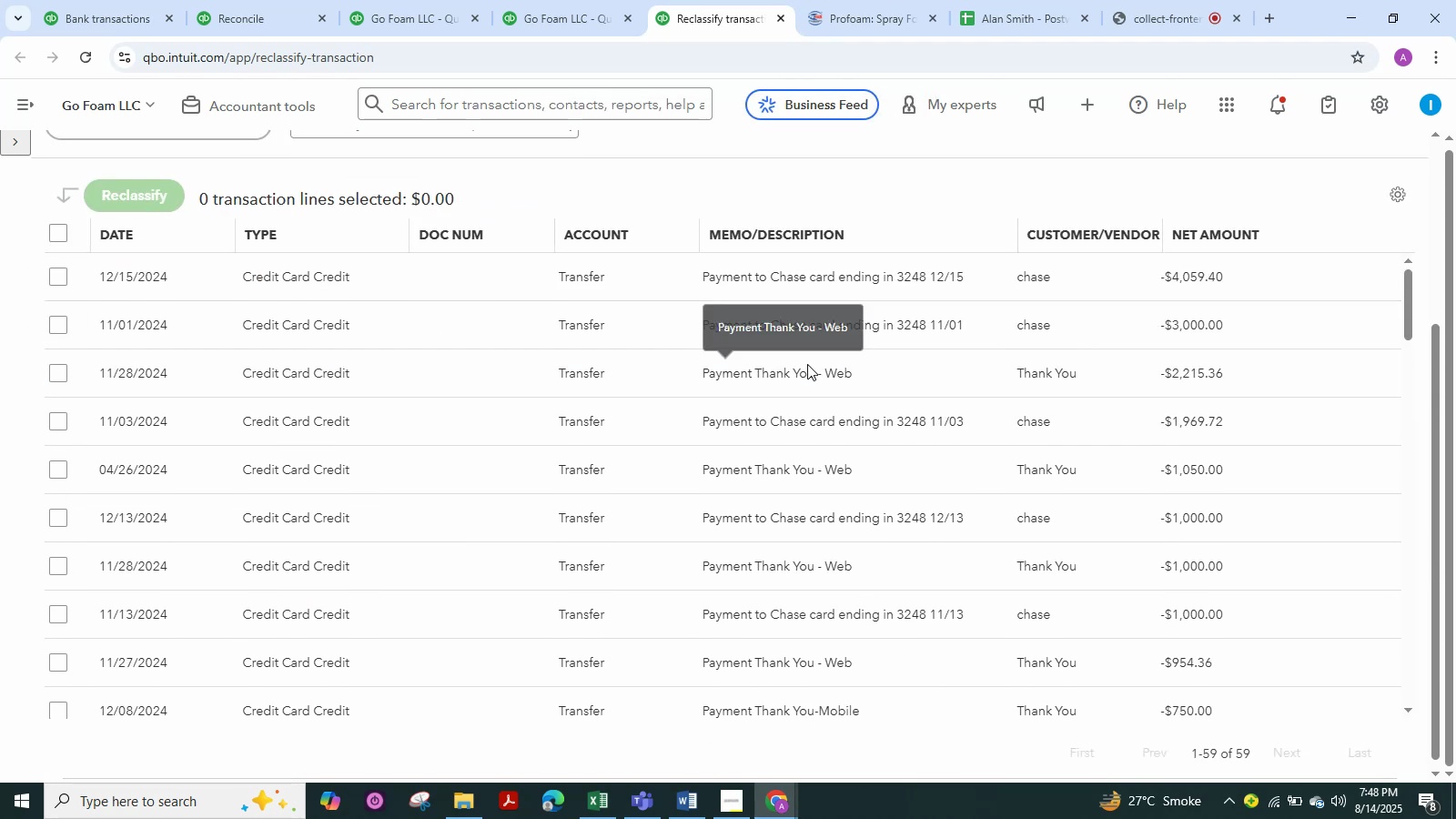 
scroll: coordinate [815, 406], scroll_direction: up, amount: 7.0
 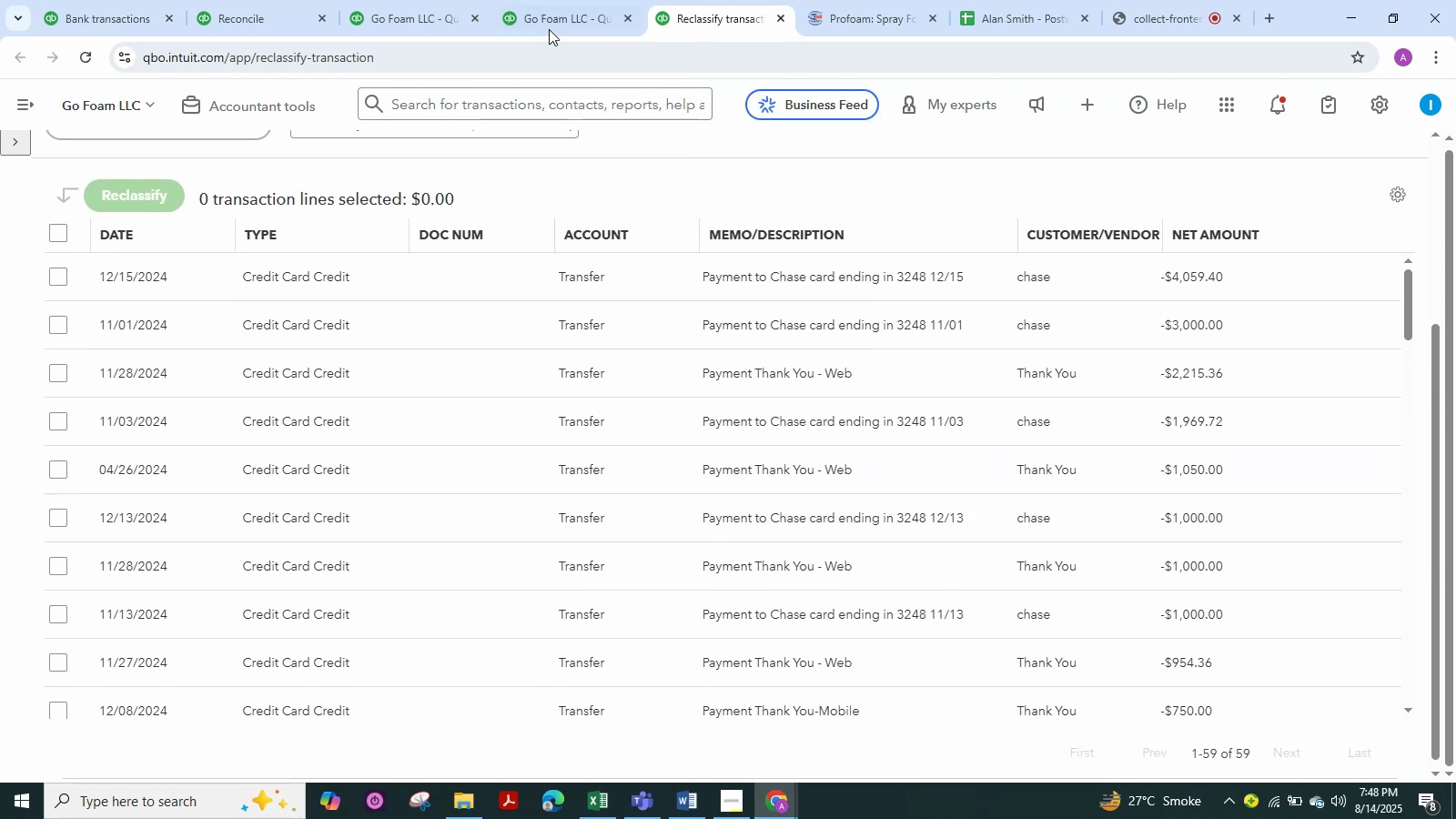 
left_click([549, 29])
 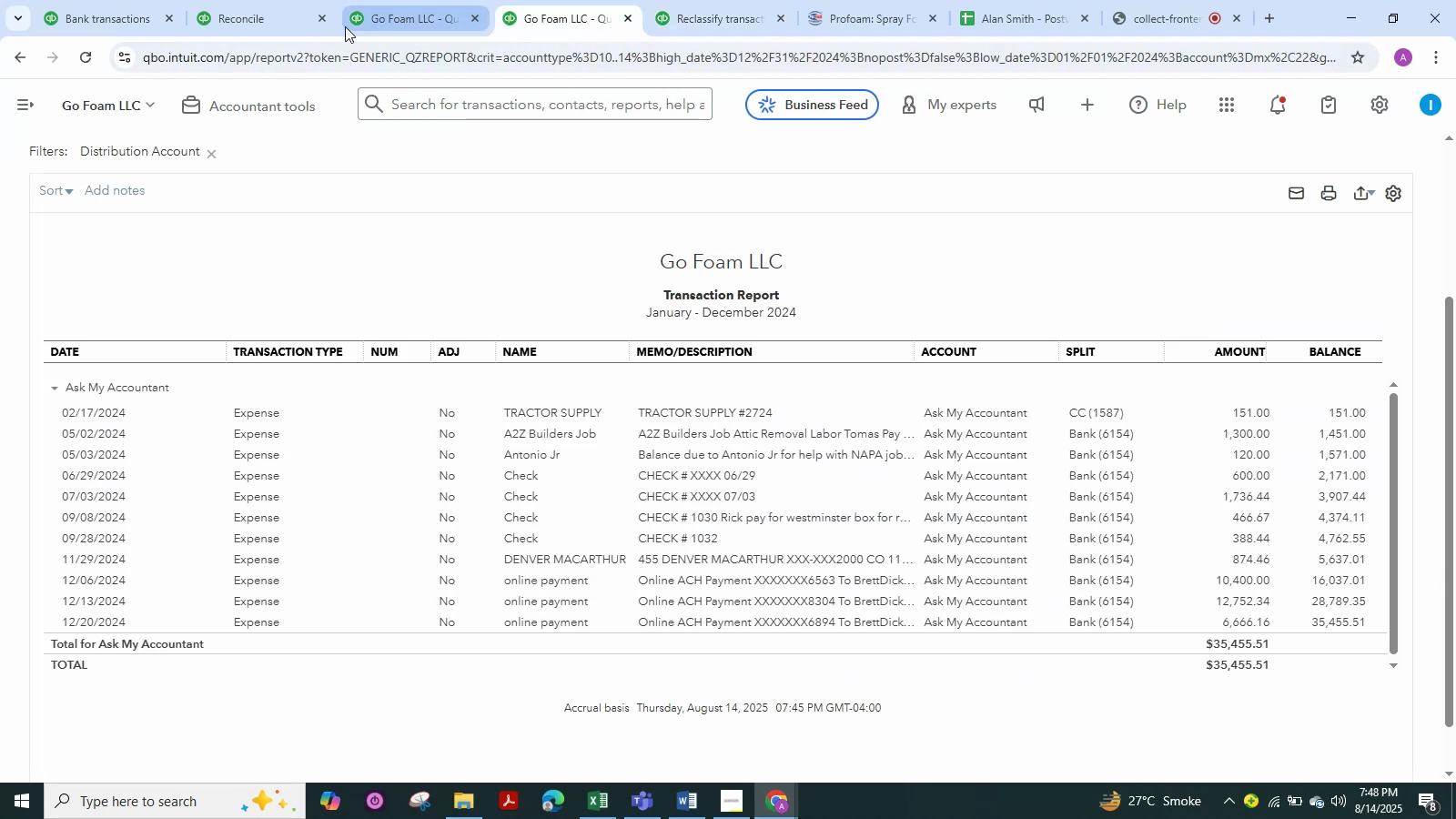 
left_click([345, 26])
 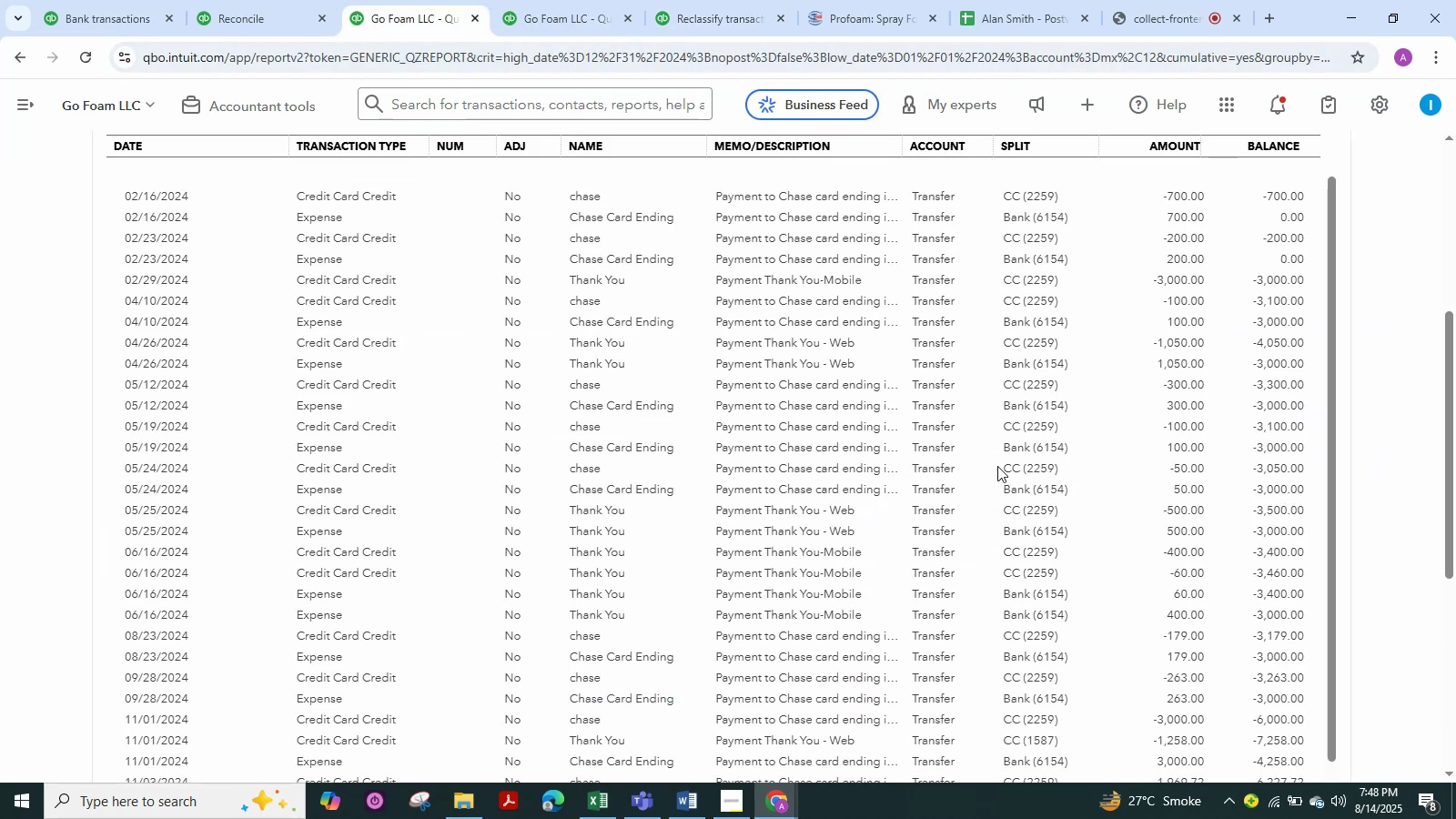 
scroll: coordinate [1303, 447], scroll_direction: up, amount: 7.0
 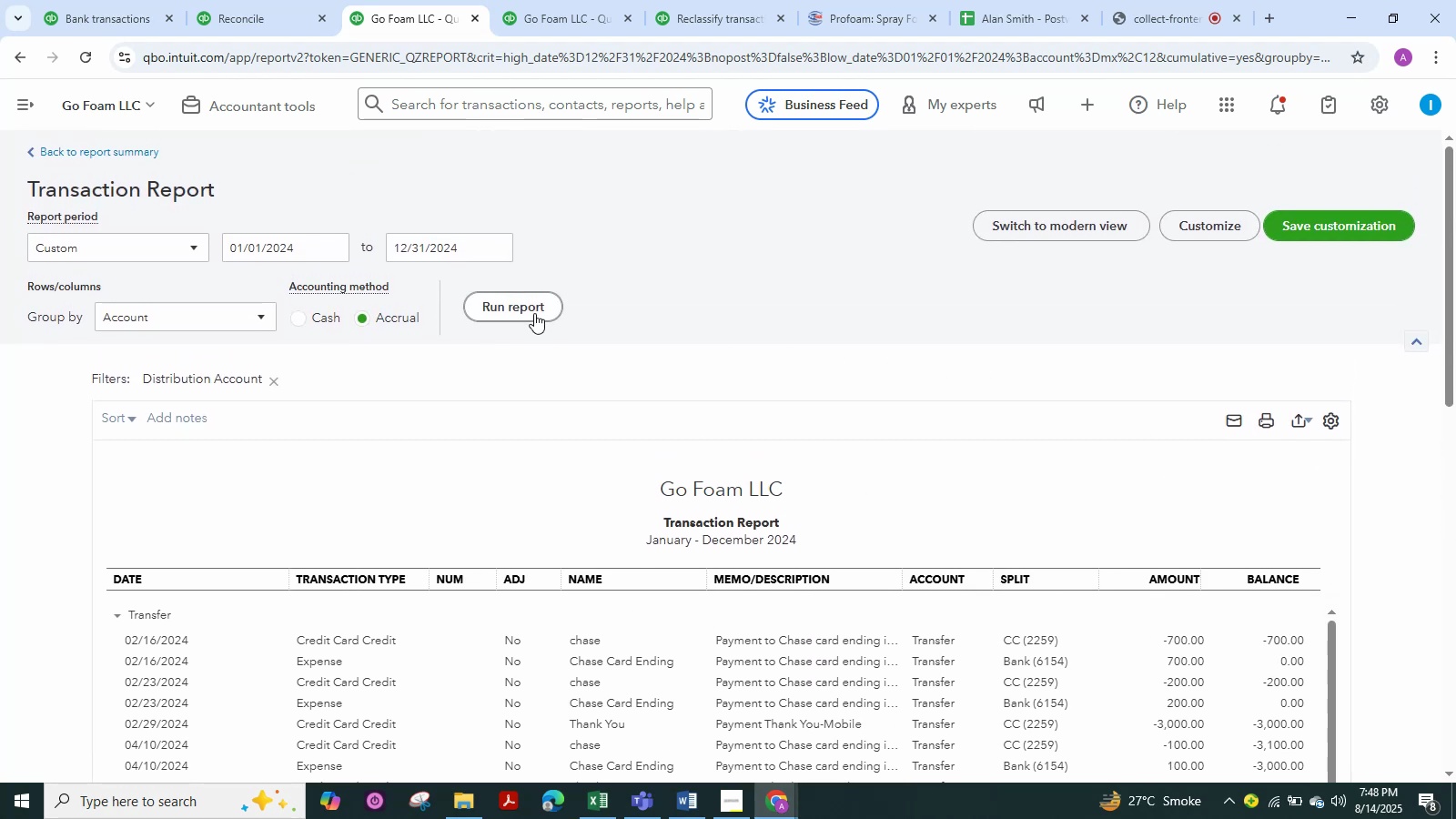 
left_click([534, 312])
 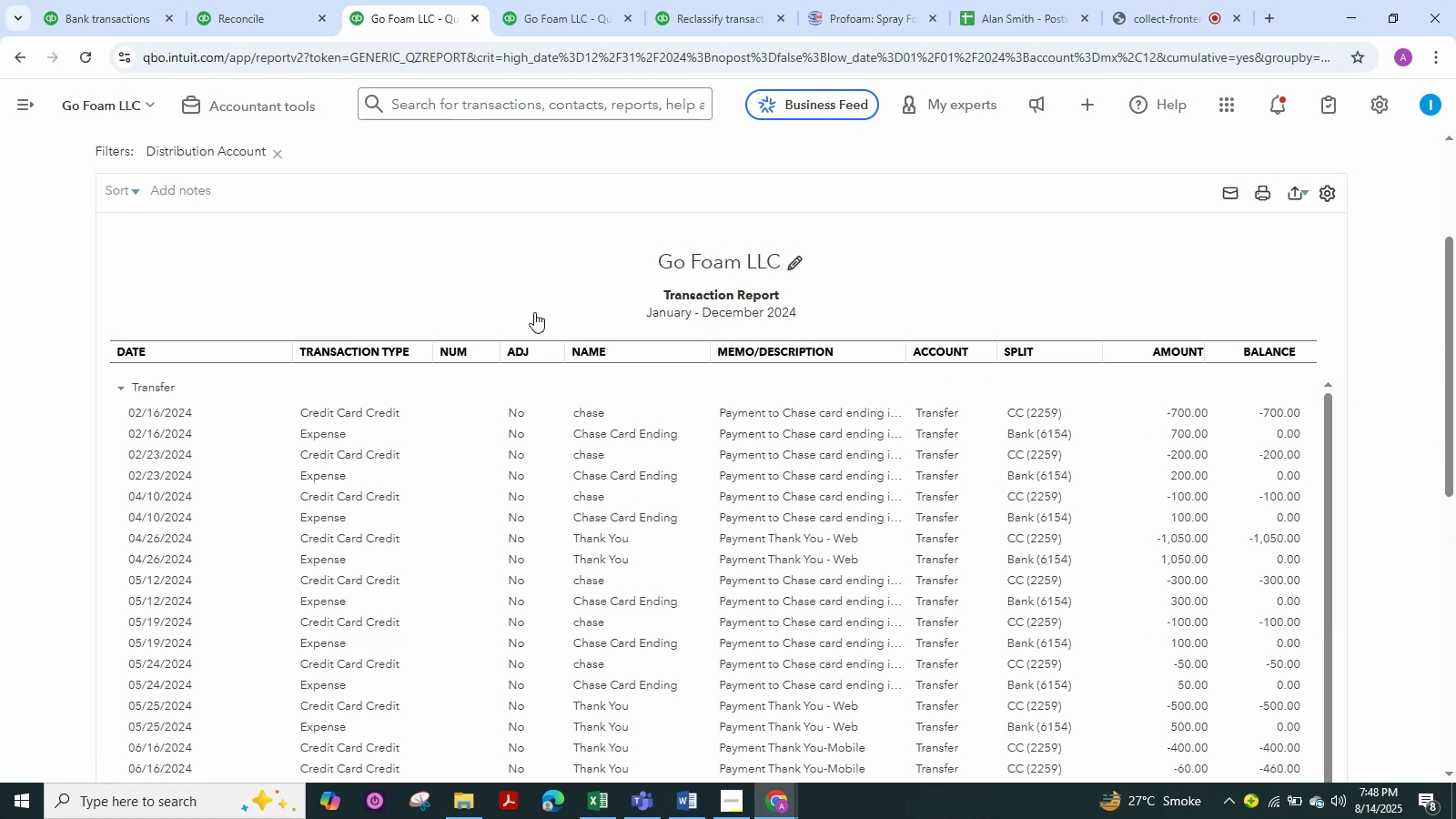 
scroll: coordinate [1026, 322], scroll_direction: down, amount: 10.0
 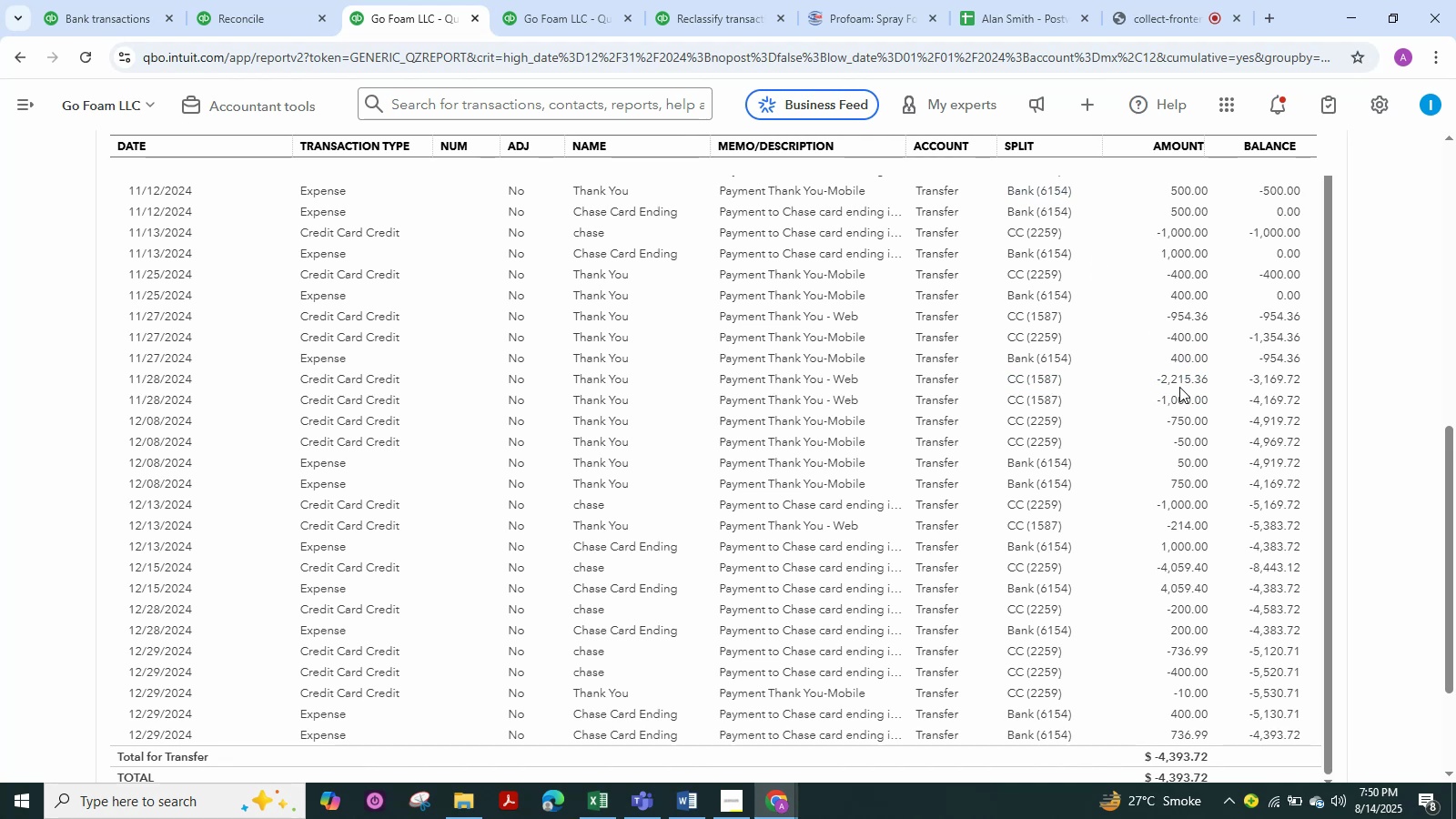 
wait(110.63)
 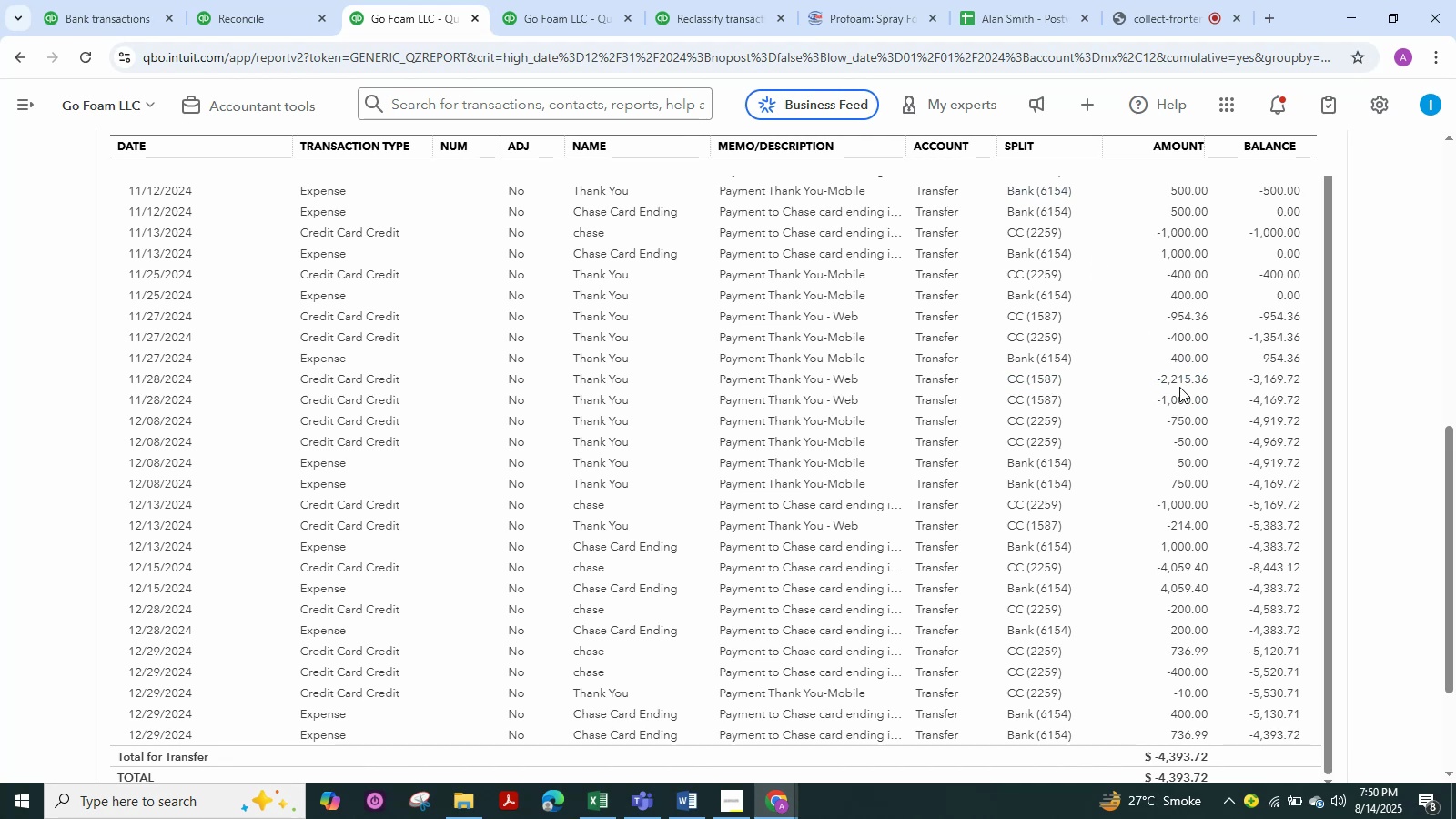 
left_click([598, 2])
 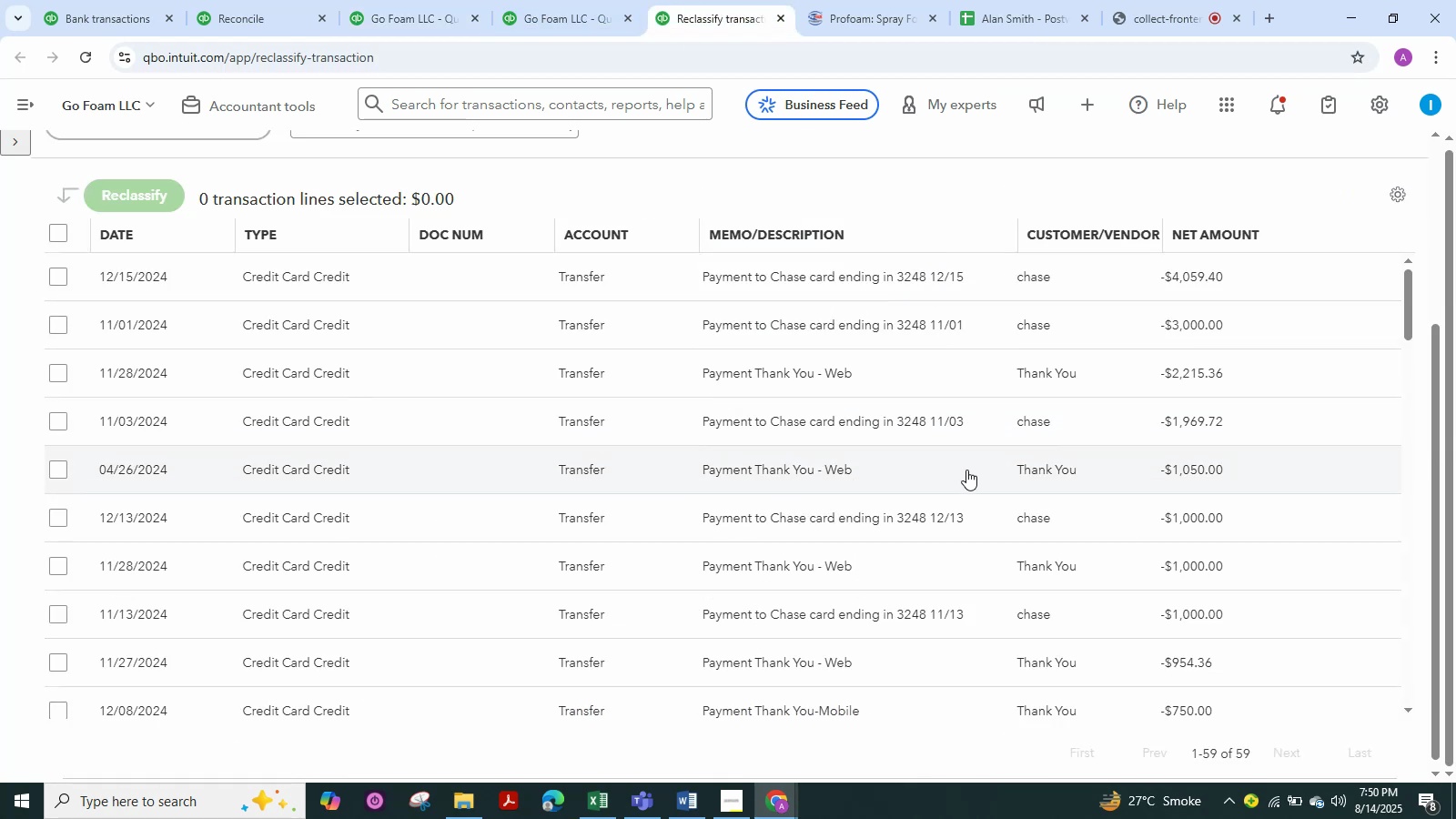 
scroll: coordinate [885, 416], scroll_direction: down, amount: 4.0
 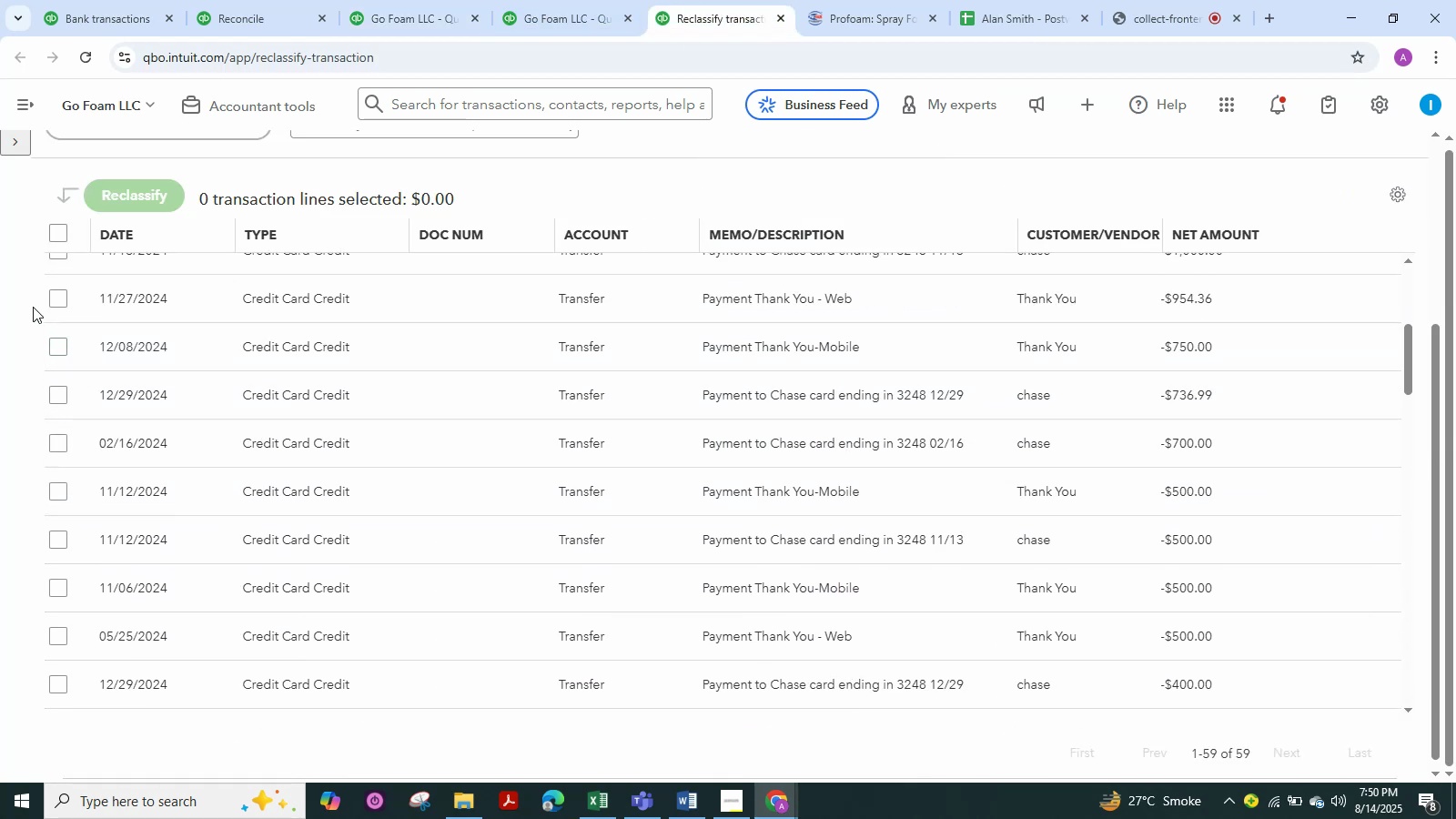 
left_click([50, 299])
 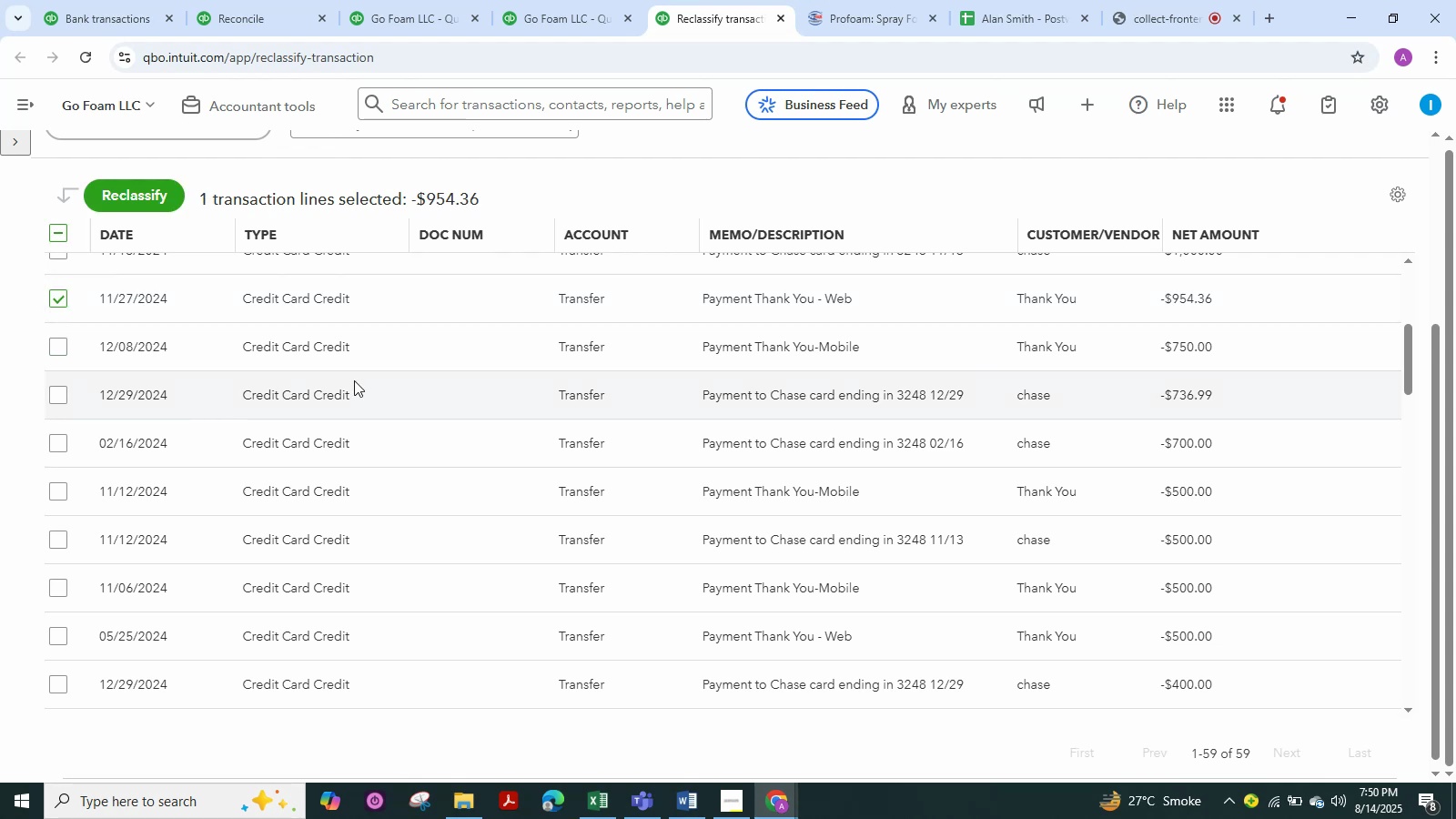 
scroll: coordinate [354, 380], scroll_direction: up, amount: 5.0
 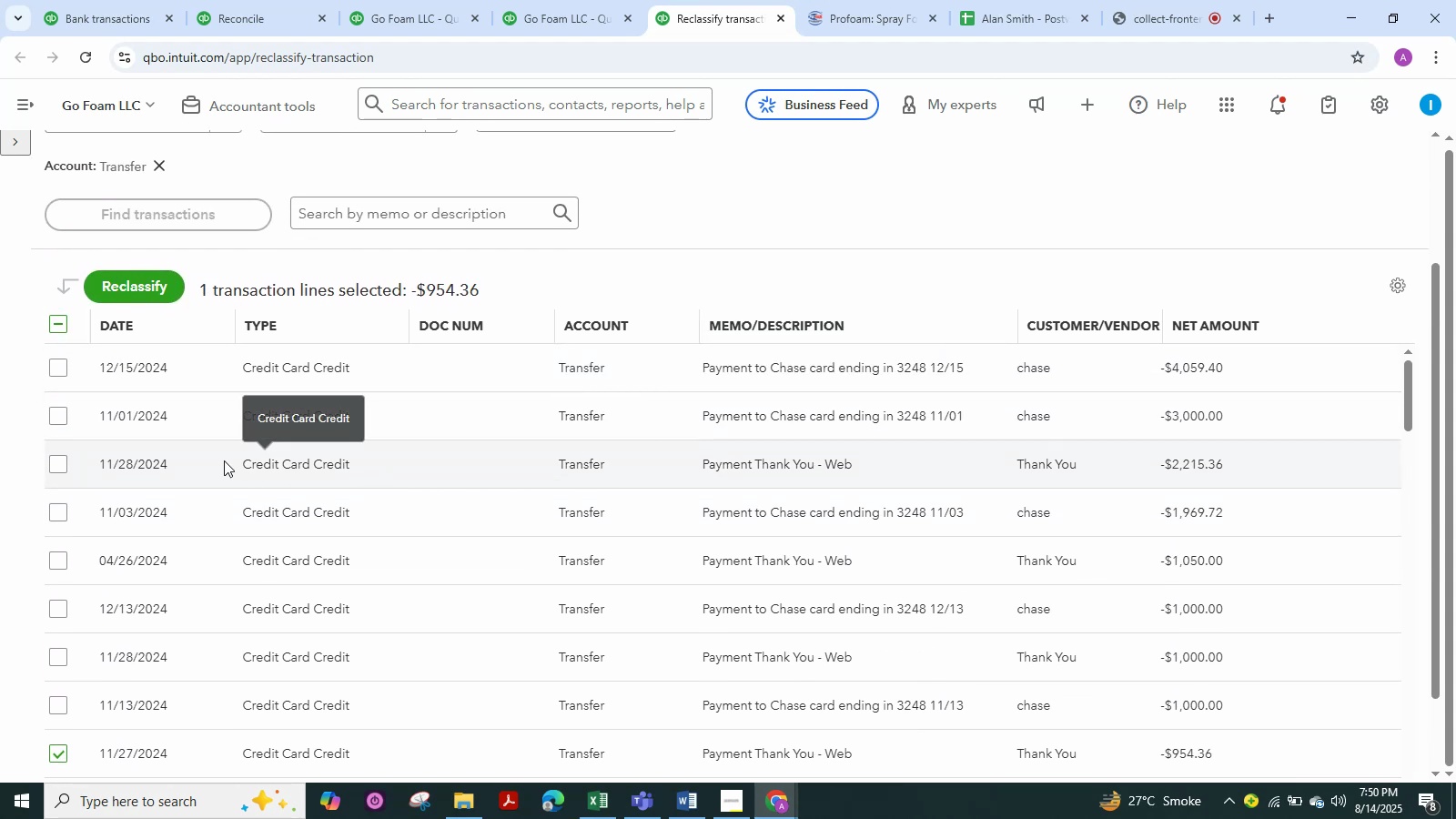 
left_click([51, 467])
 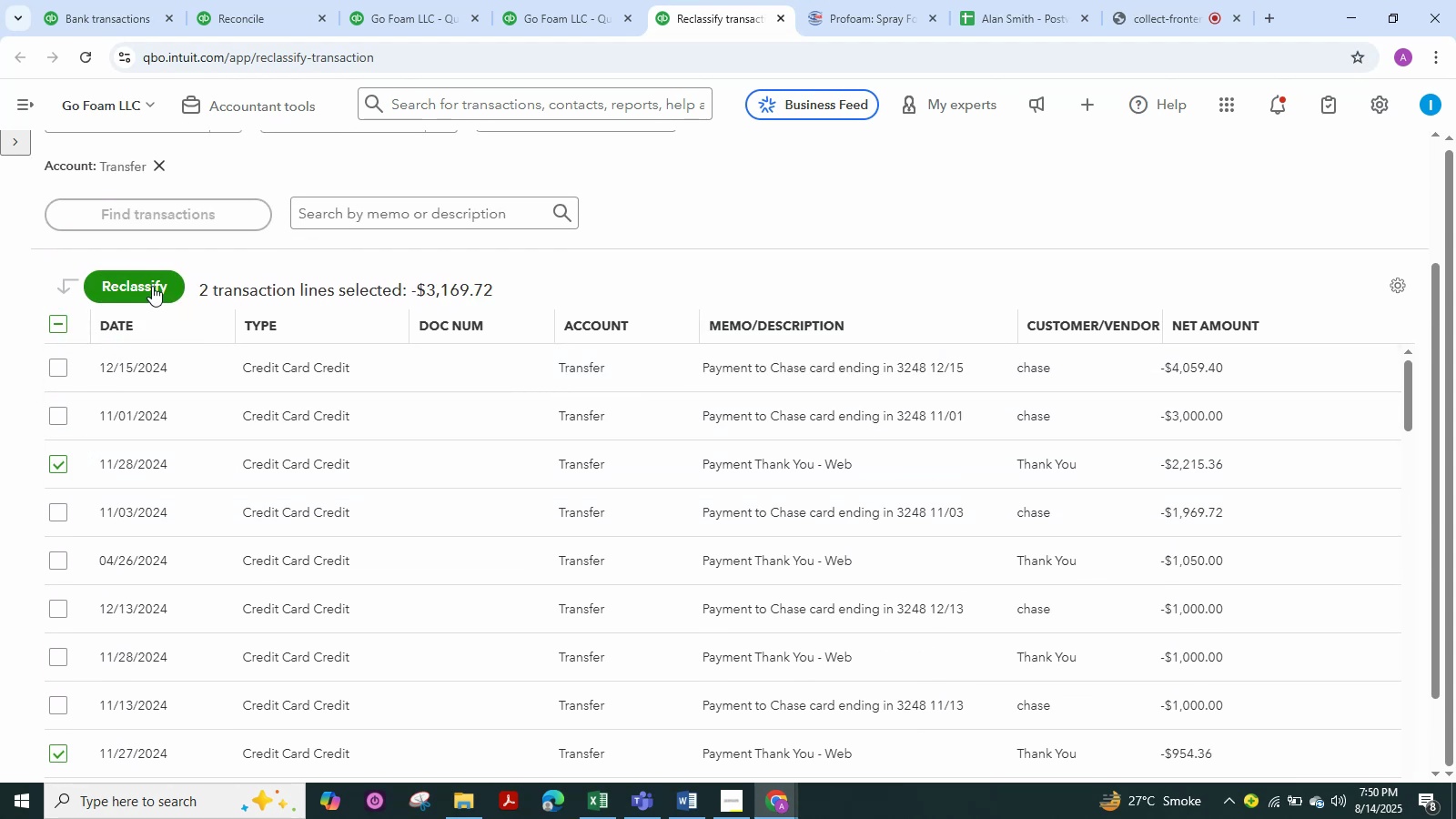 
left_click([152, 286])
 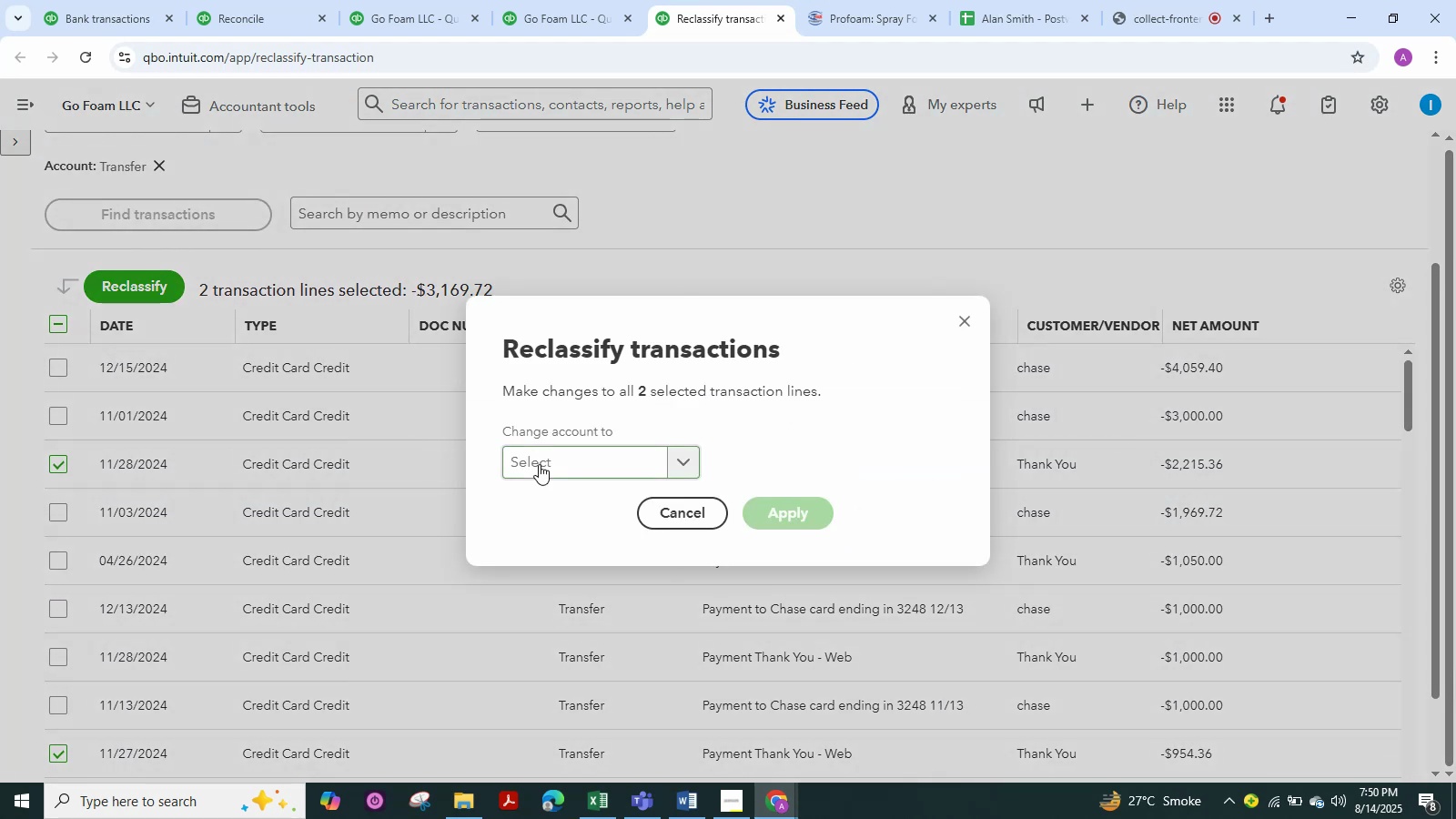 
left_click([539, 464])
 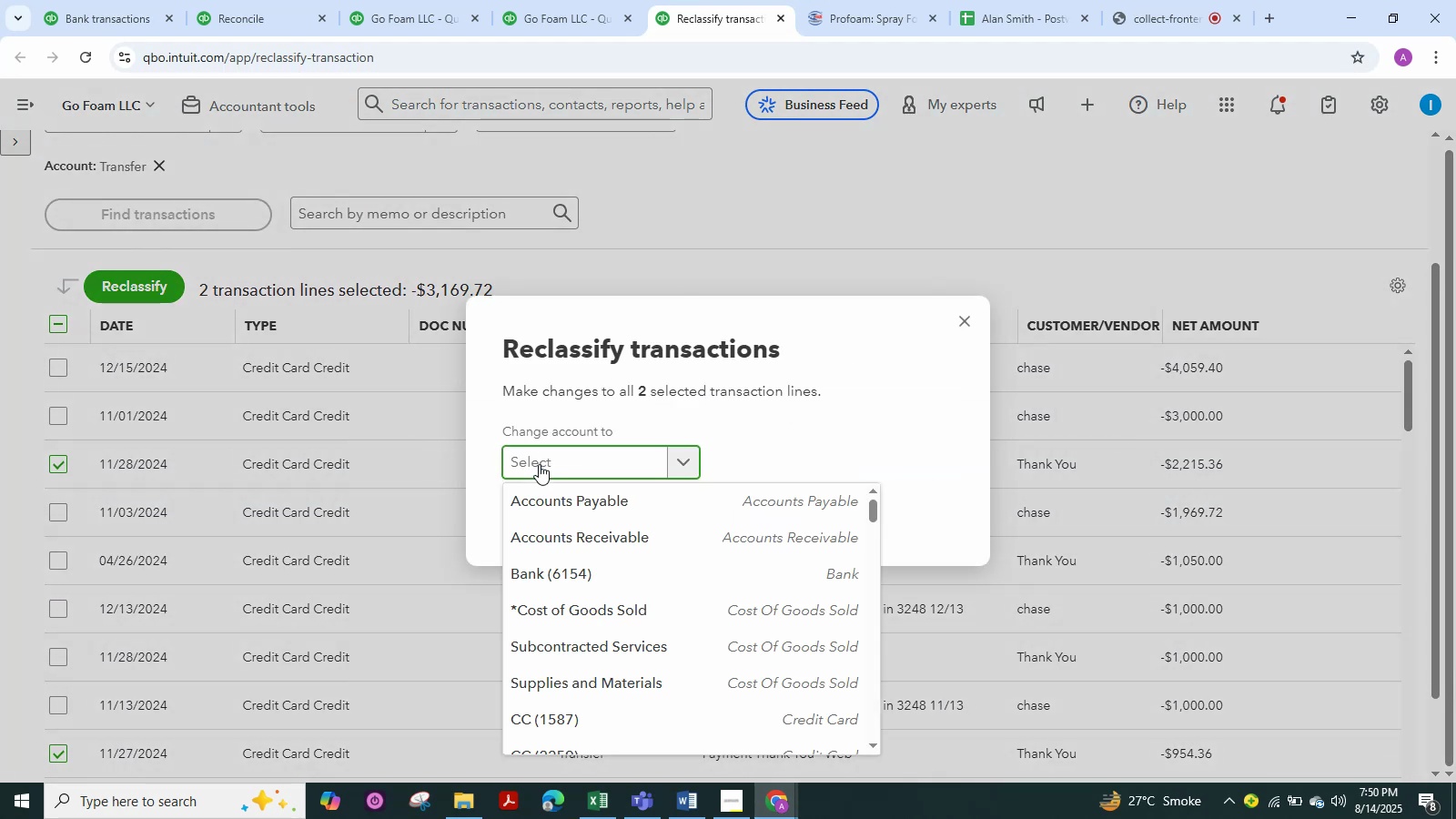 
hold_key(key=A, duration=0.46)
 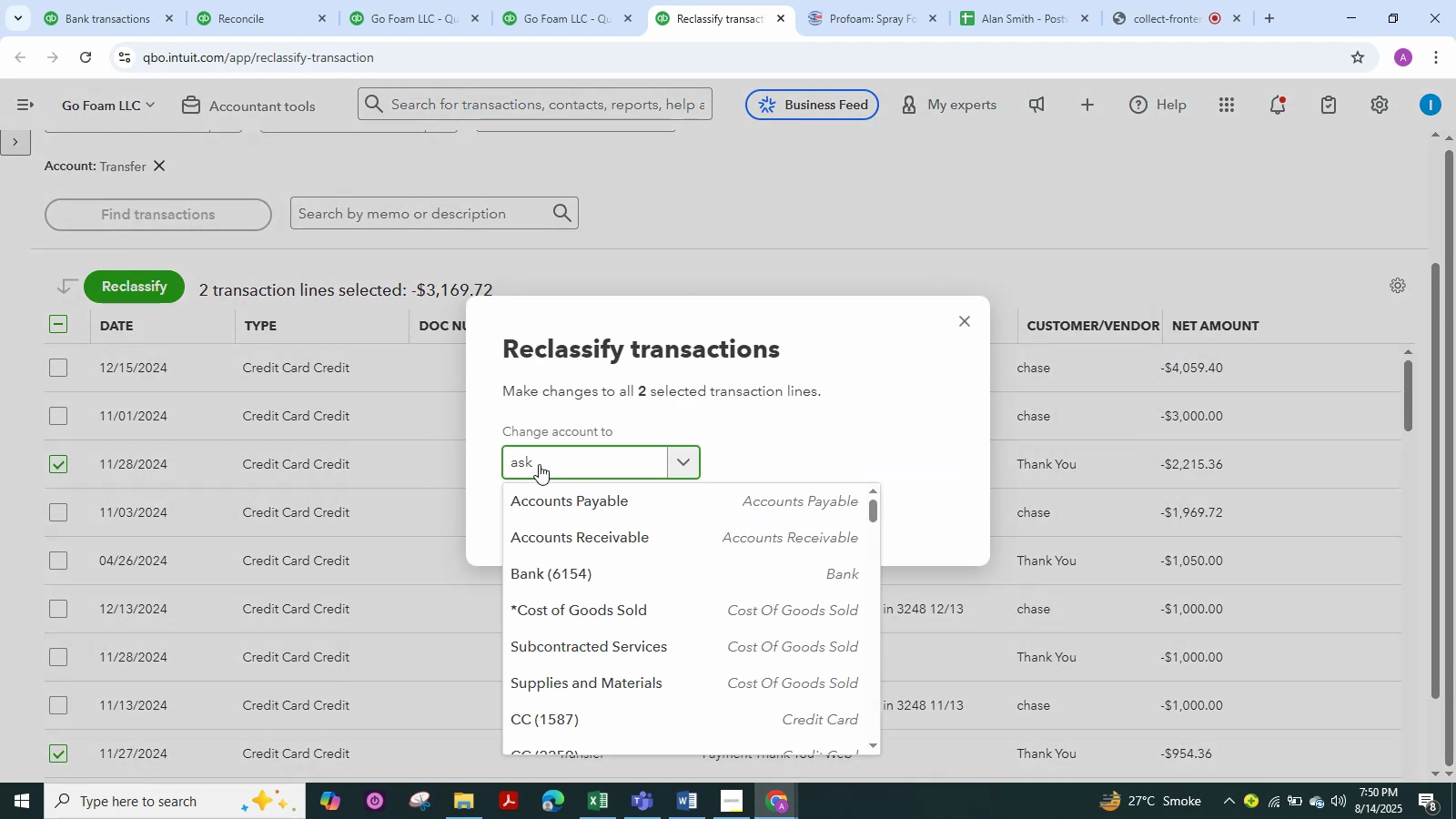 
type(sk)
 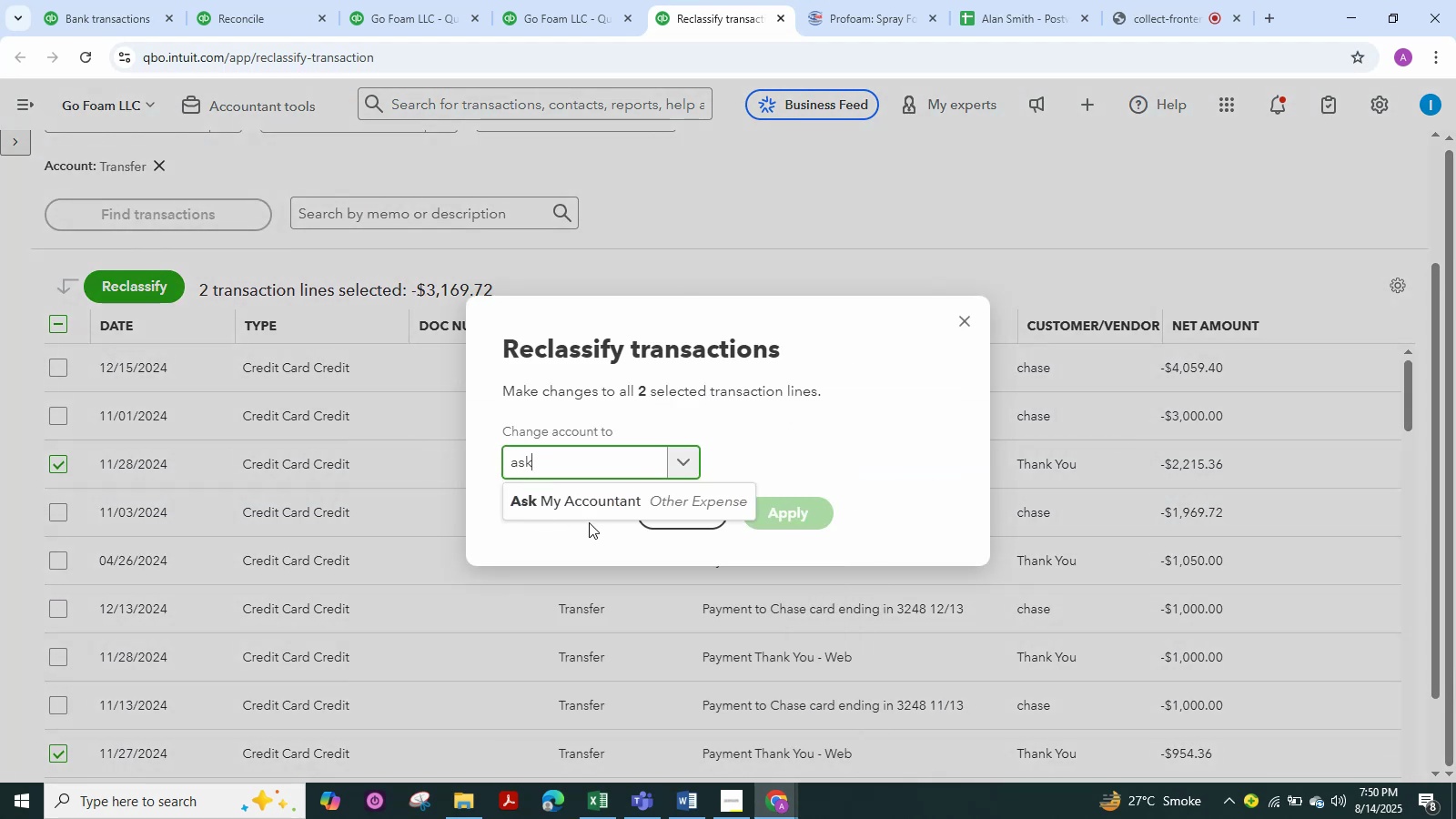 
left_click([607, 511])
 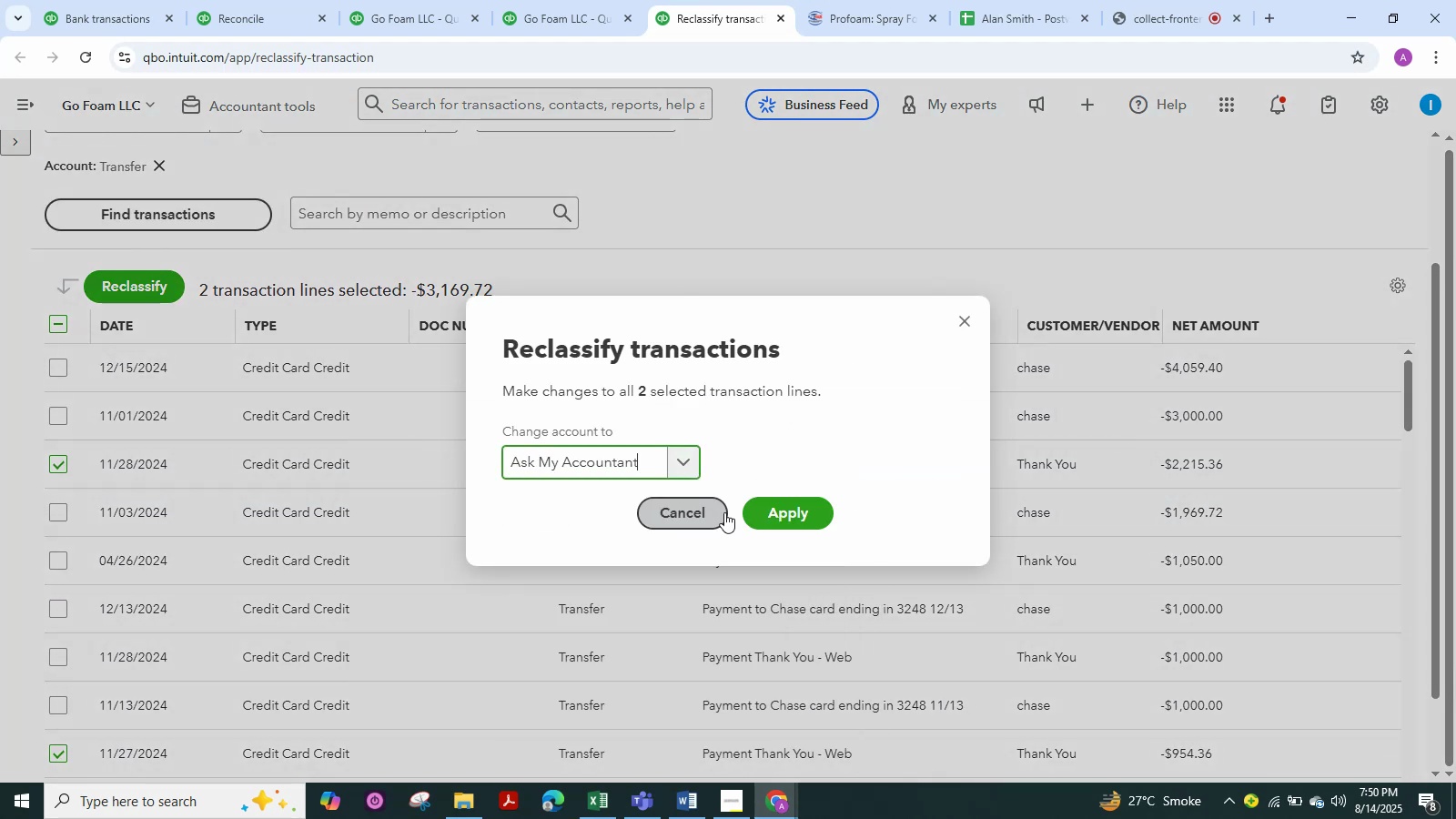 
left_click_drag(start_coordinate=[724, 512], to_coordinate=[741, 514])
 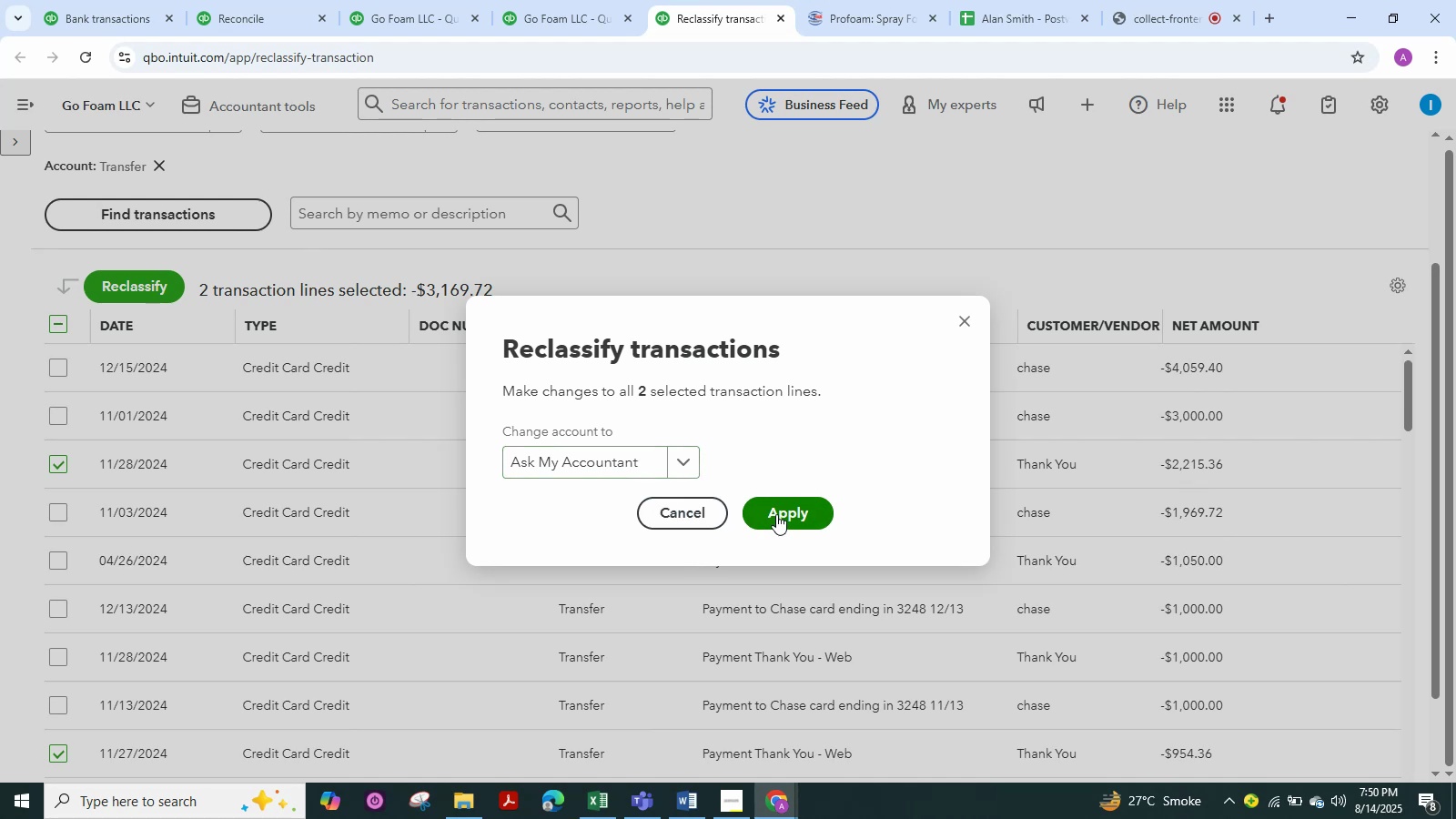 
double_click([776, 514])
 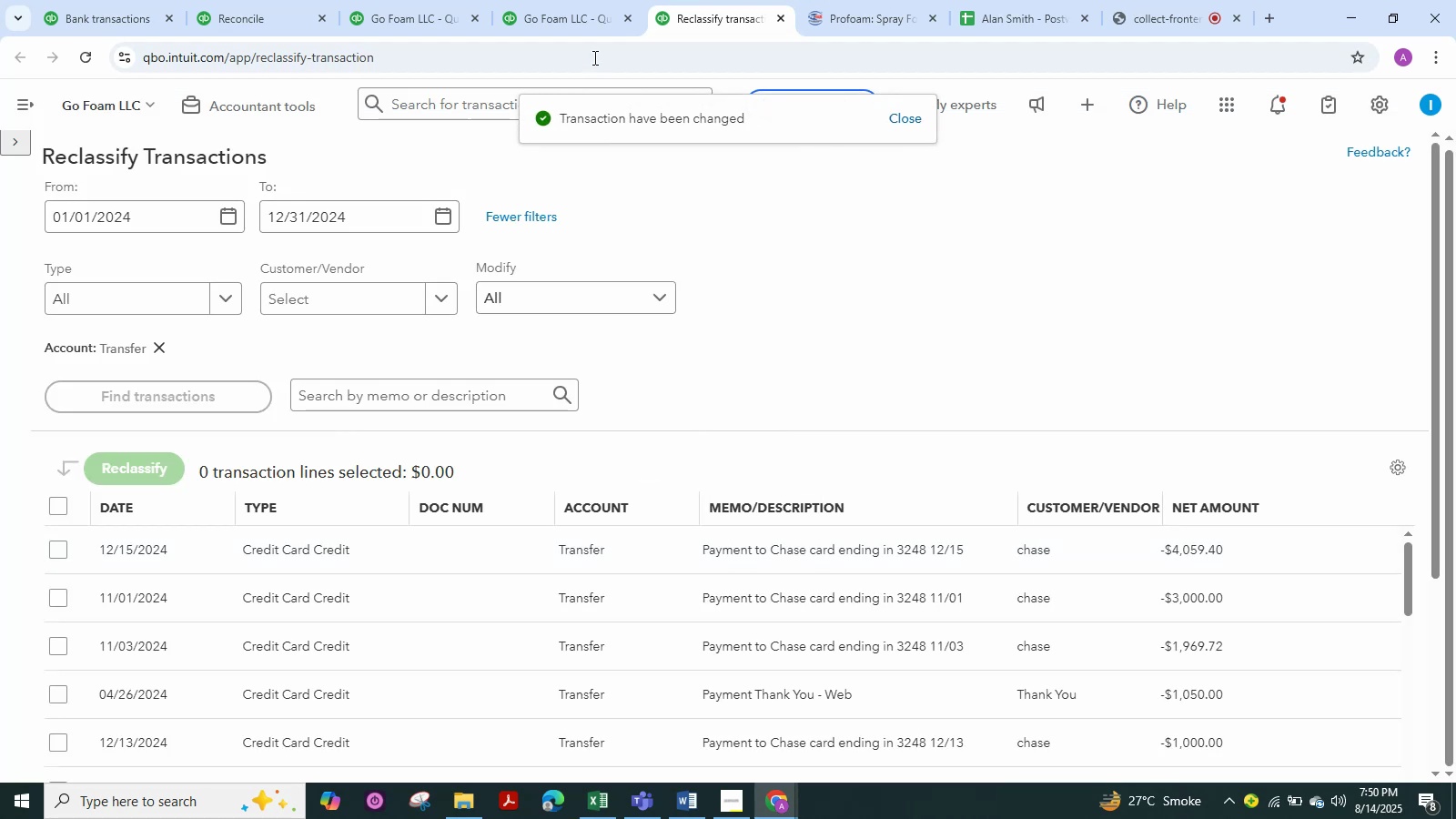 
left_click([380, 5])
 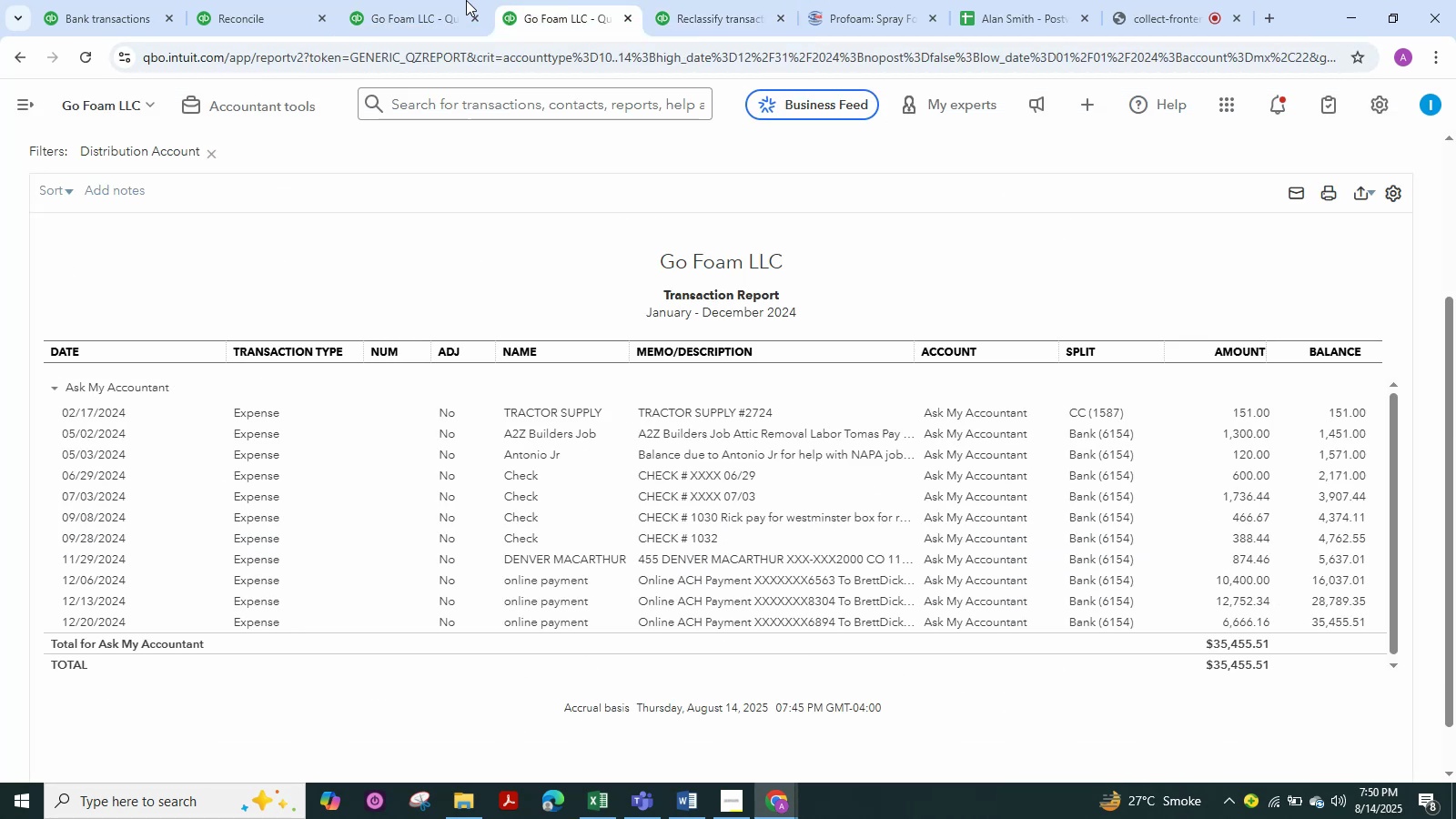 
double_click([465, 0])
 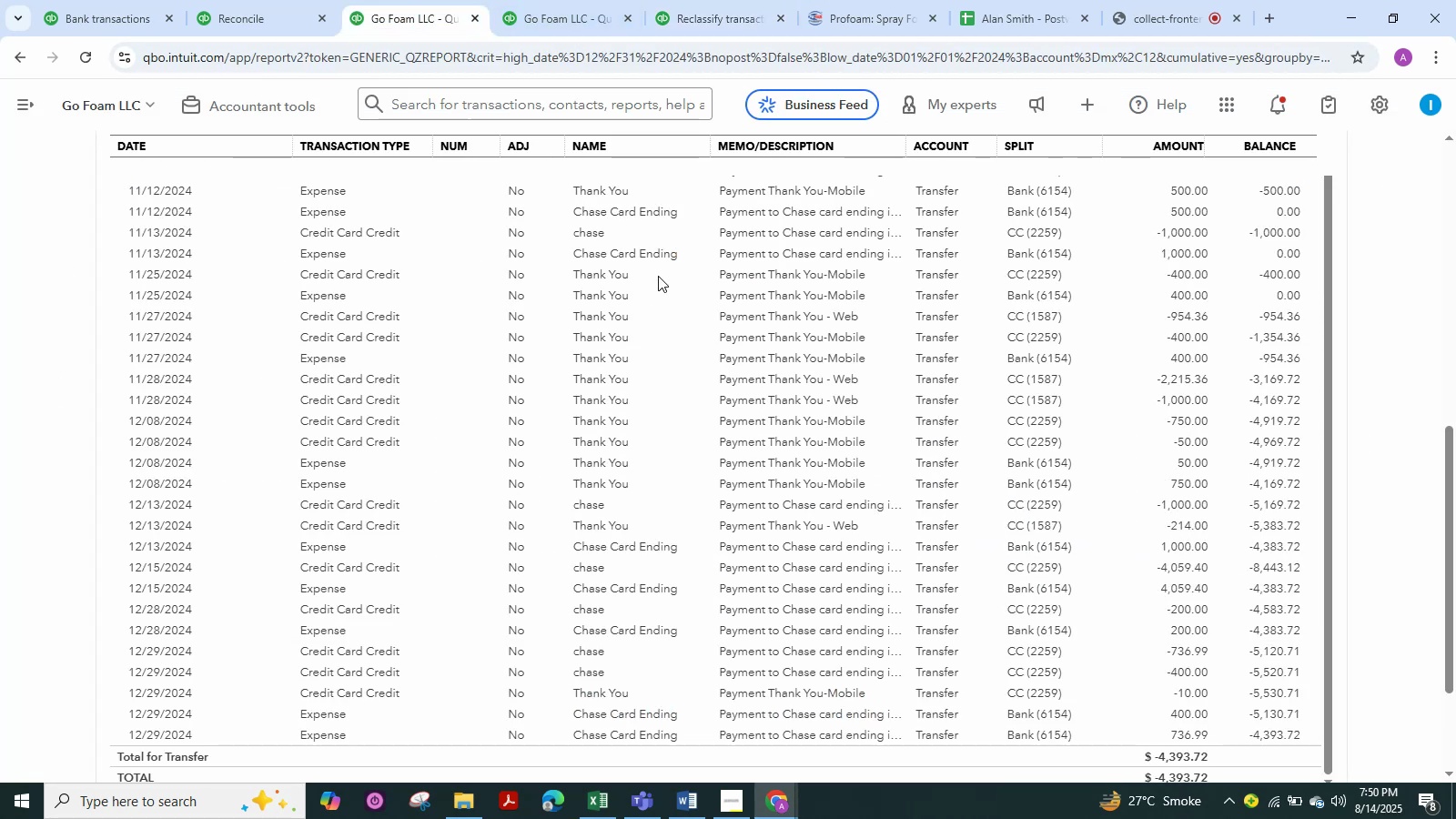 
scroll: coordinate [905, 327], scroll_direction: up, amount: 15.0
 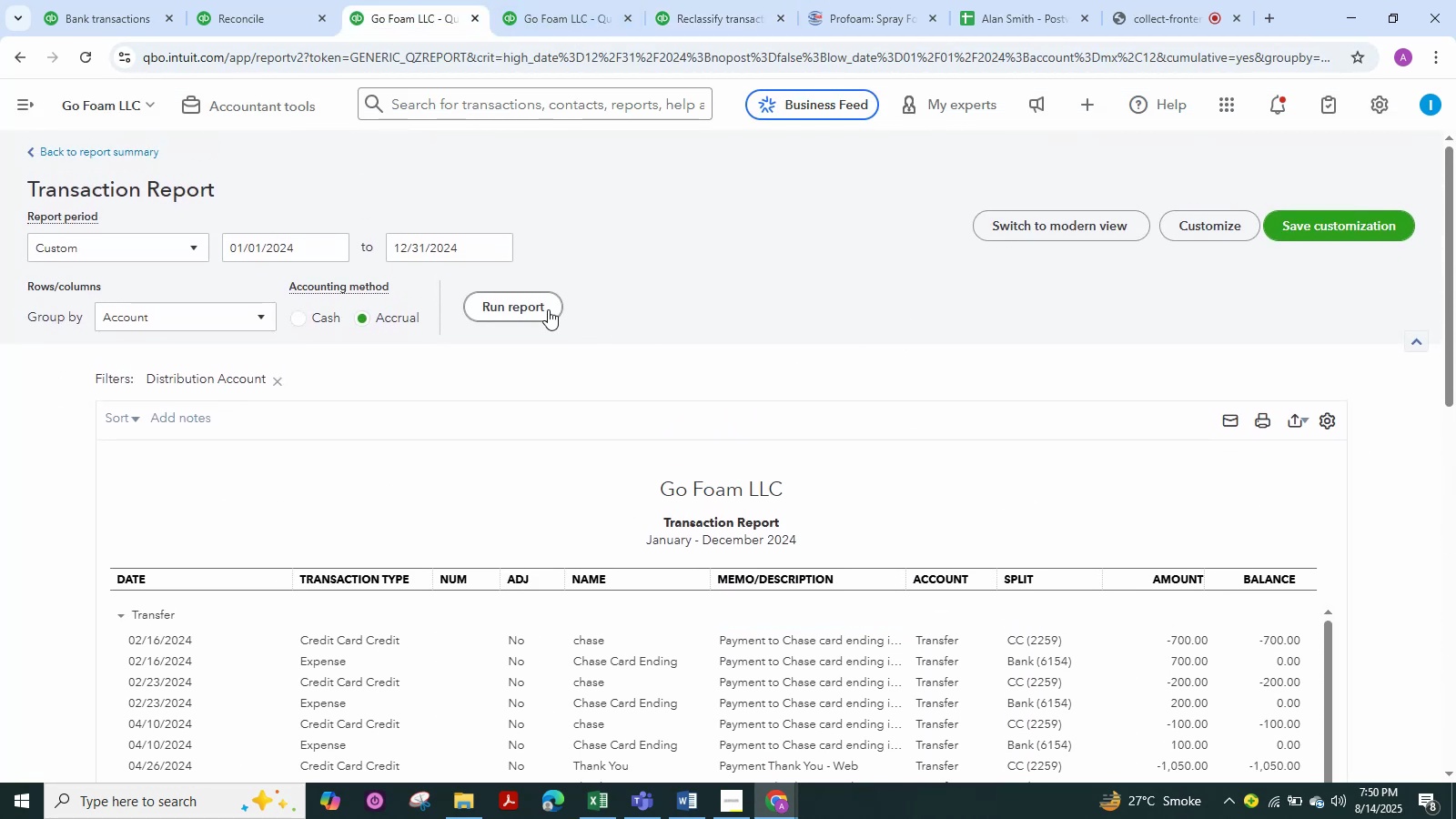 
left_click([548, 309])
 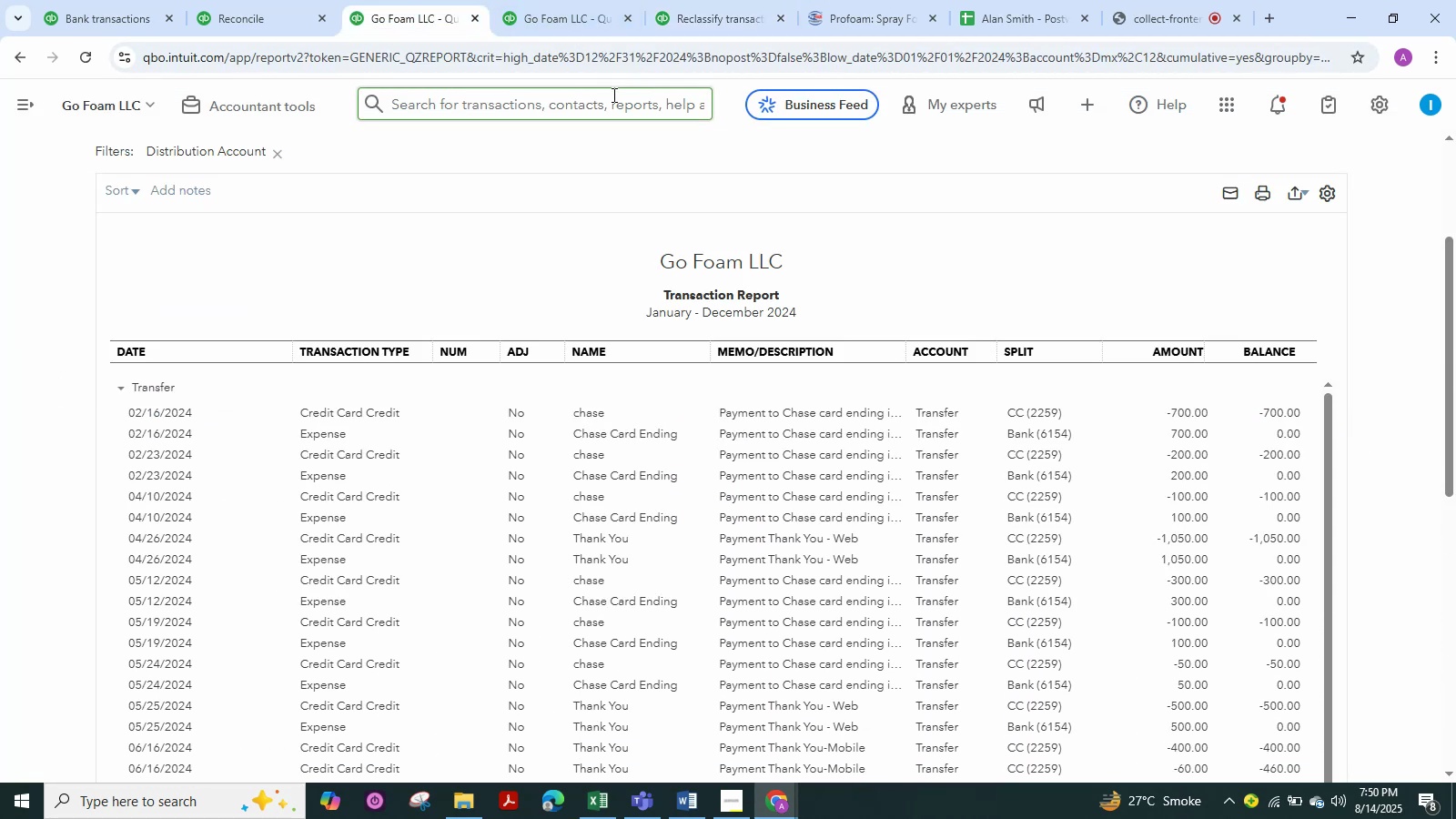 
scroll: coordinate [893, 453], scroll_direction: down, amount: 28.0
 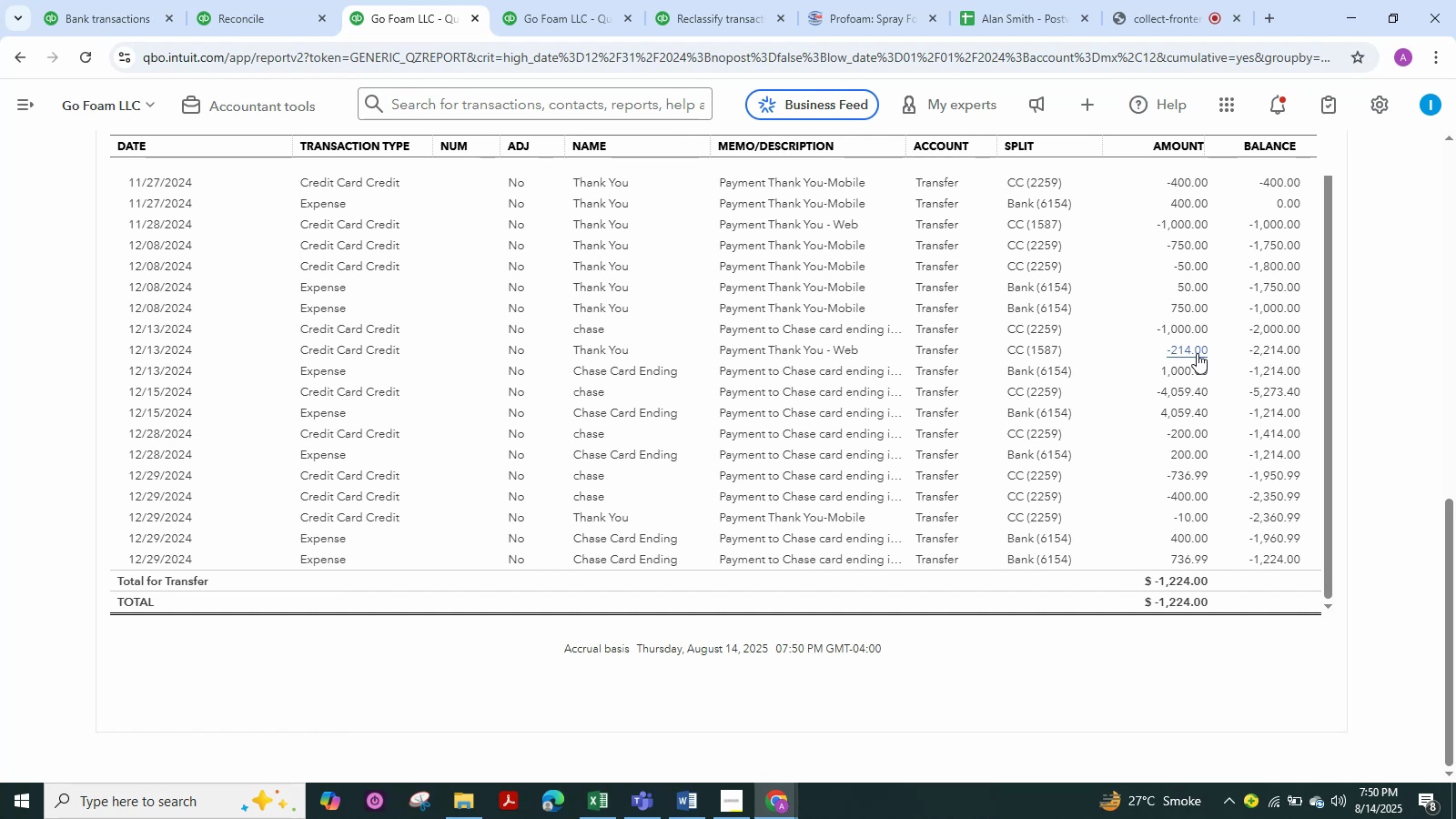 
wait(17.65)
 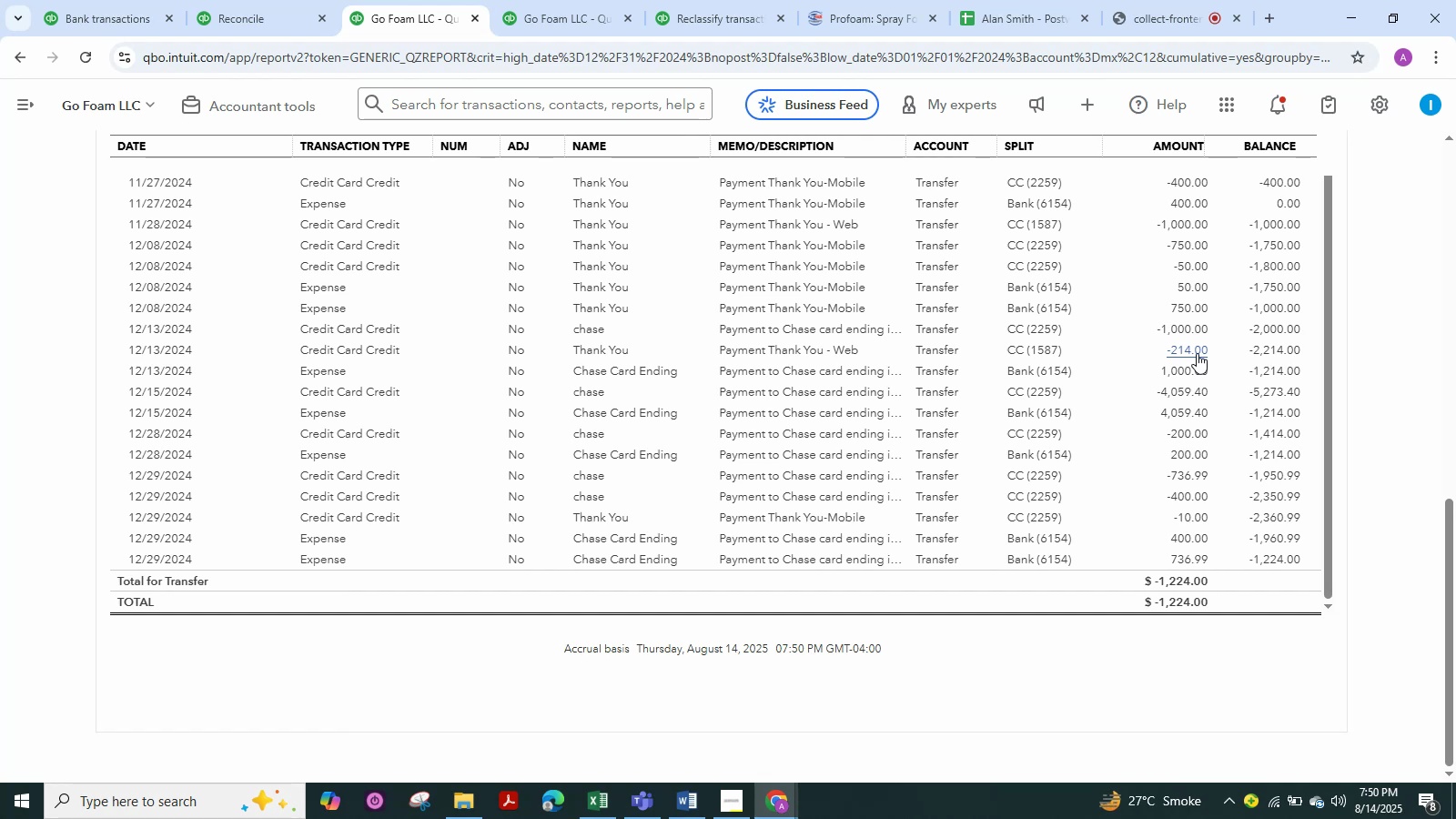 
left_click([753, 13])
 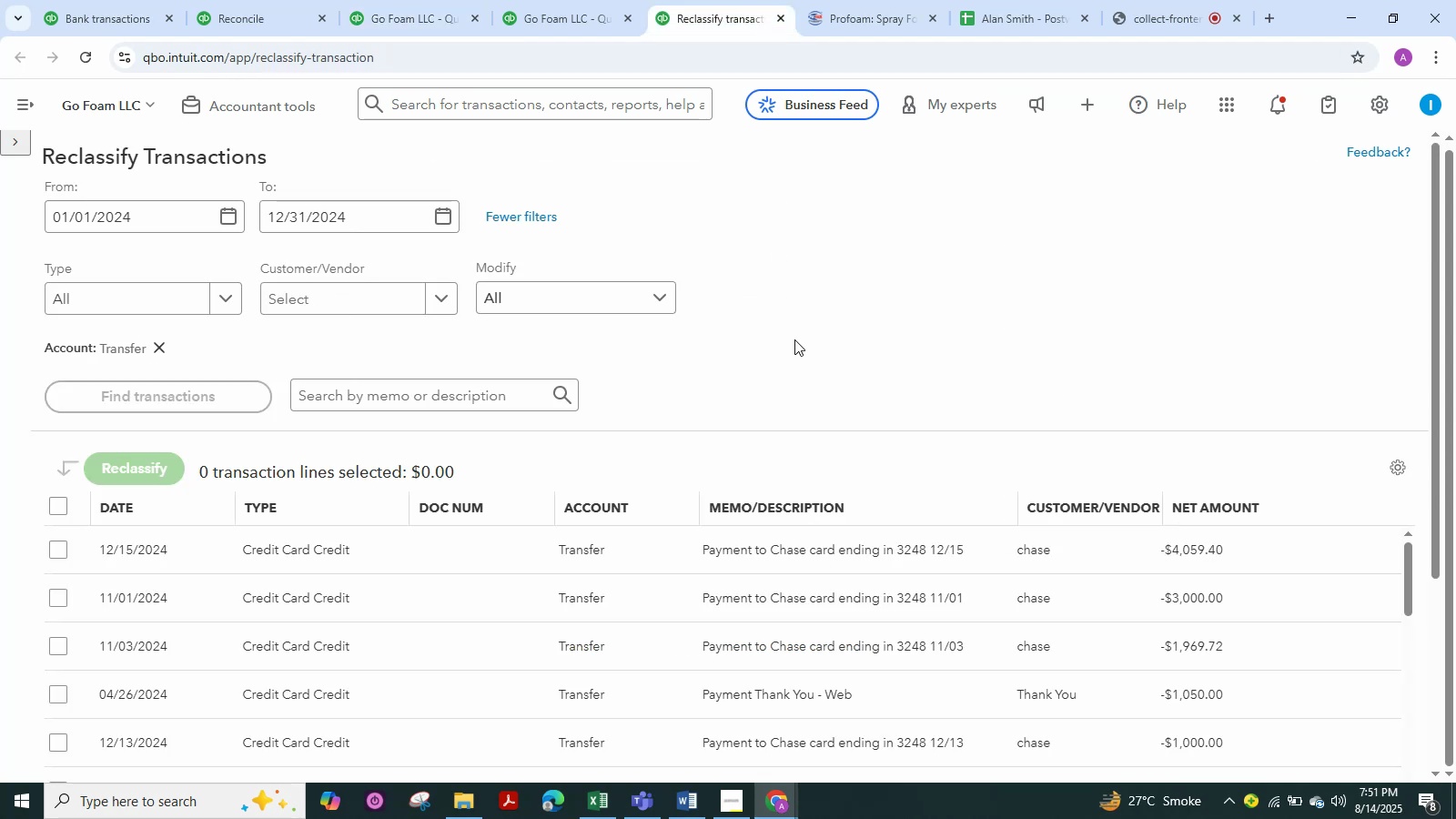 
scroll: coordinate [348, 441], scroll_direction: down, amount: 5.0
 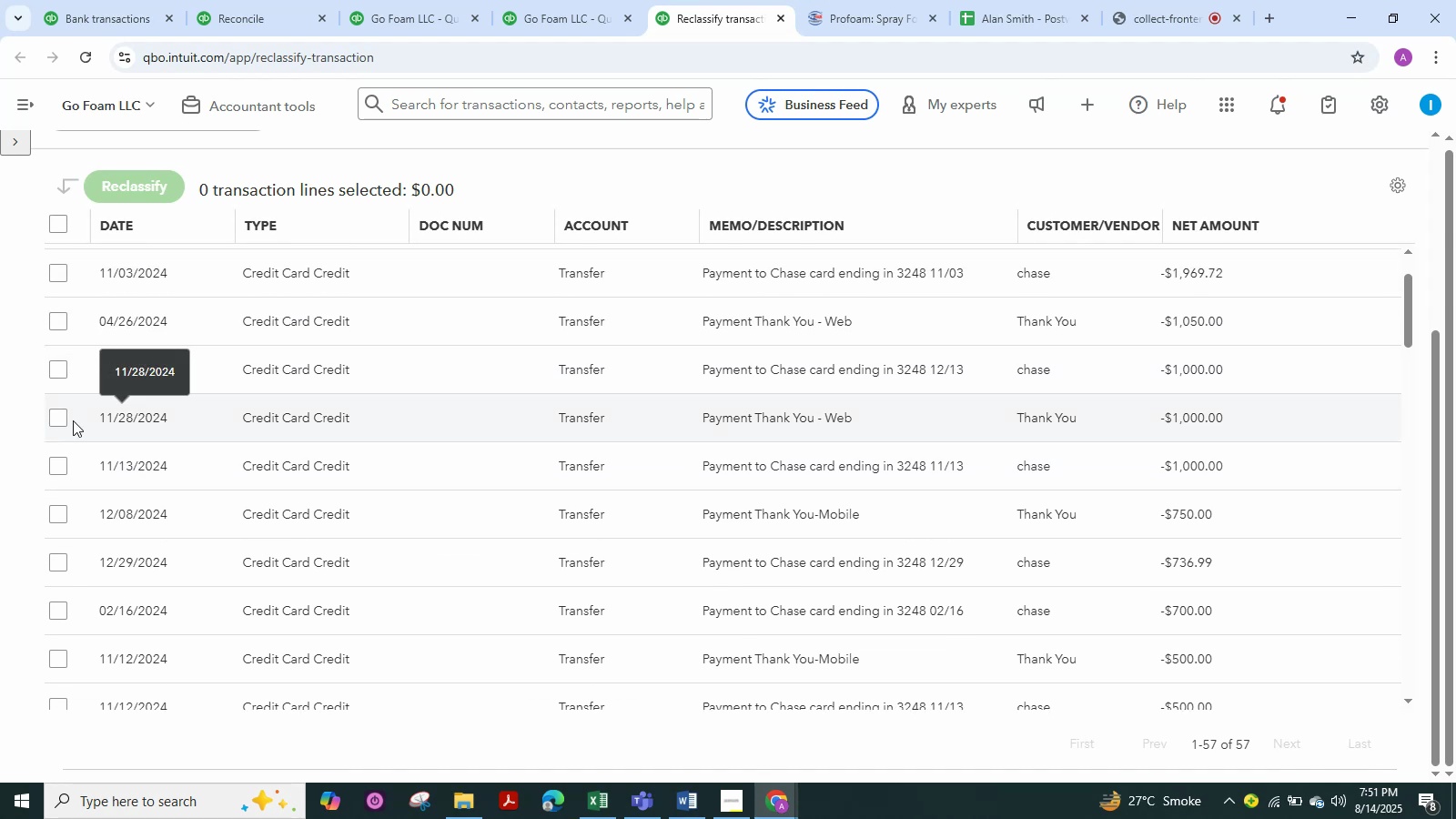 
left_click([46, 421])
 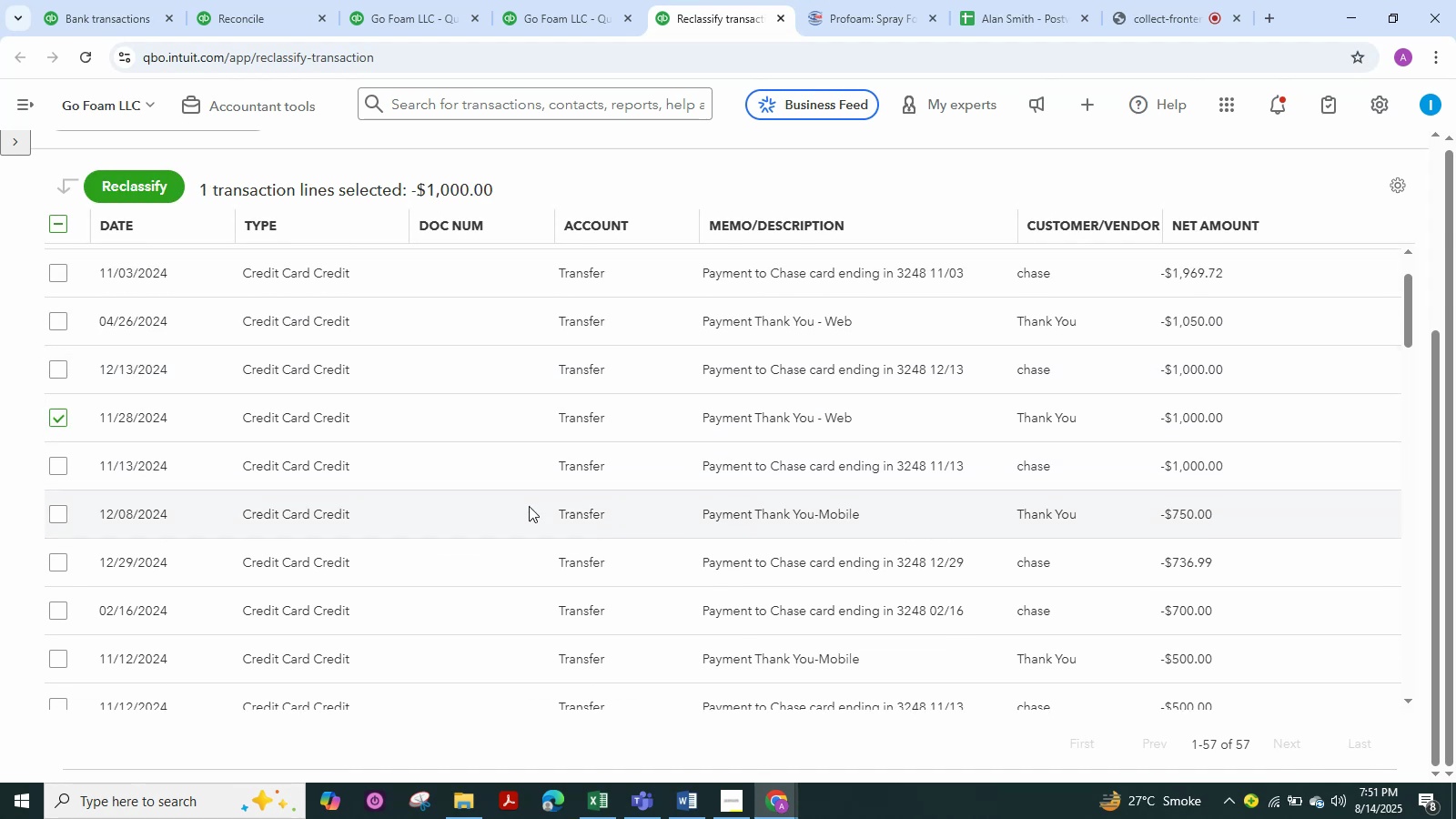 
scroll: coordinate [531, 511], scroll_direction: down, amount: 6.0
 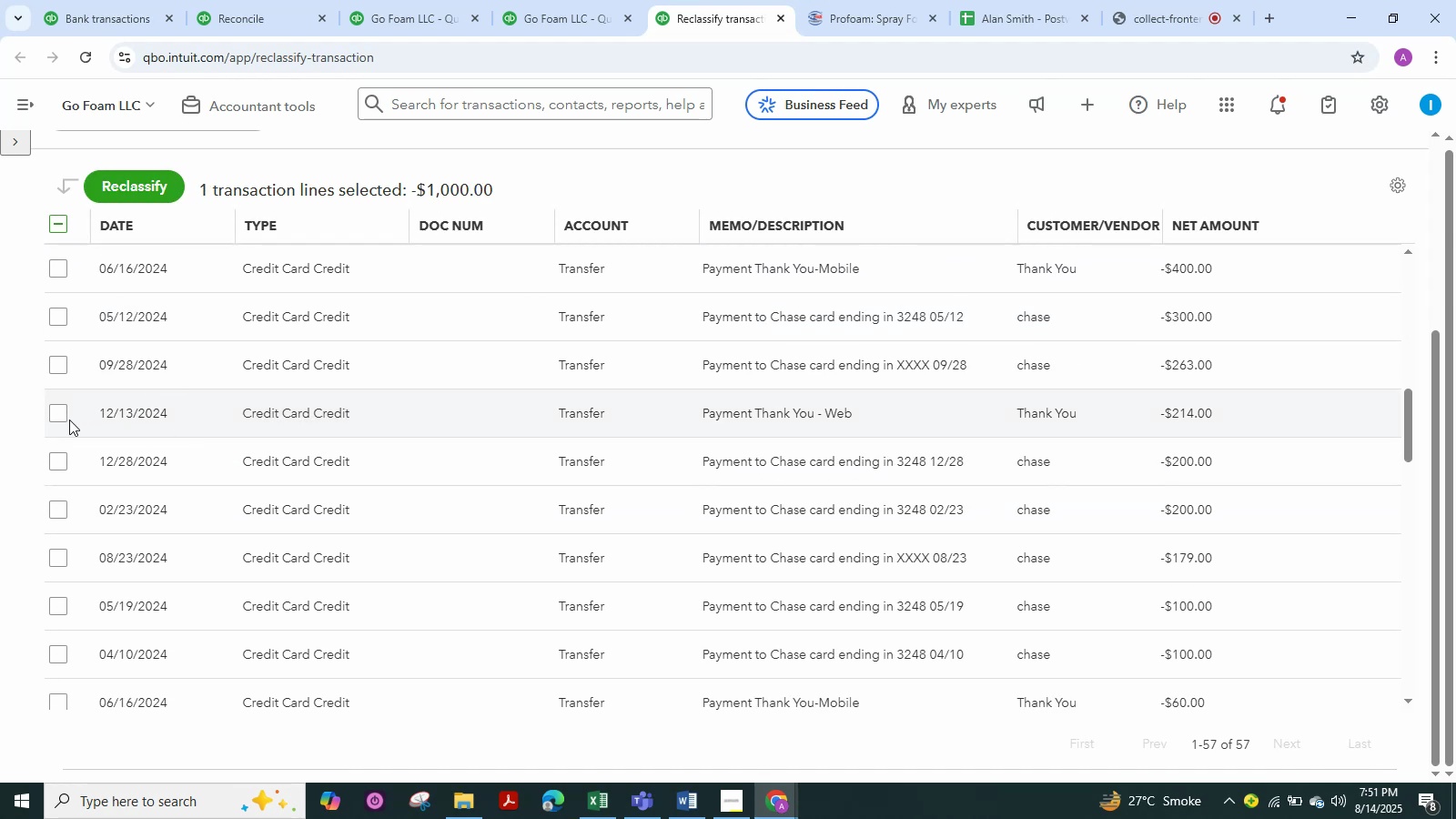 
left_click([63, 420])
 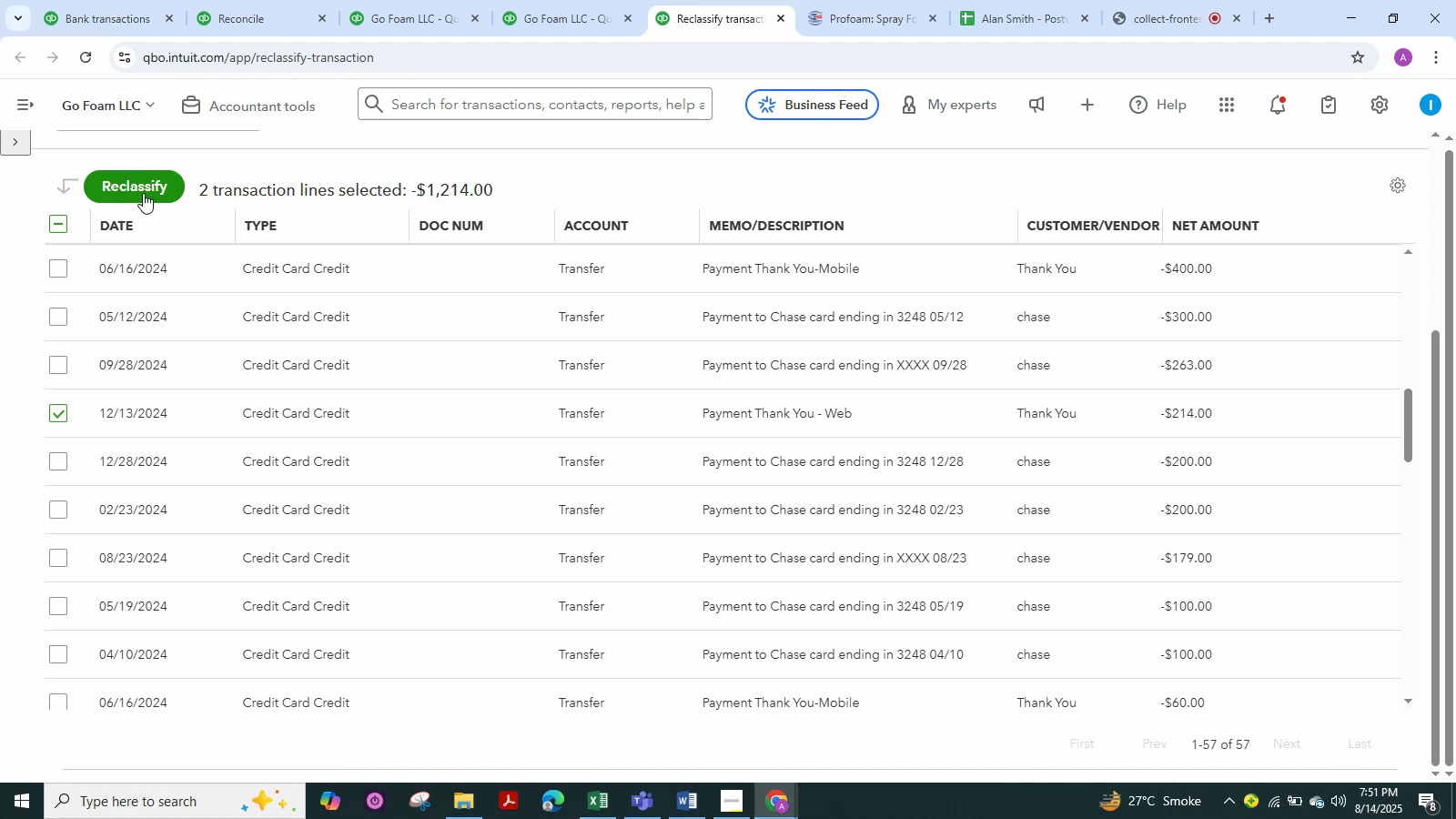 
left_click([149, 189])
 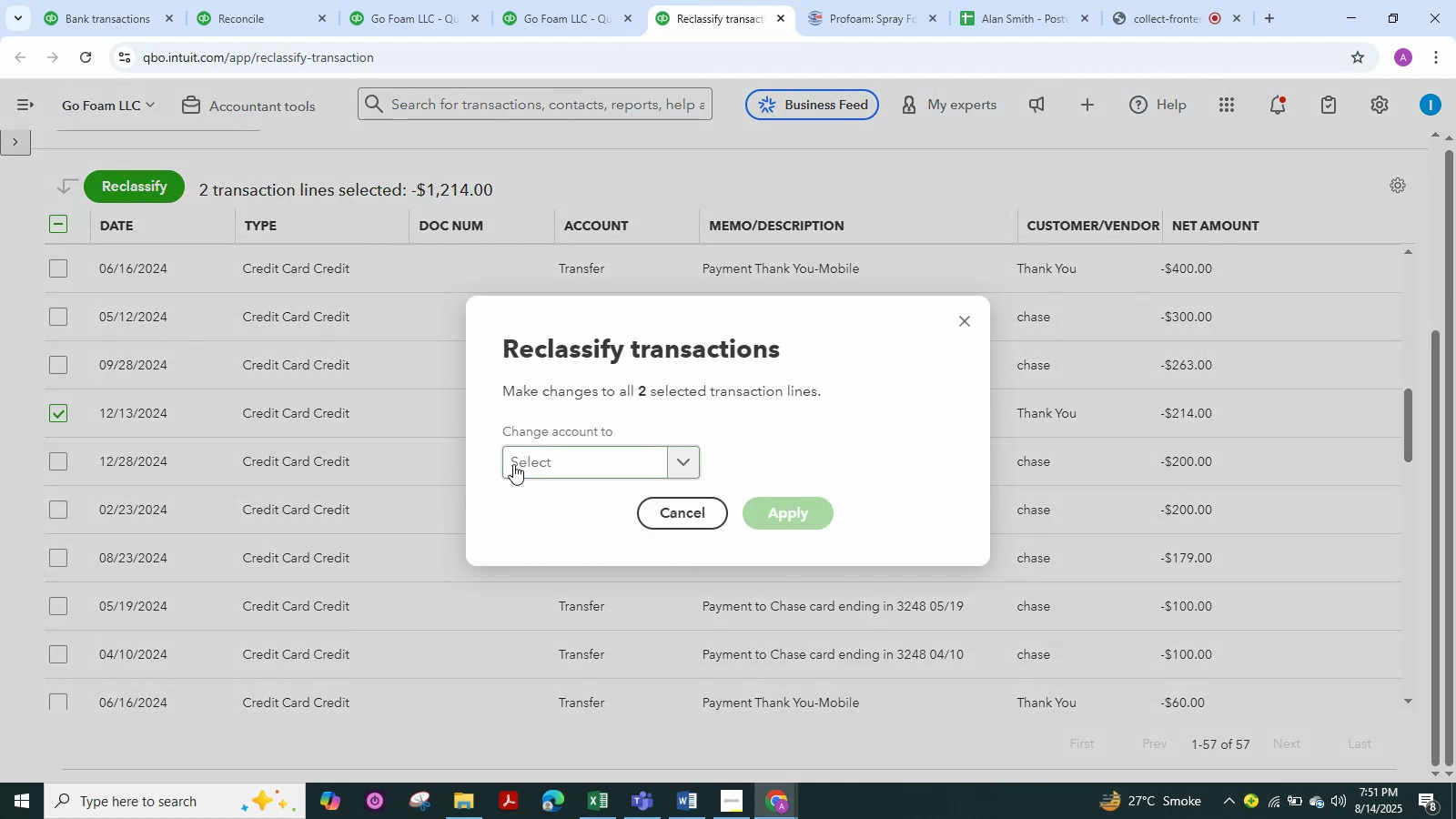 
left_click([513, 464])
 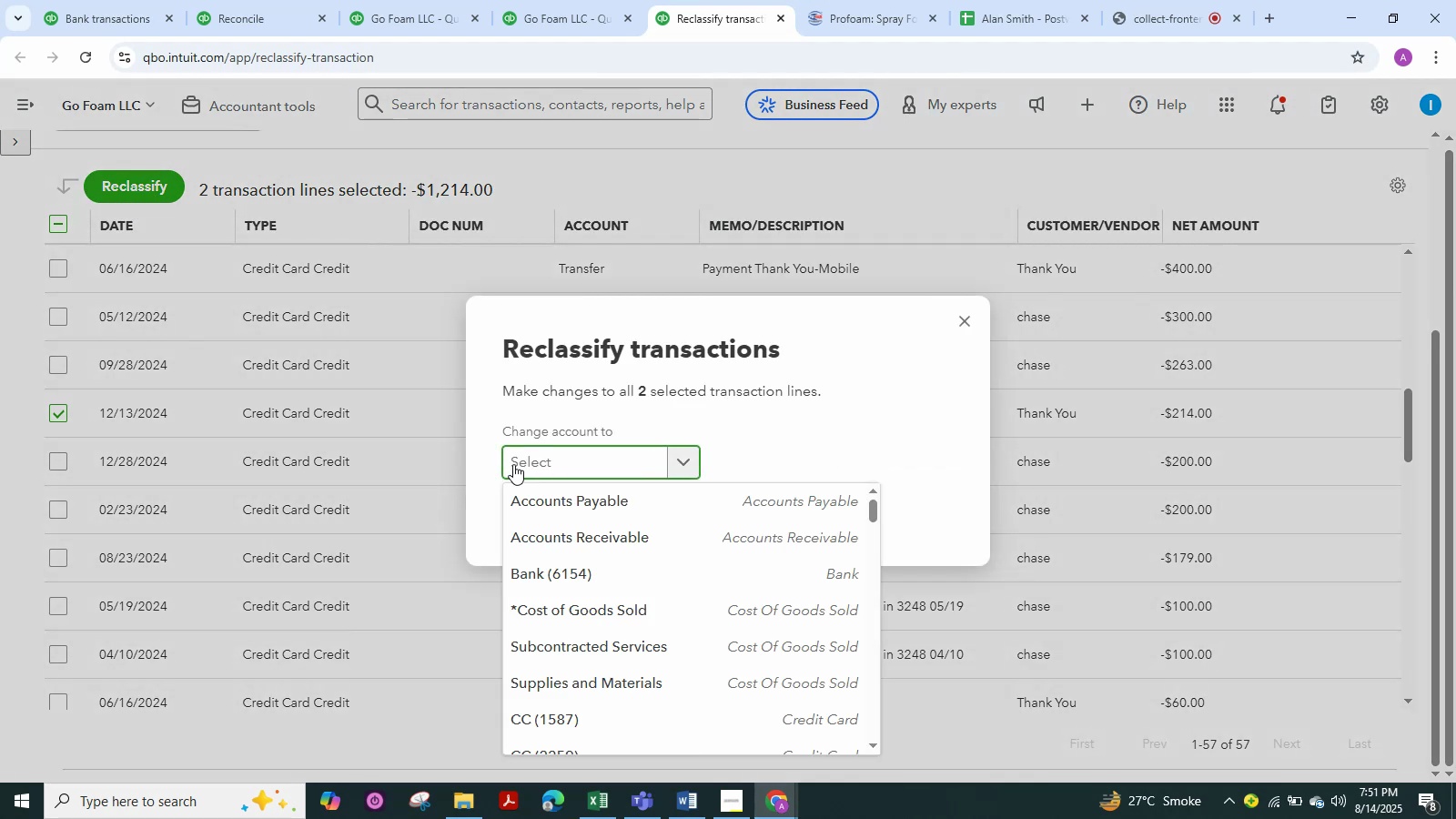 
type(owner)
 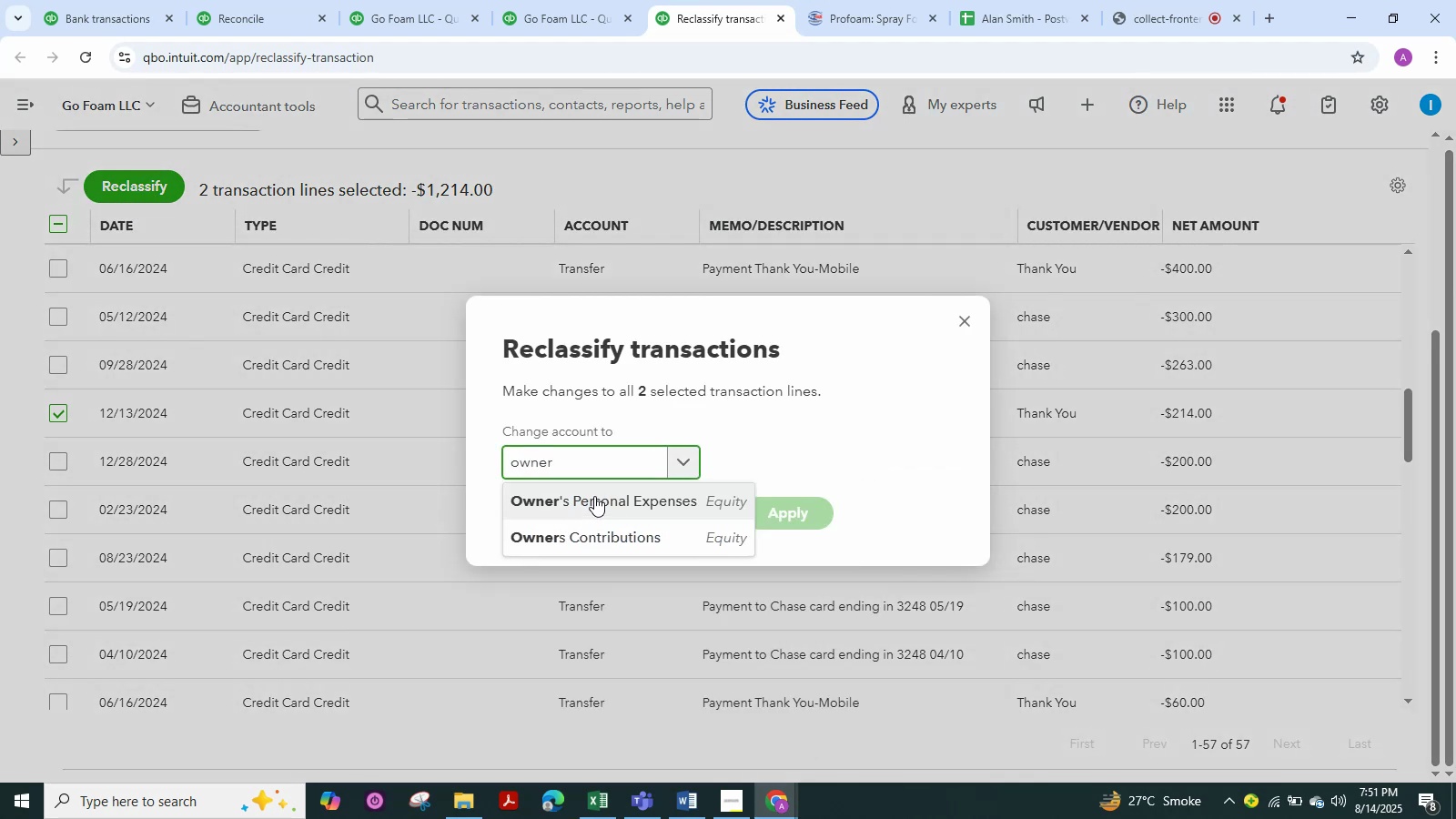 
left_click([598, 498])
 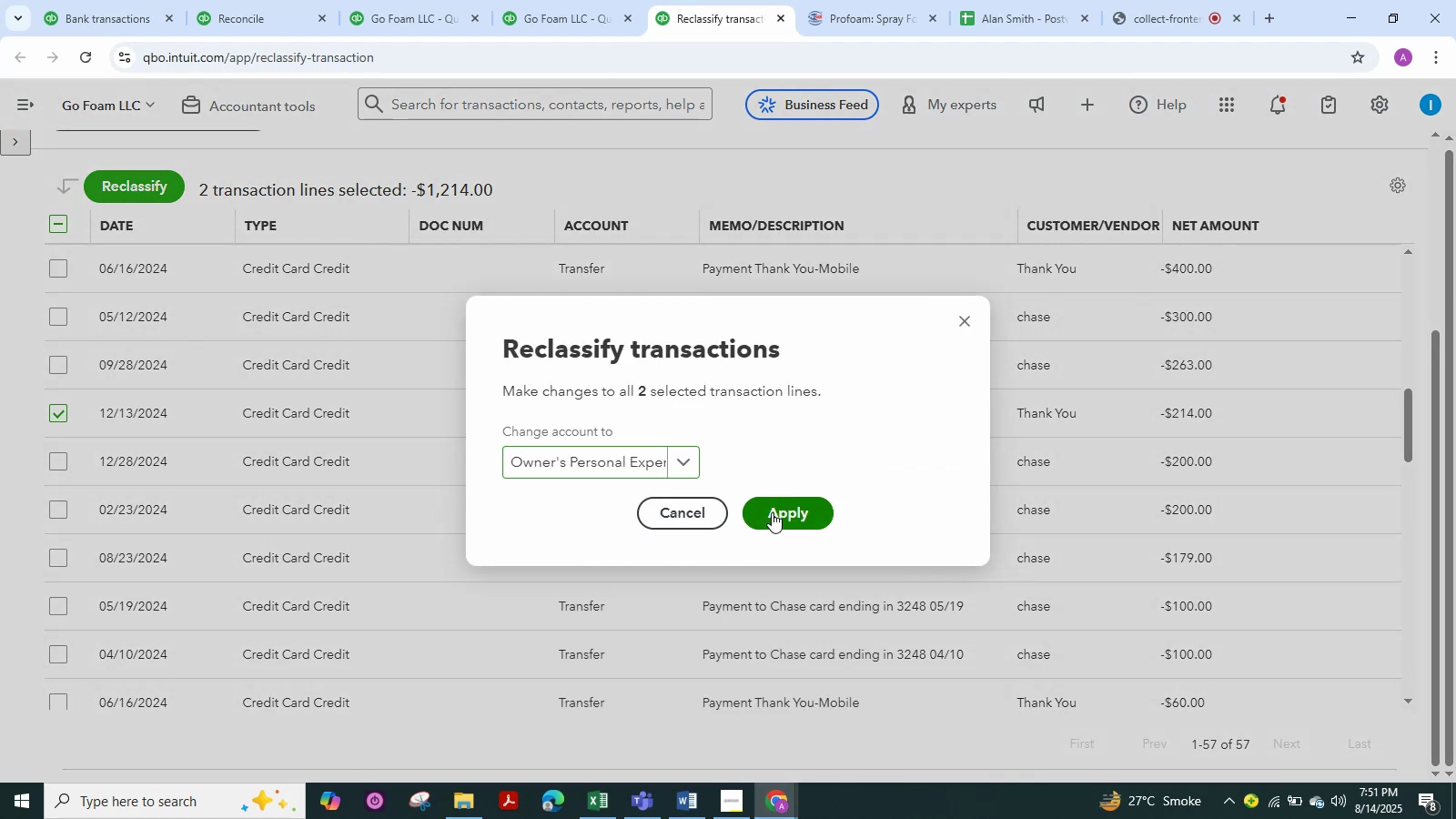 
left_click([772, 512])
 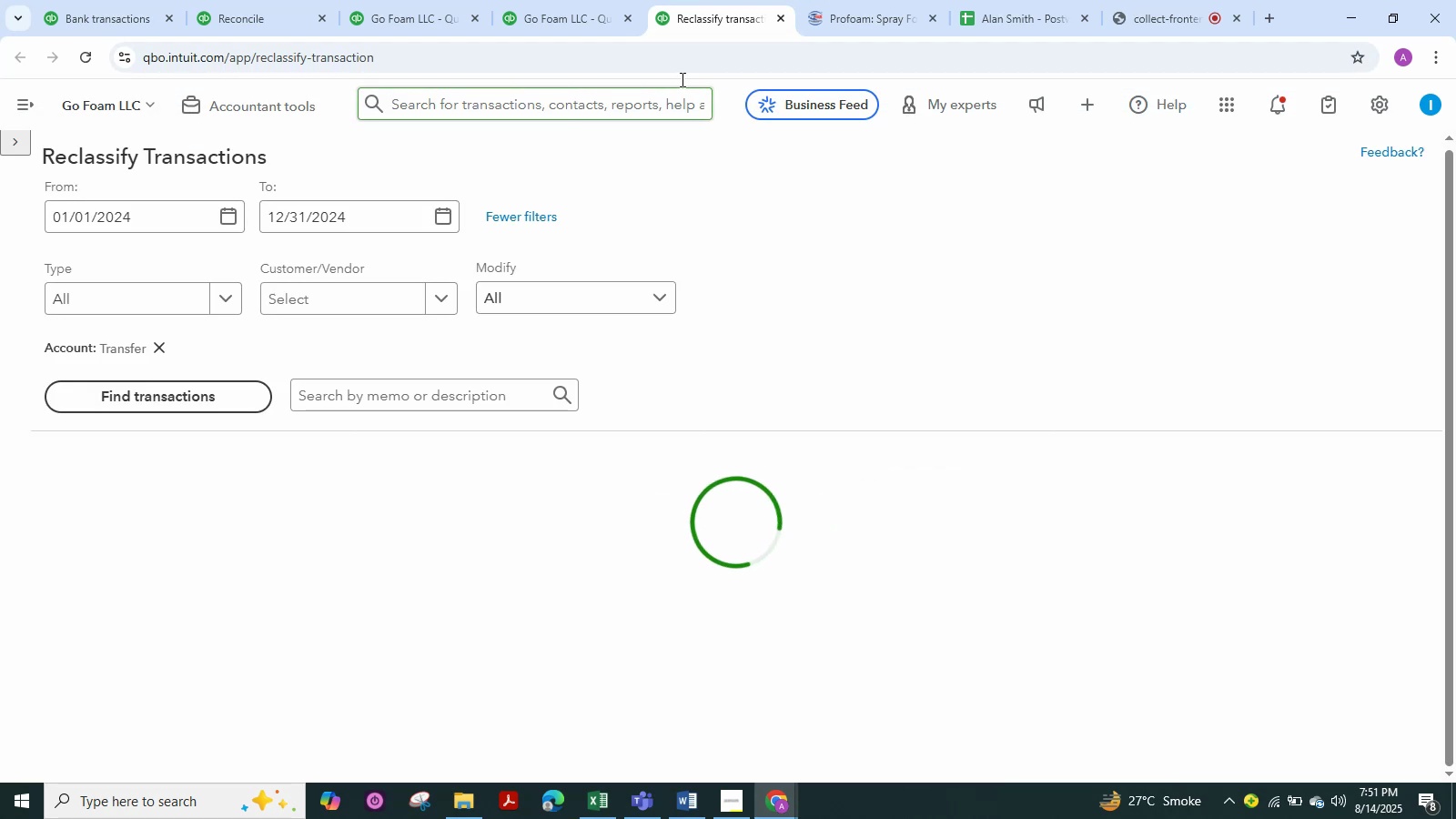 
mouse_move([558, 18])
 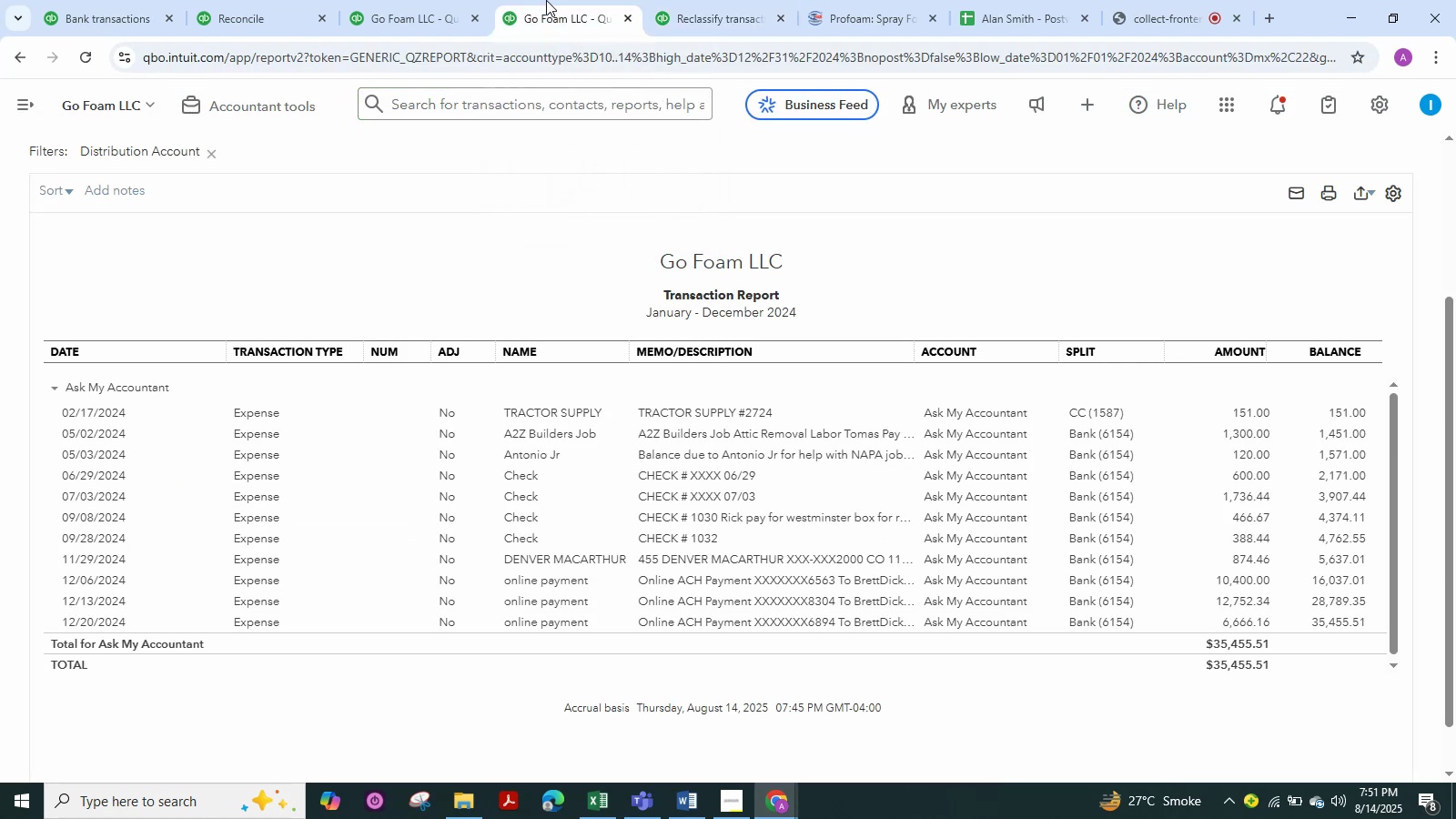 
left_click([546, 0])
 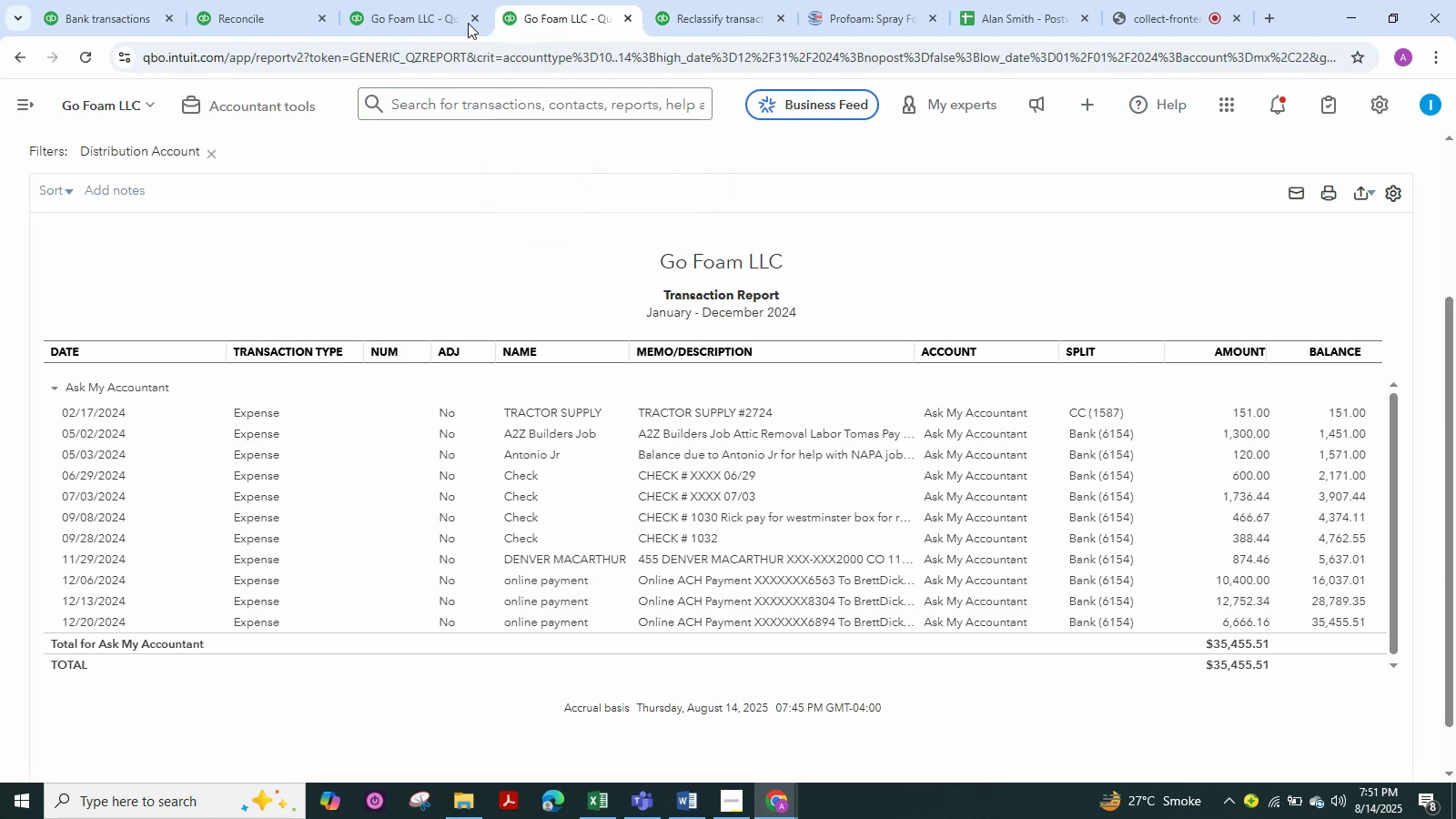 
left_click([453, 0])
 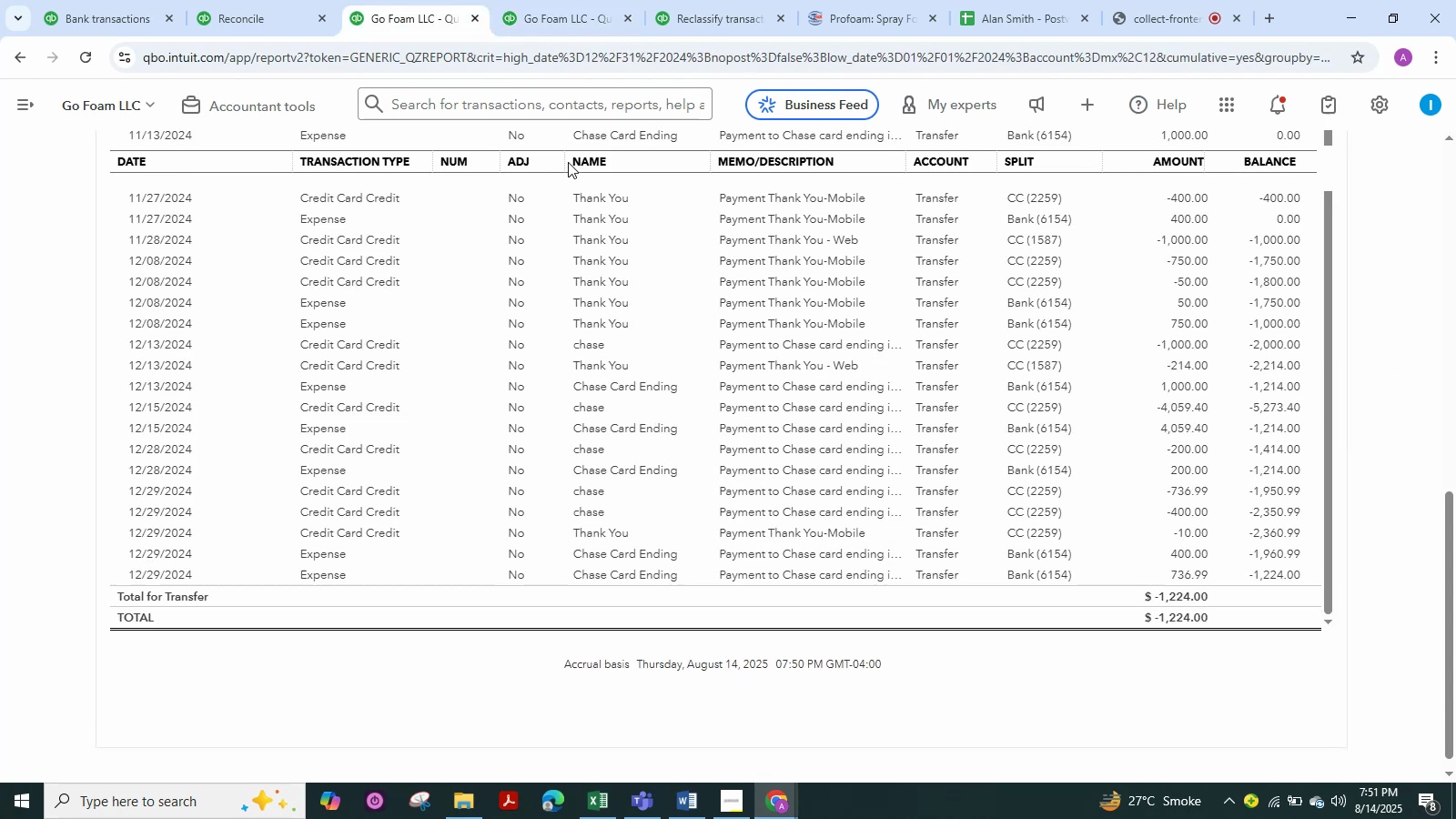 
scroll: coordinate [760, 248], scroll_direction: up, amount: 14.0
 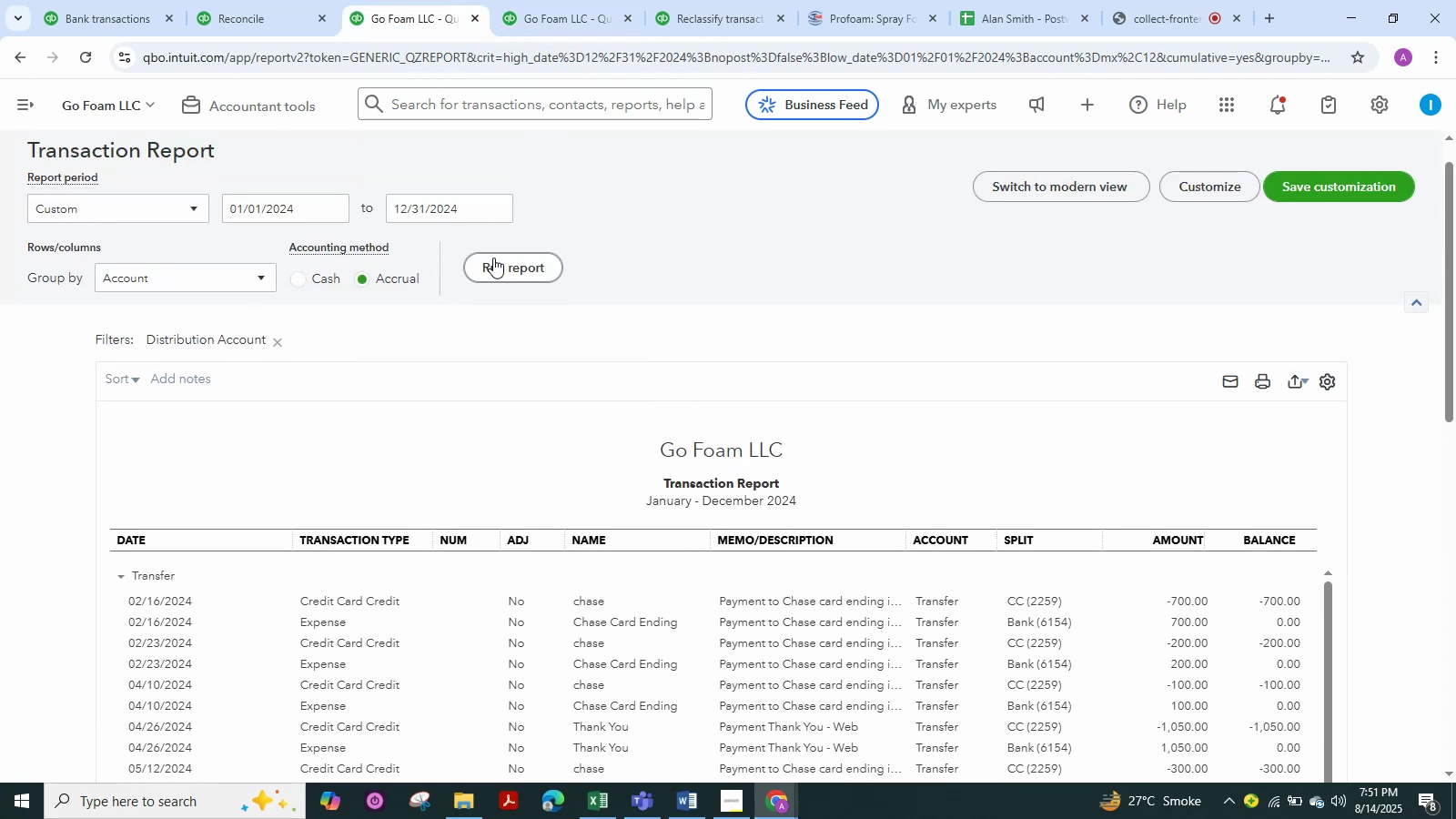 
left_click([493, 258])
 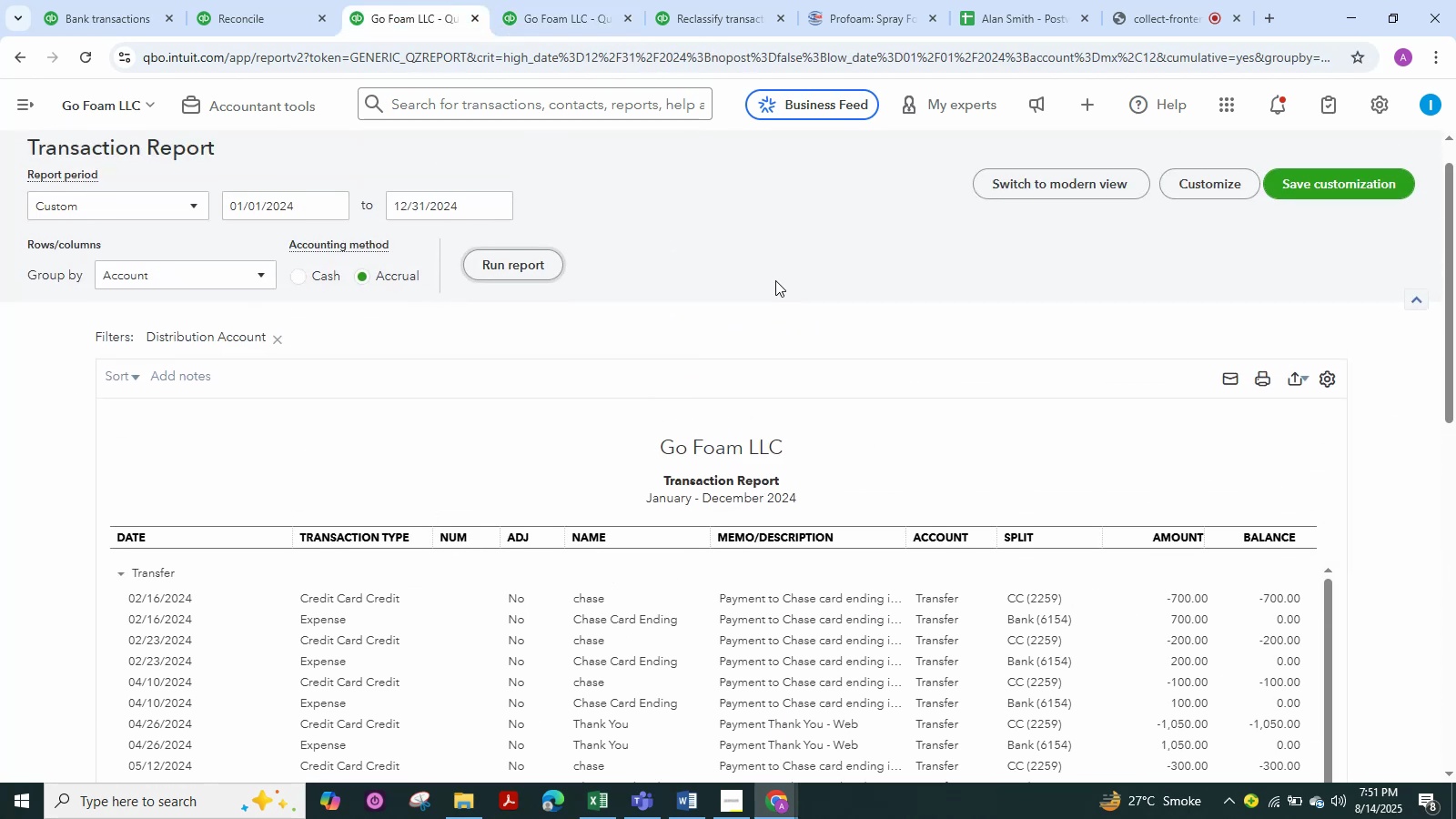 
scroll: coordinate [943, 294], scroll_direction: down, amount: 45.0
 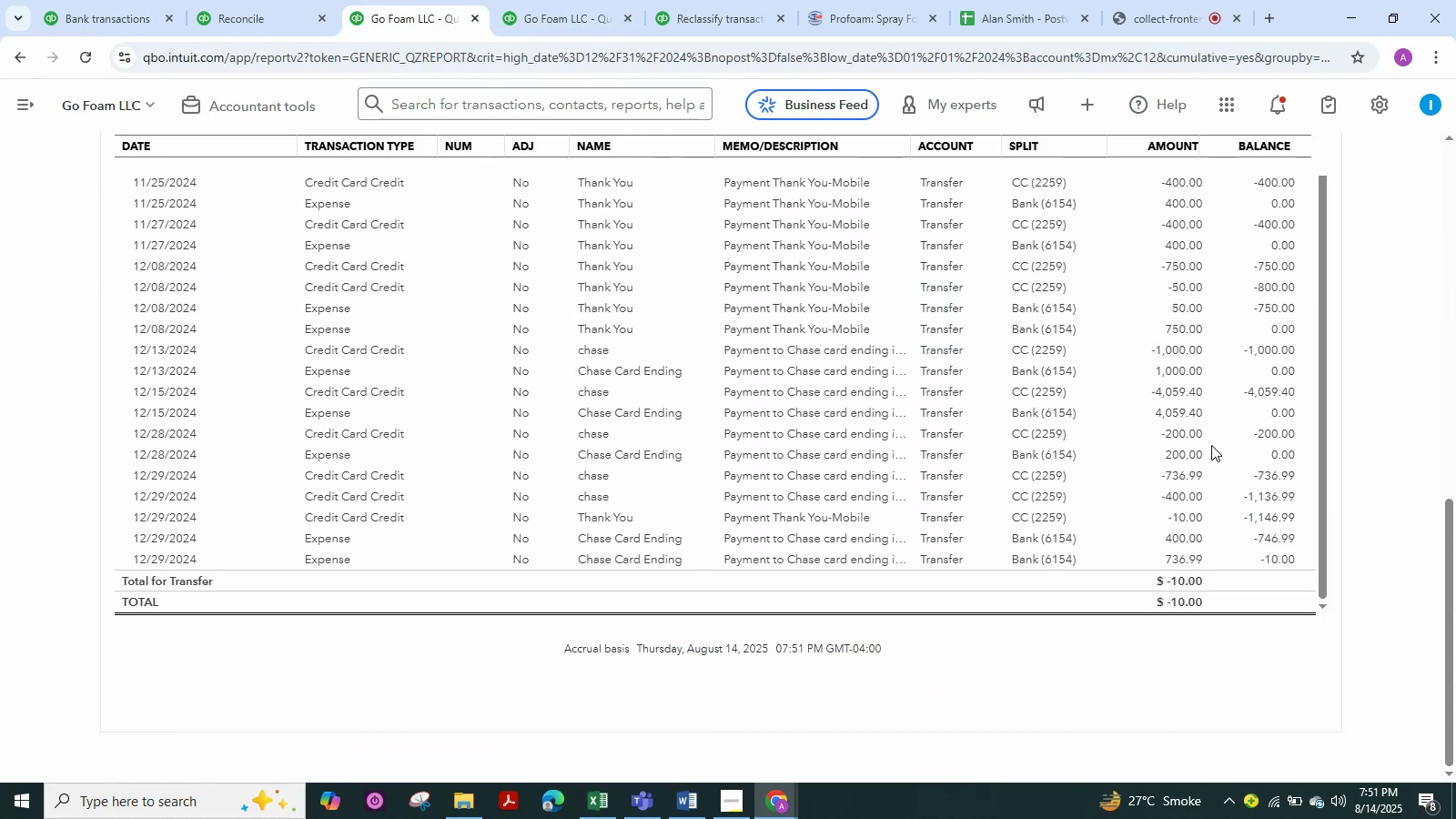 
wait(6.96)
 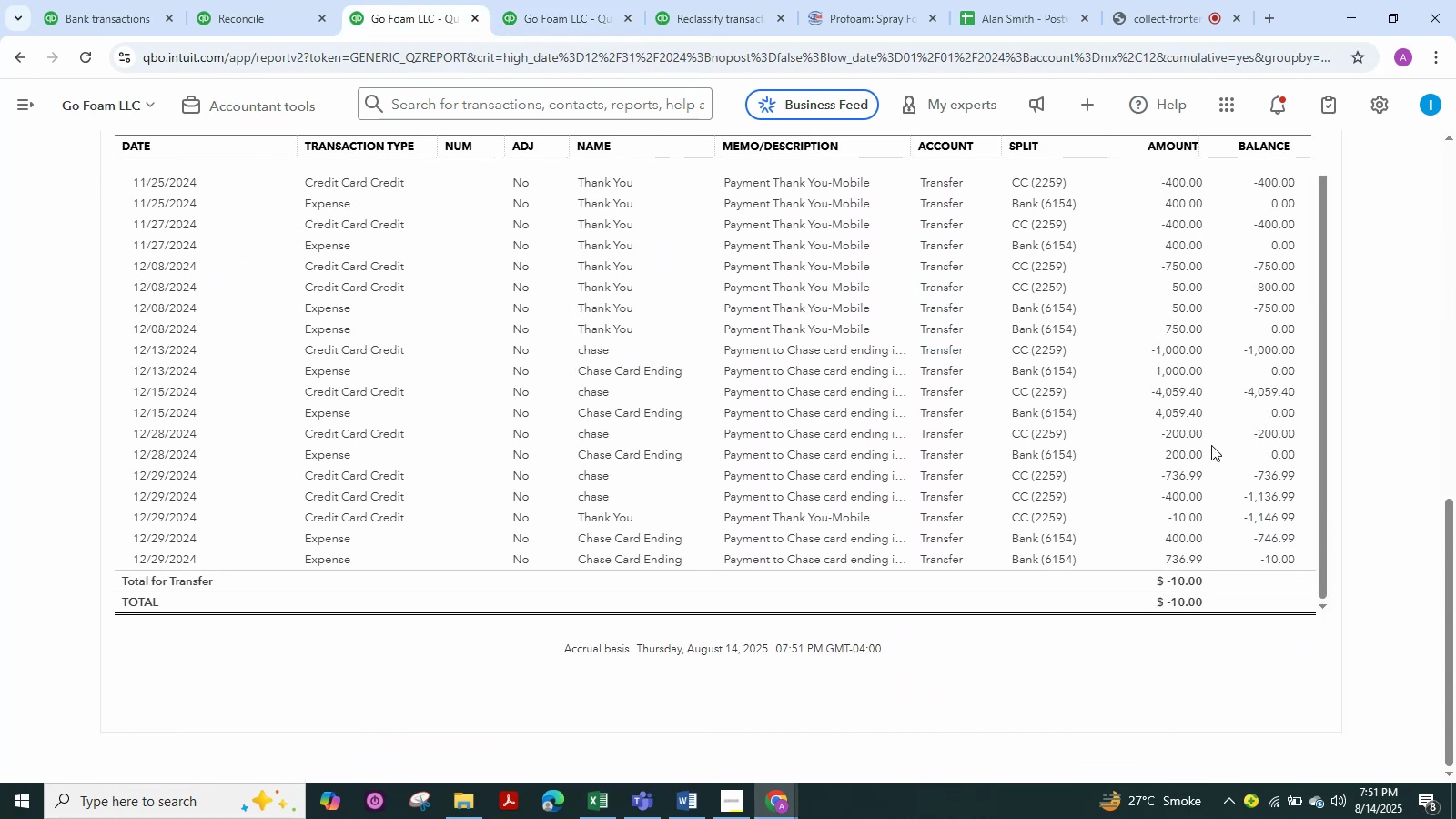 
left_click([1187, 513])
 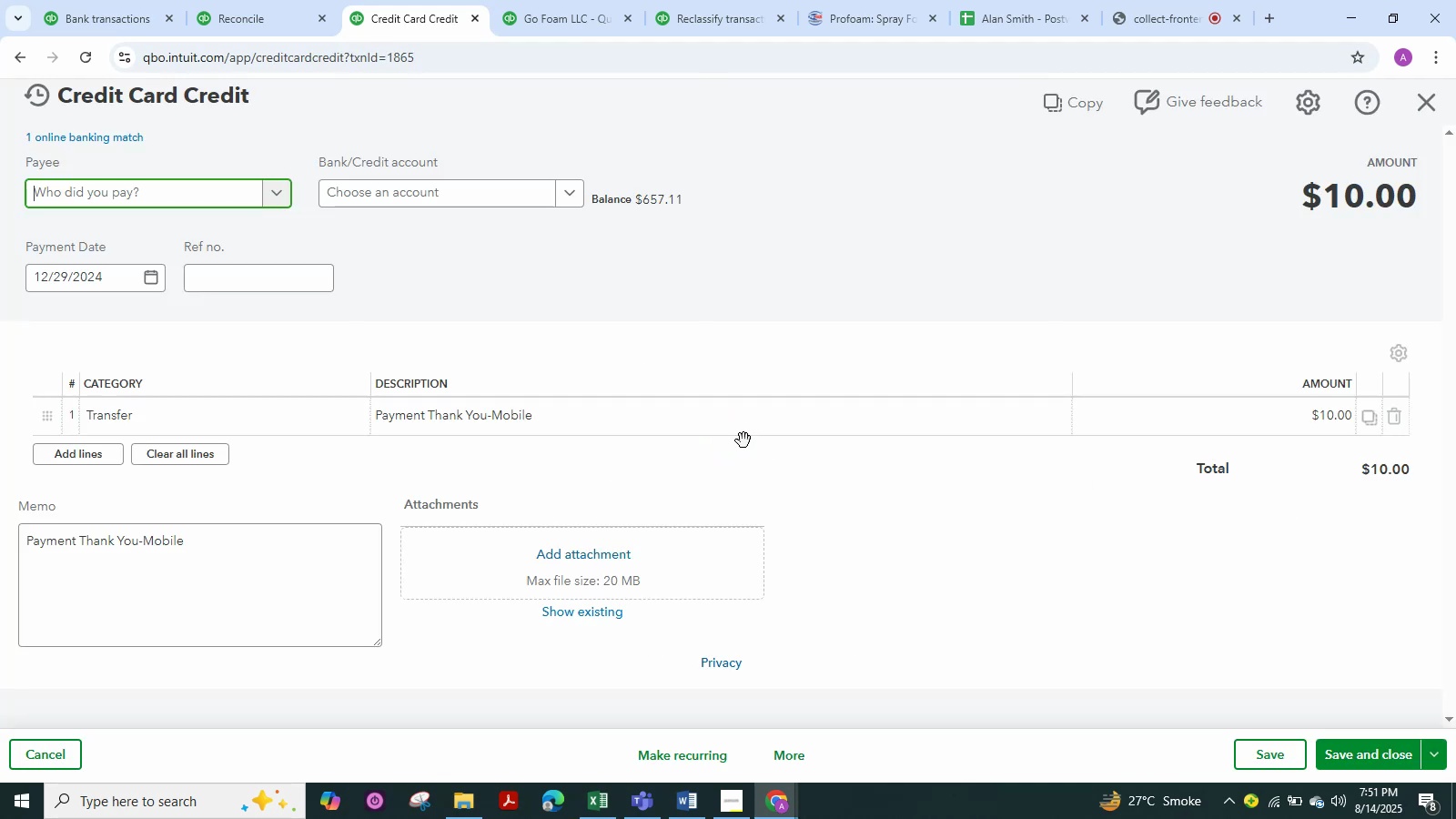 
left_click([362, 418])
 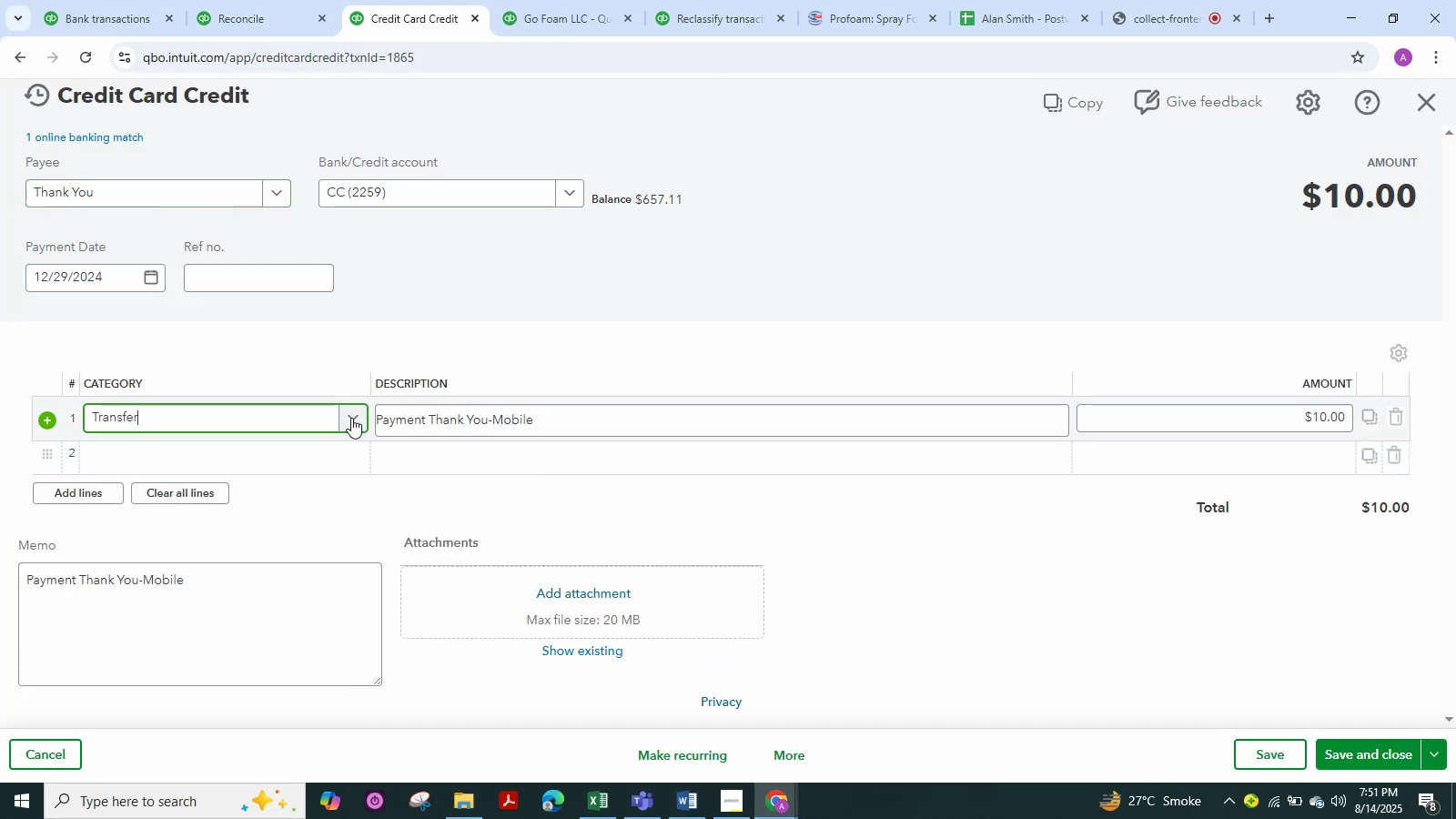 
left_click_drag(start_coordinate=[339, 422], to_coordinate=[303, 423])
 